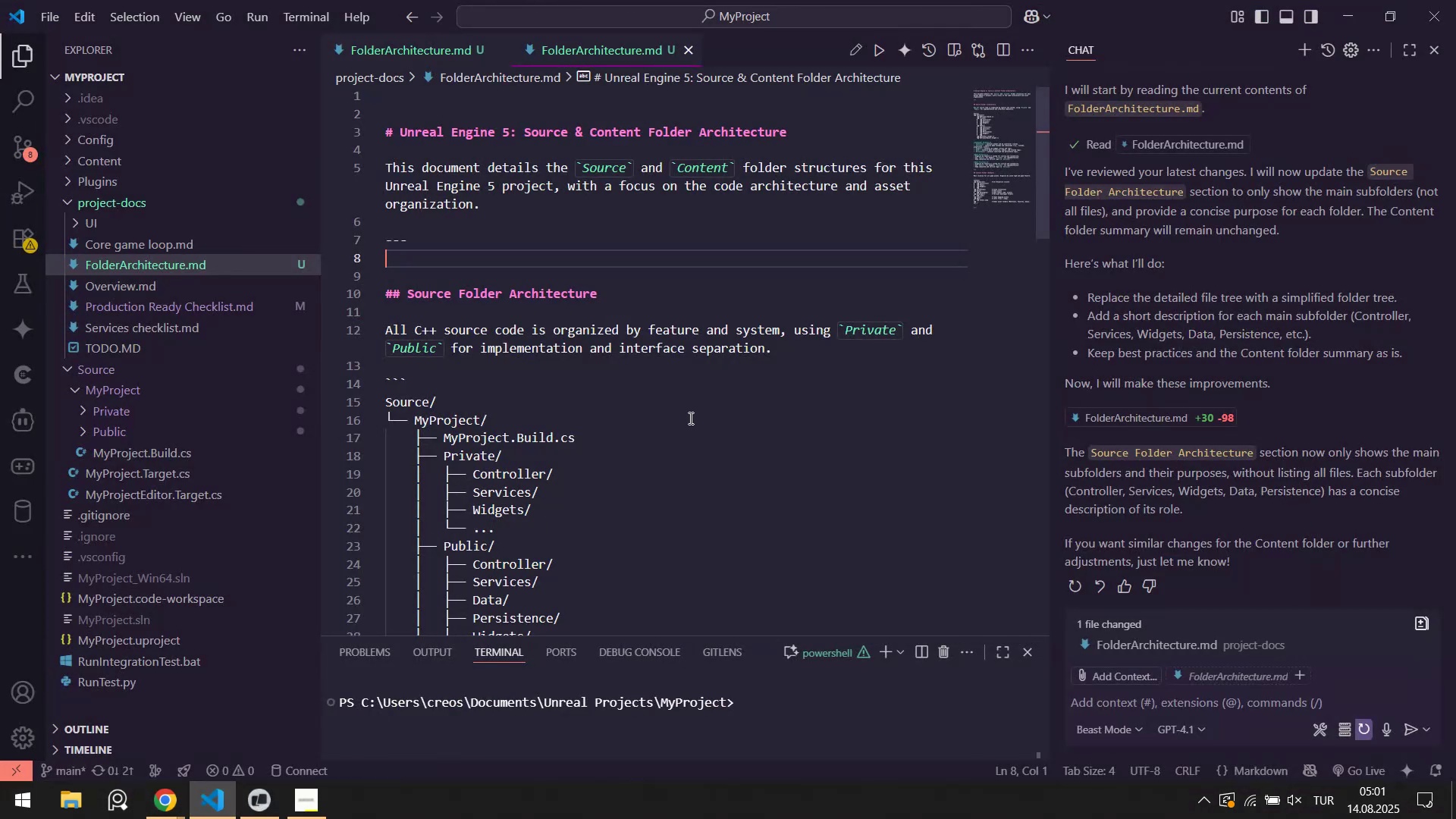 
scroll: coordinate [681, 410], scroll_direction: down, amount: 13.0
 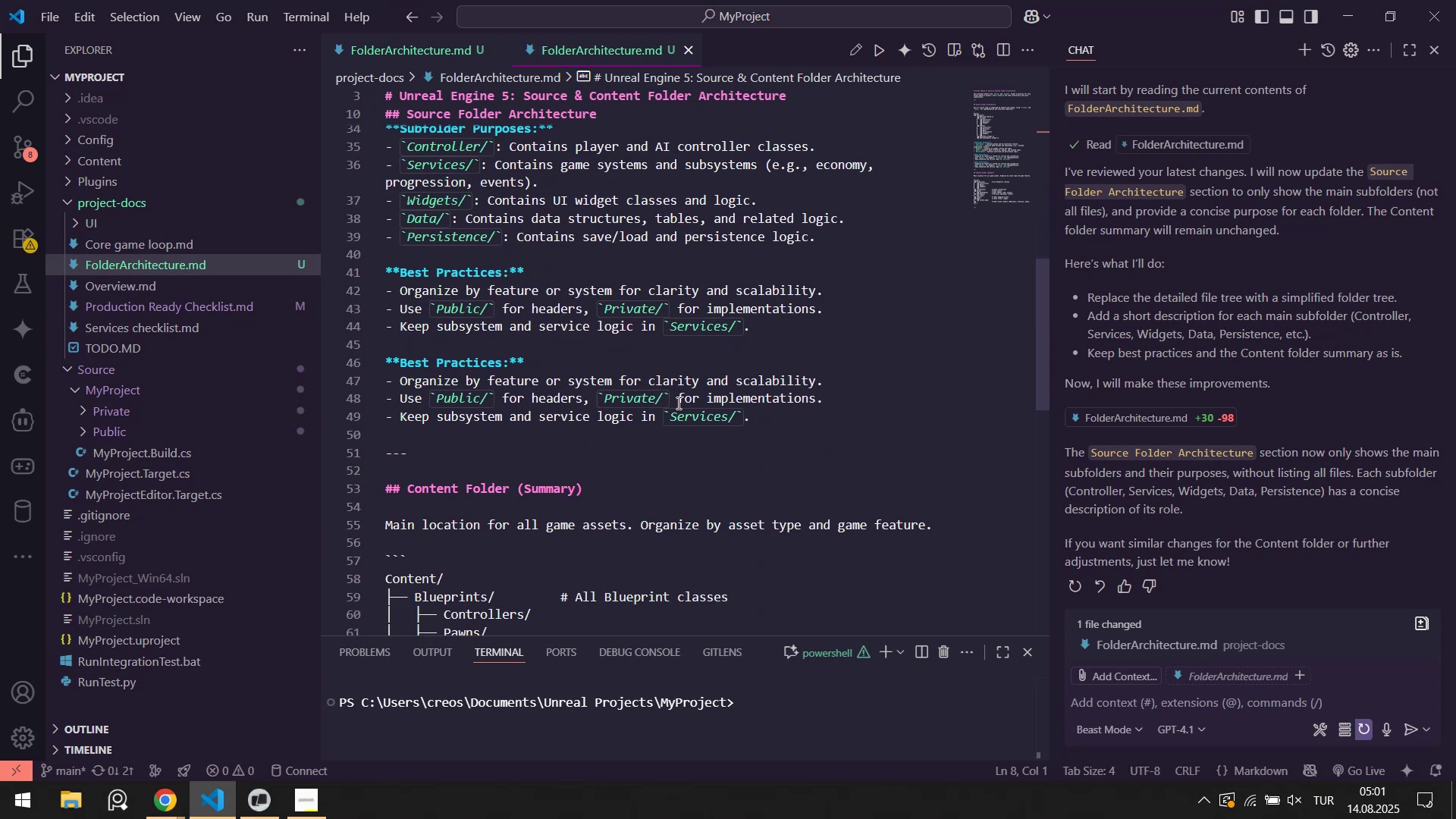 
wait(6.5)
 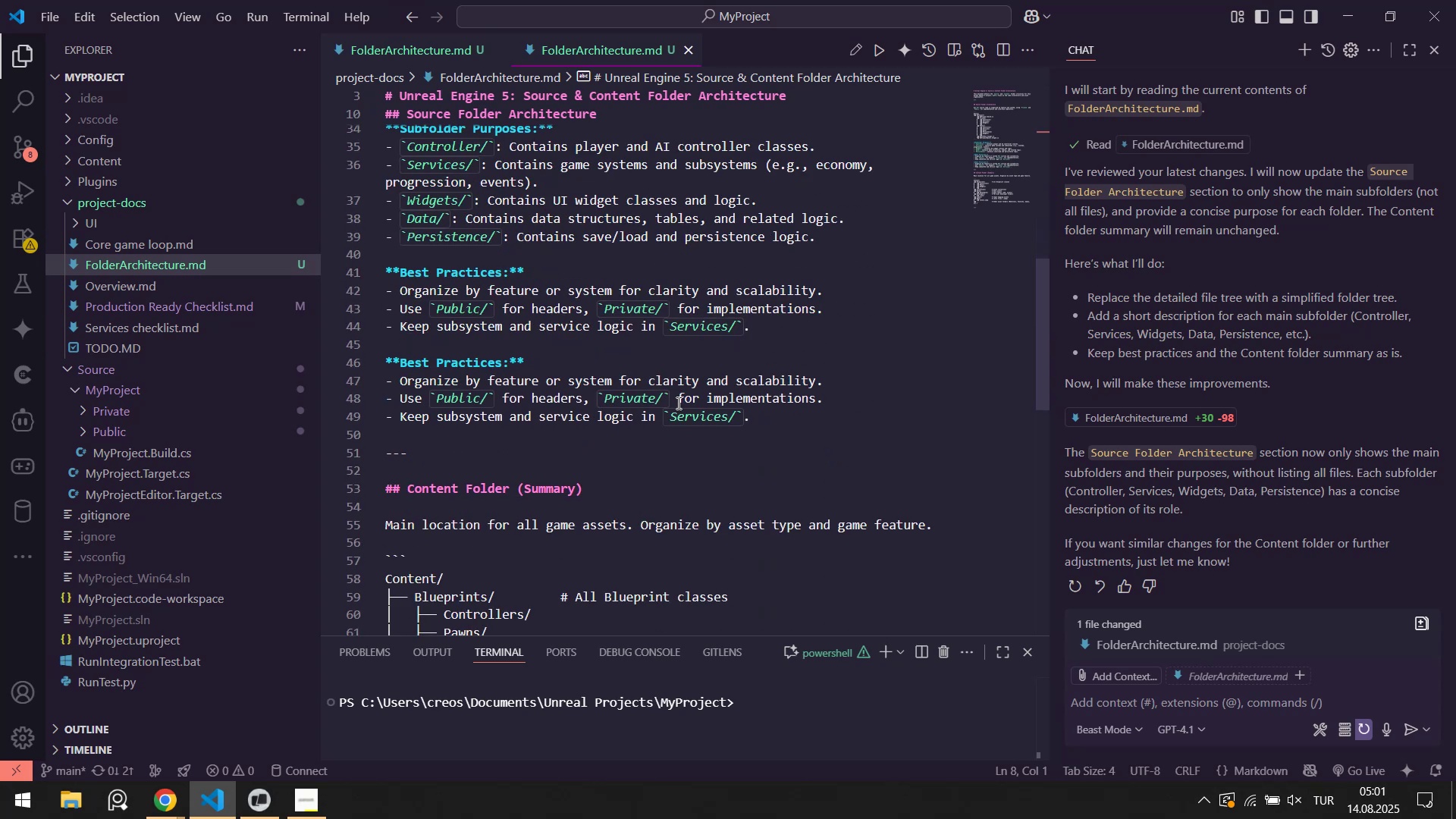 
scroll: coordinate [697, 365], scroll_direction: down, amount: 9.0
 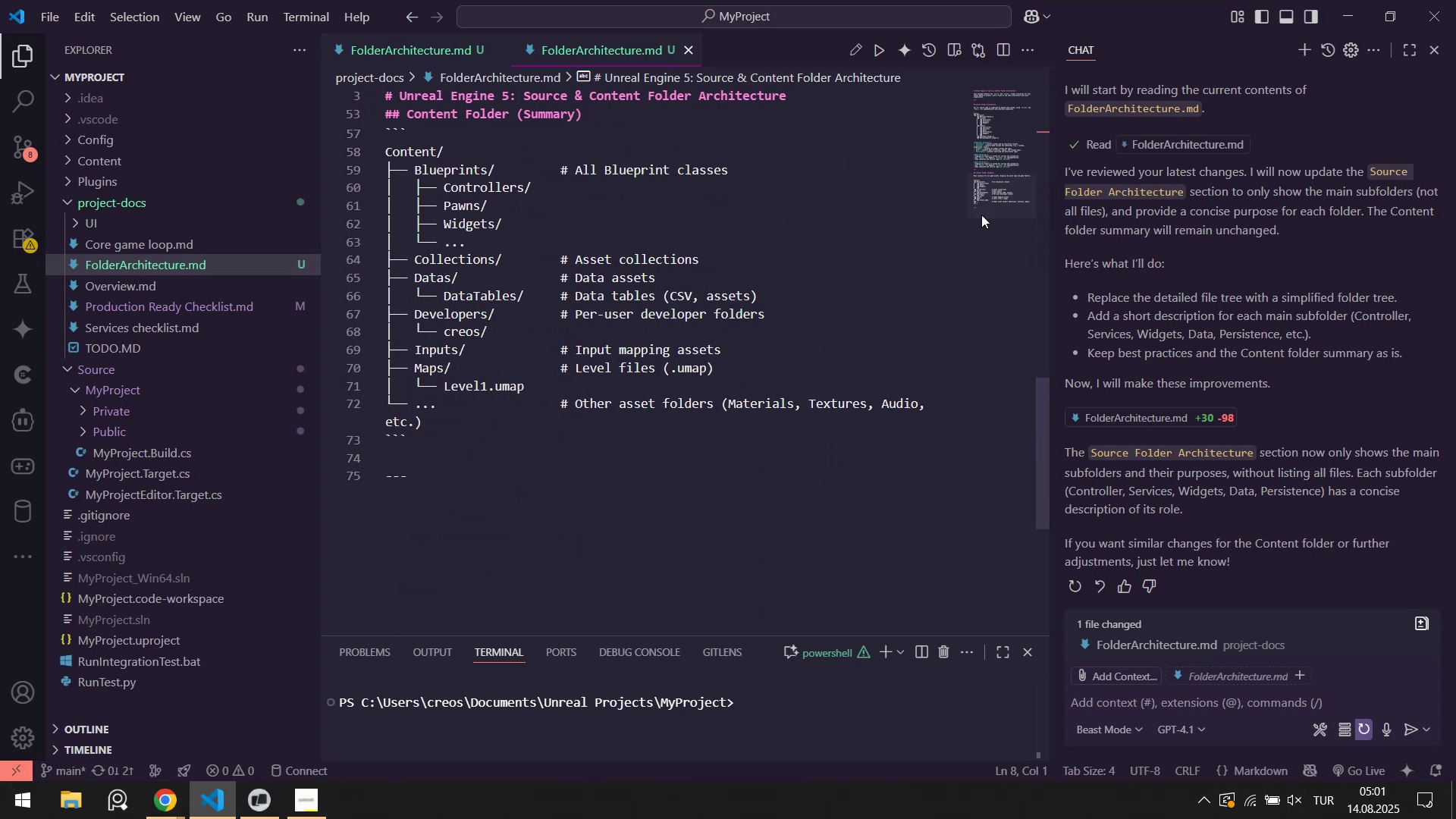 
left_click_drag(start_coordinate=[1004, 186], to_coordinate=[986, 104])
 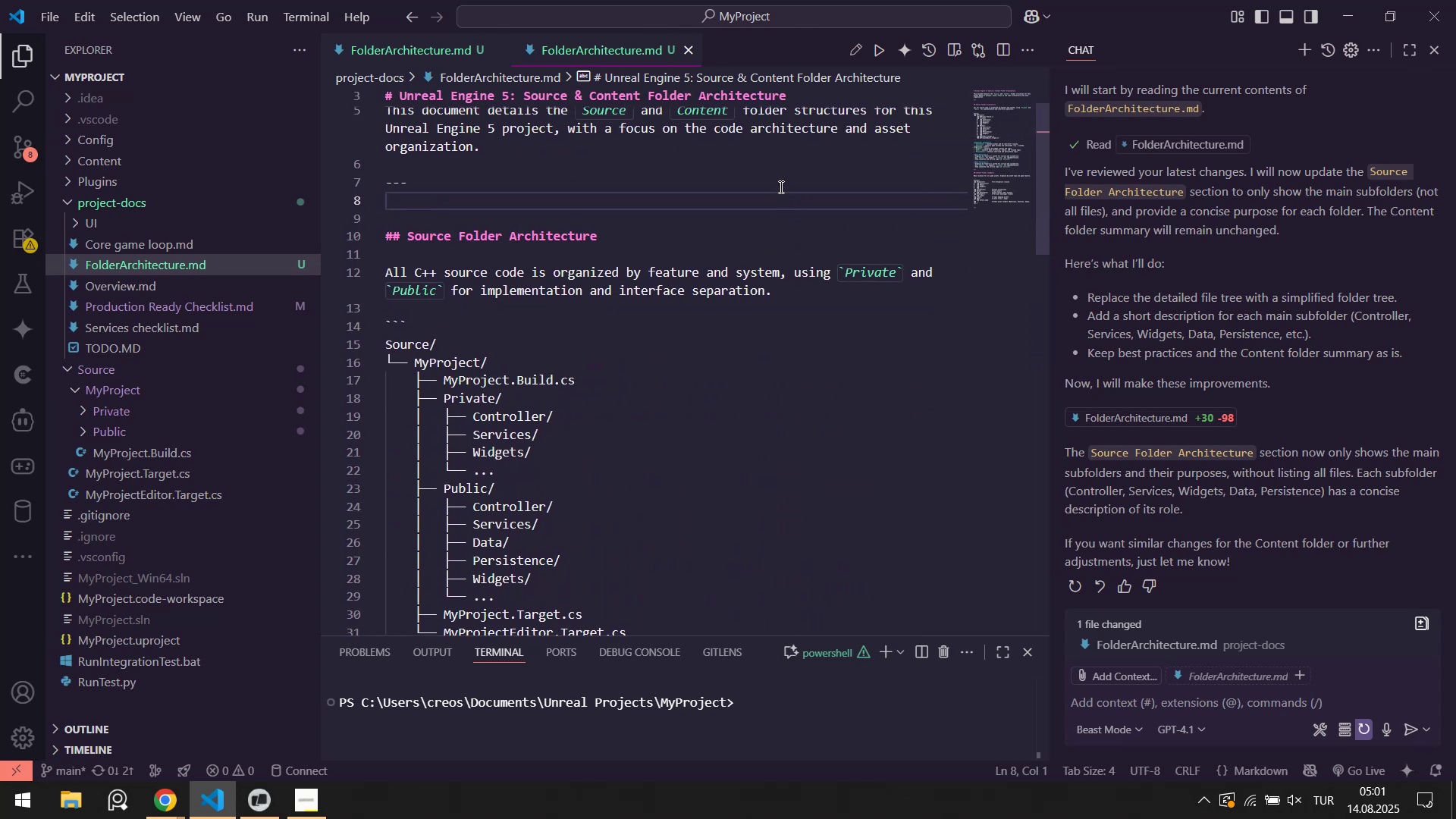 
key(Alt+AltLeft)
 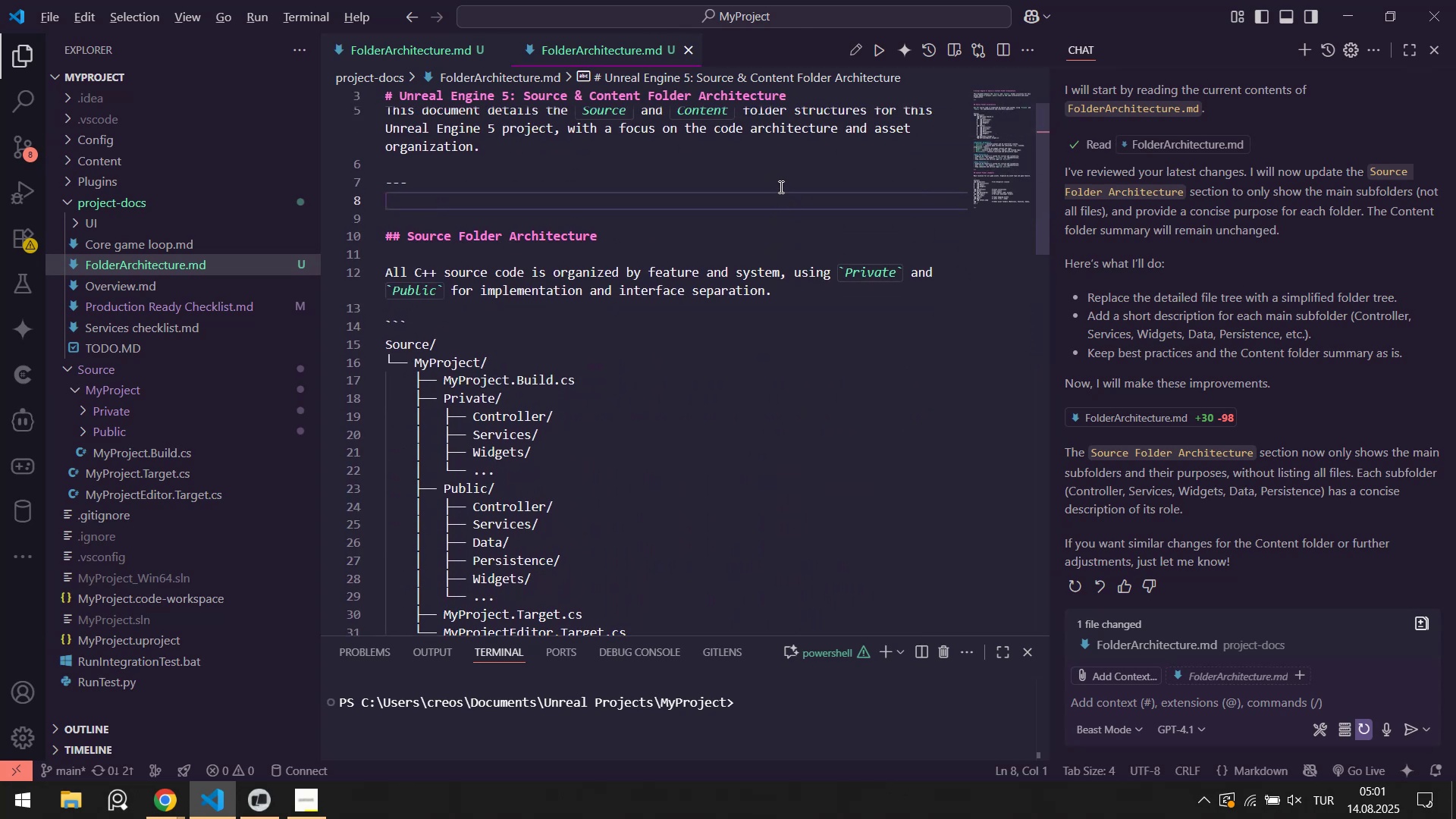 
key(Alt+Tab)
 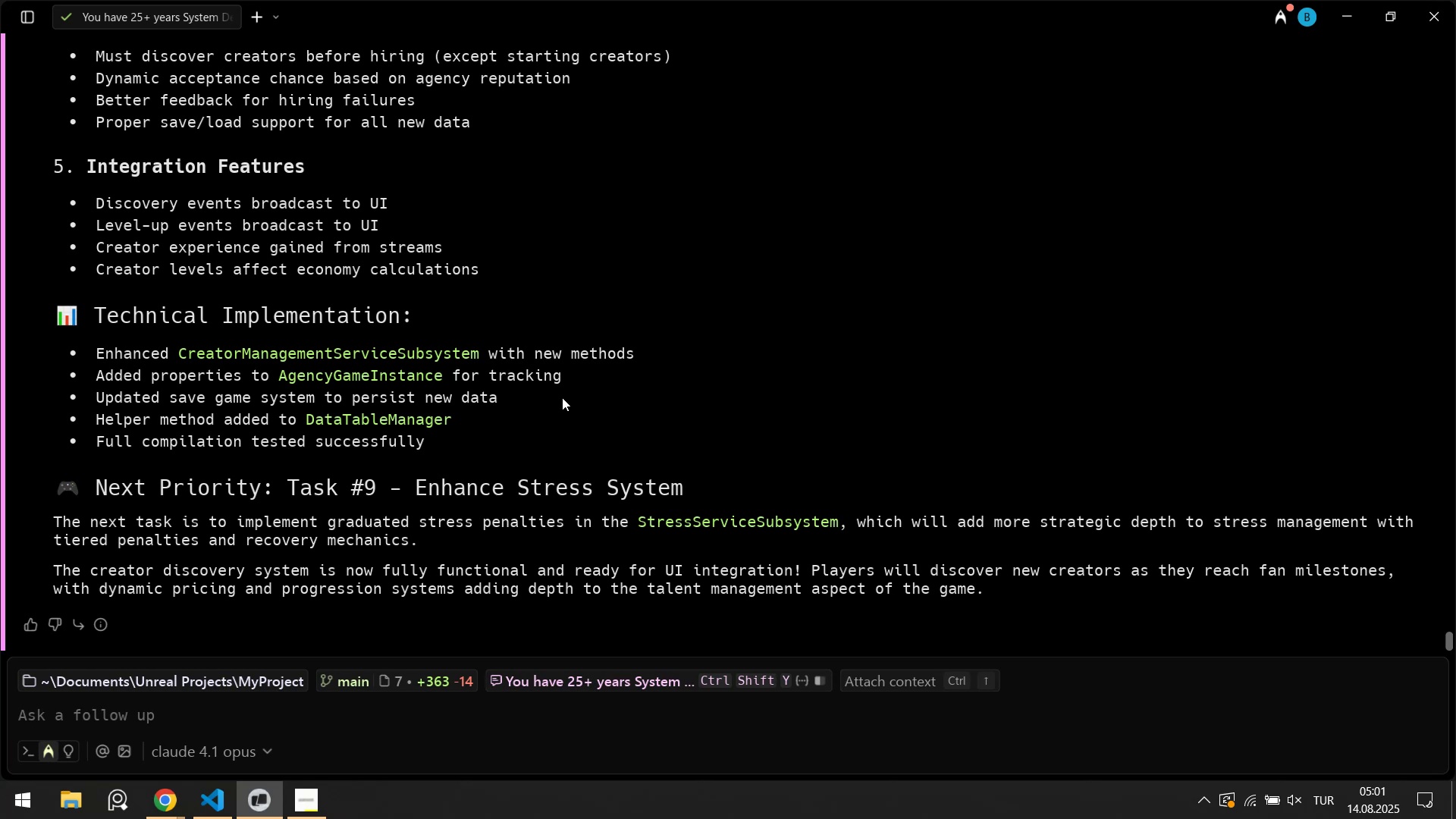 
scroll: coordinate [465, 389], scroll_direction: up, amount: 11.0
 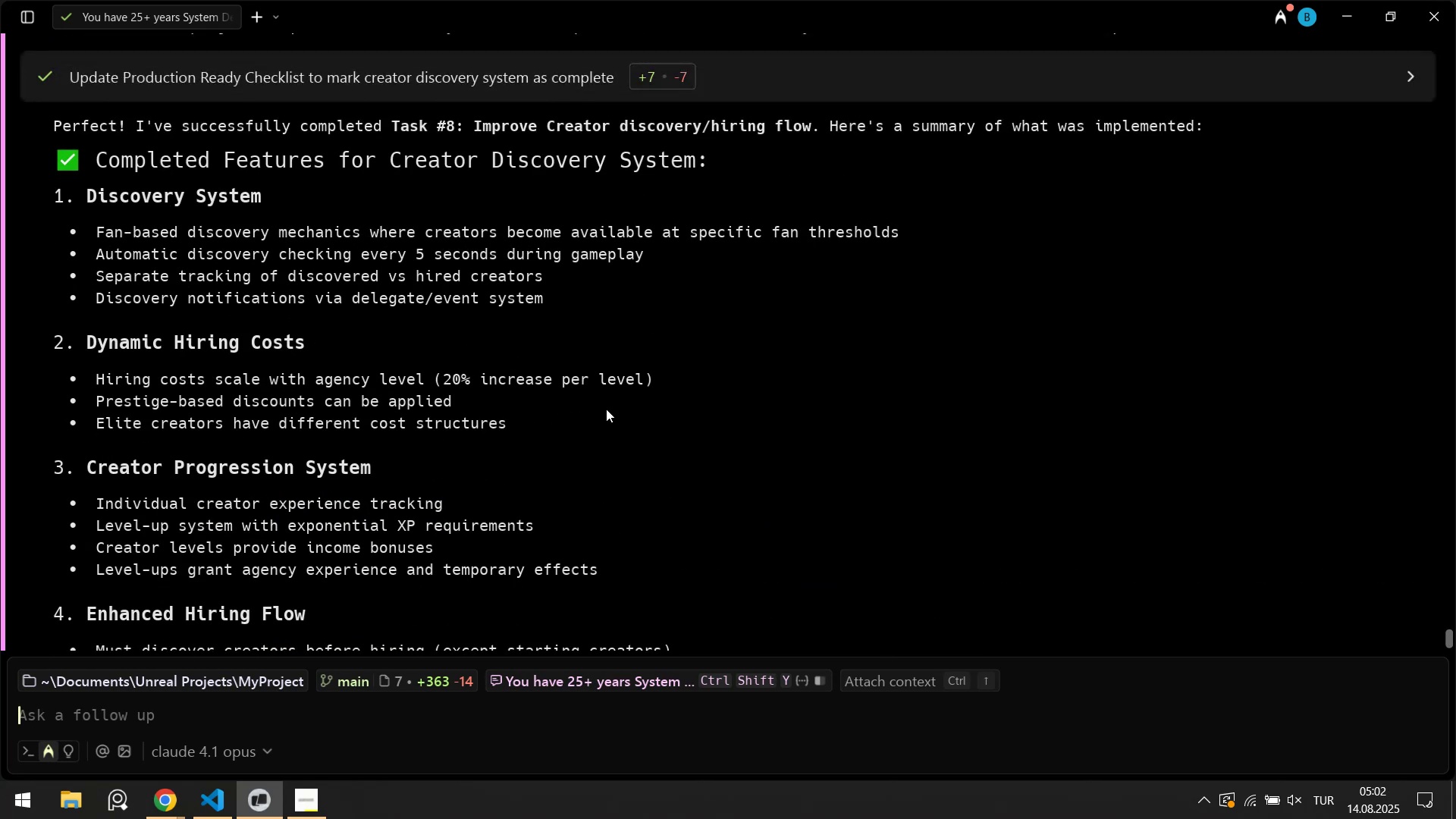 
wait(11.0)
 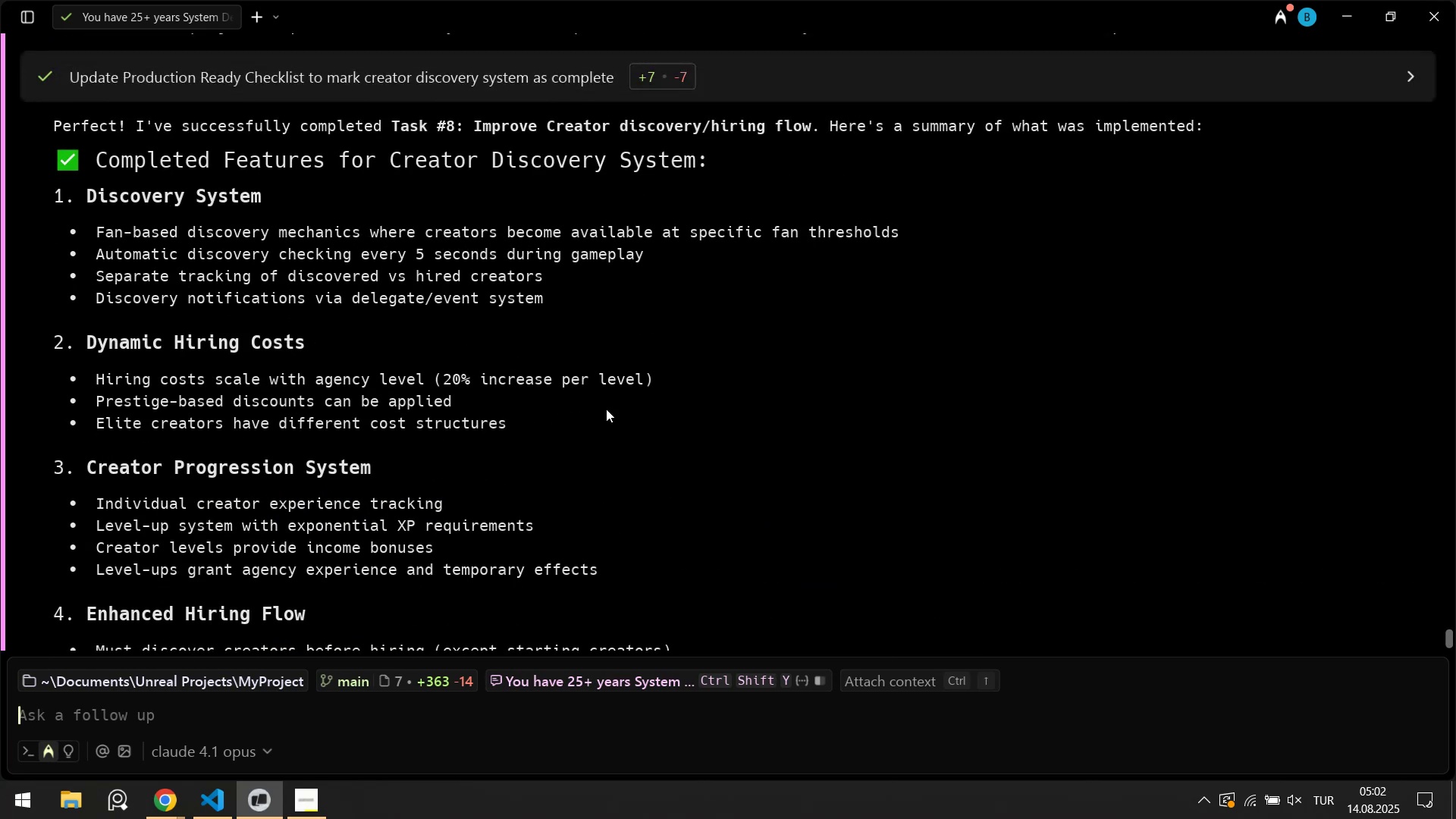 
scroll: coordinate [633, 405], scroll_direction: up, amount: 4.0
 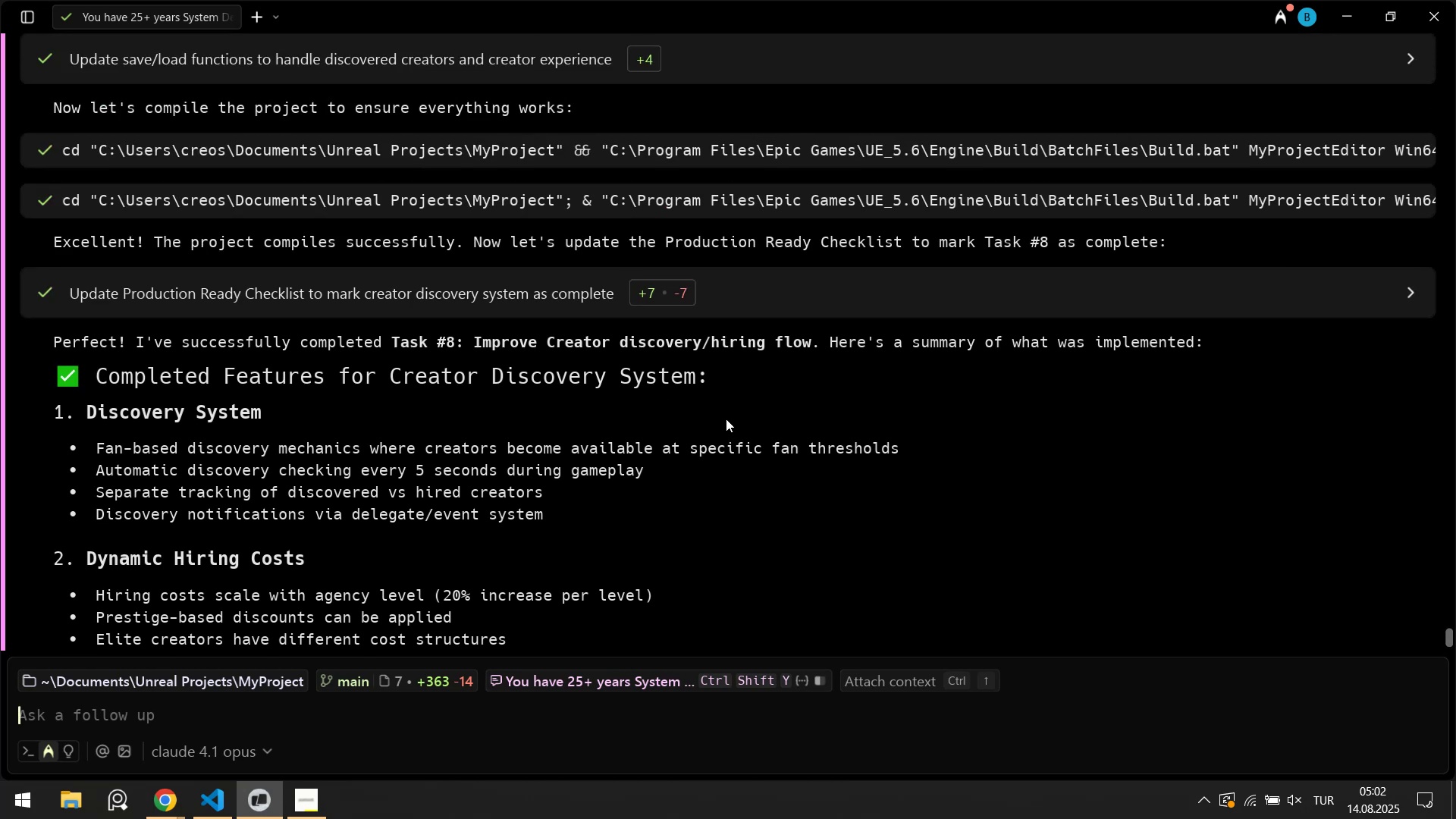 
scroll: coordinate [510, 432], scroll_direction: down, amount: 15.0
 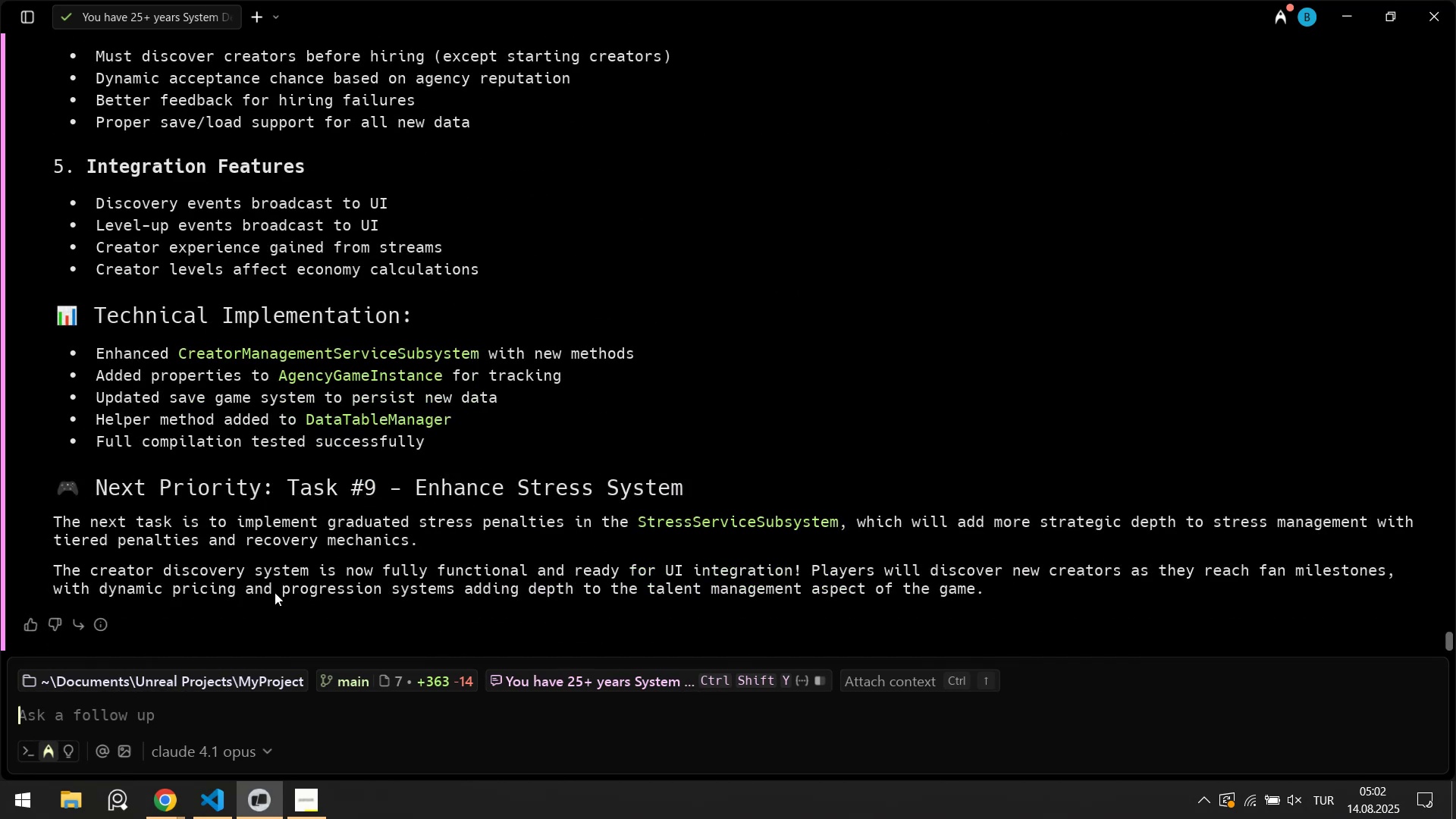 
left_click_drag(start_coordinate=[231, 790], to_coordinate=[229, 795])
 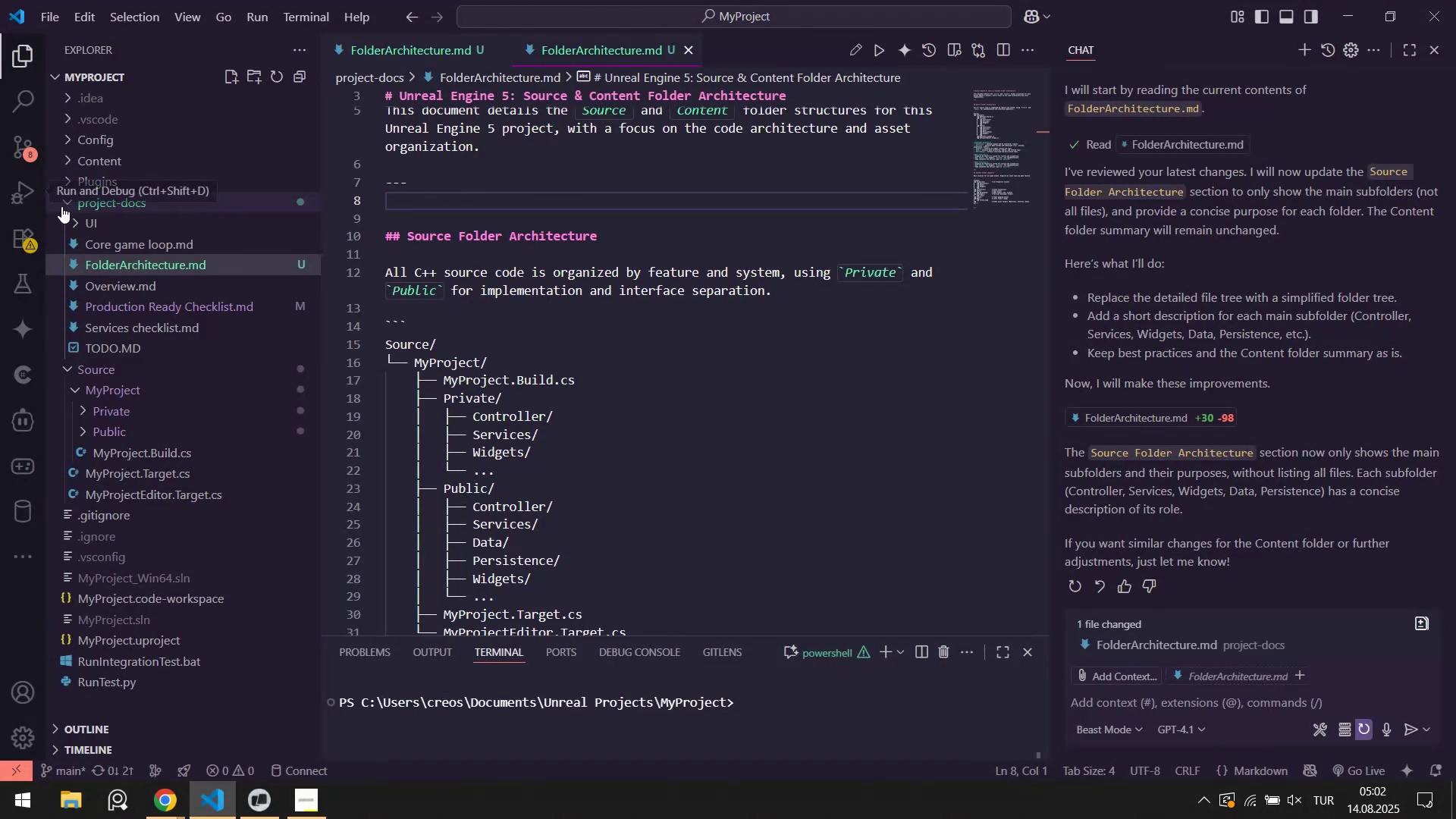 
left_click([39, 157])
 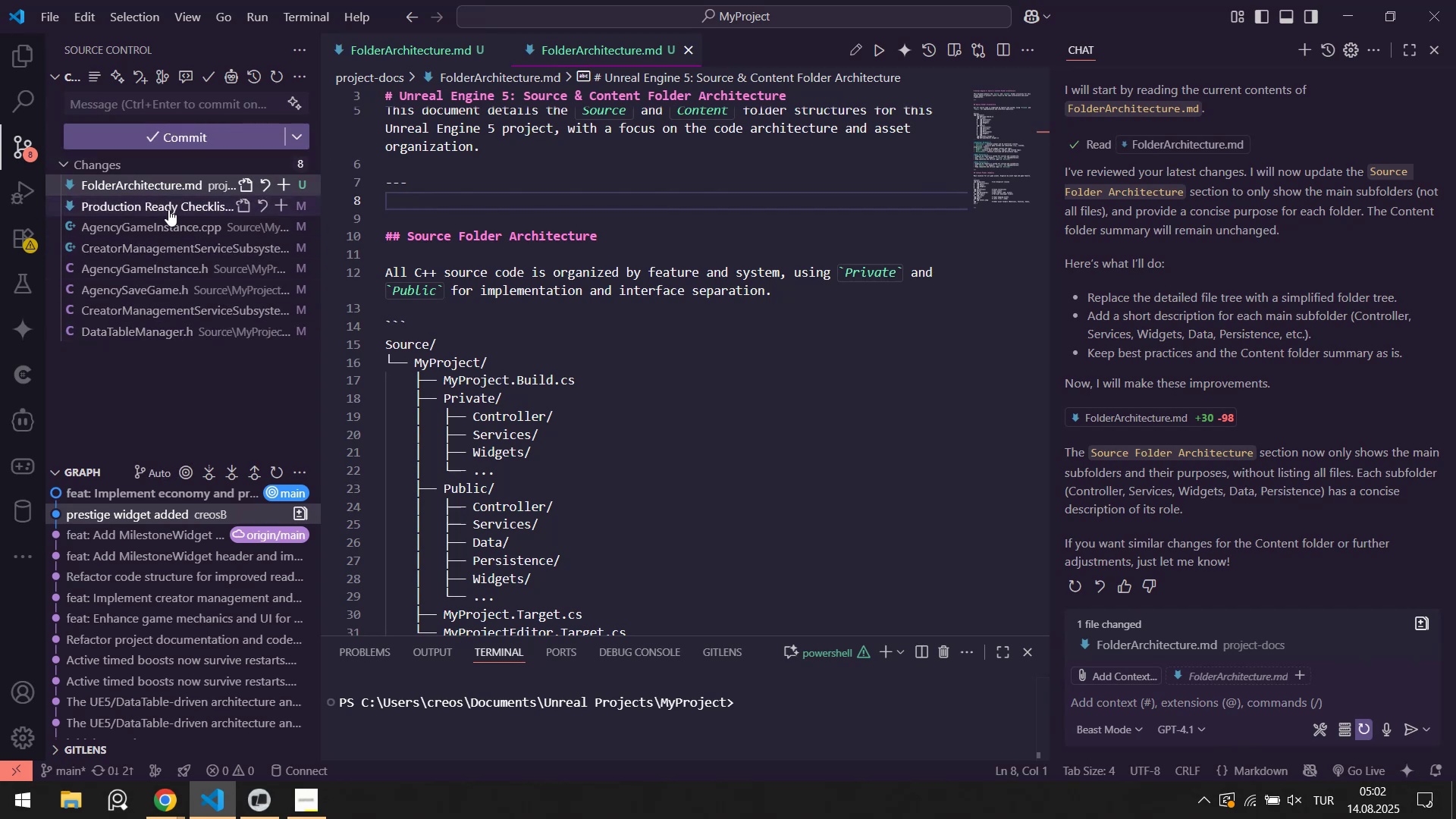 
left_click([150, 214])
 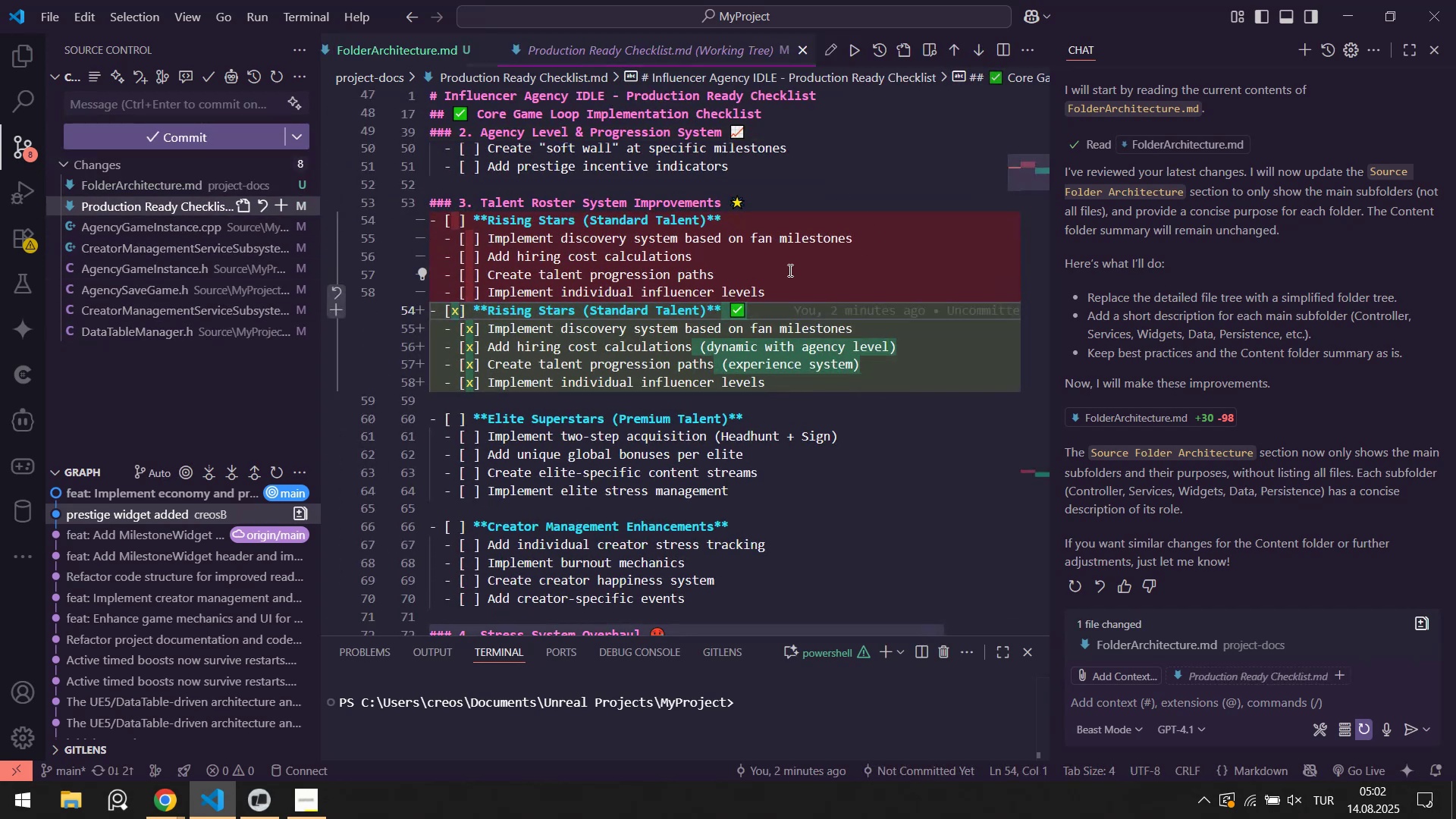 
scroll: coordinate [802, 255], scroll_direction: up, amount: 2.0
 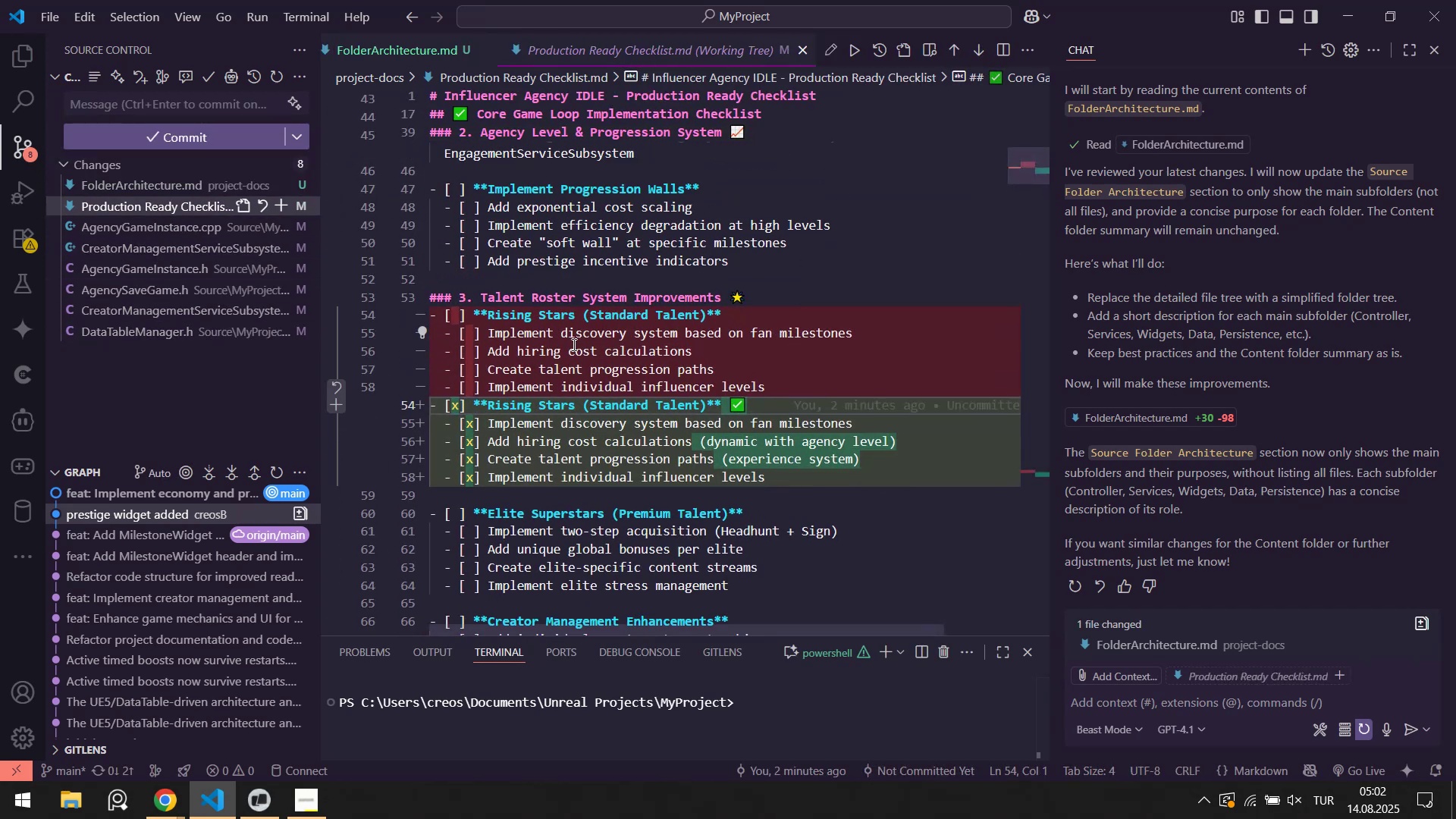 
scroll: coordinate [546, 294], scroll_direction: down, amount: 14.0
 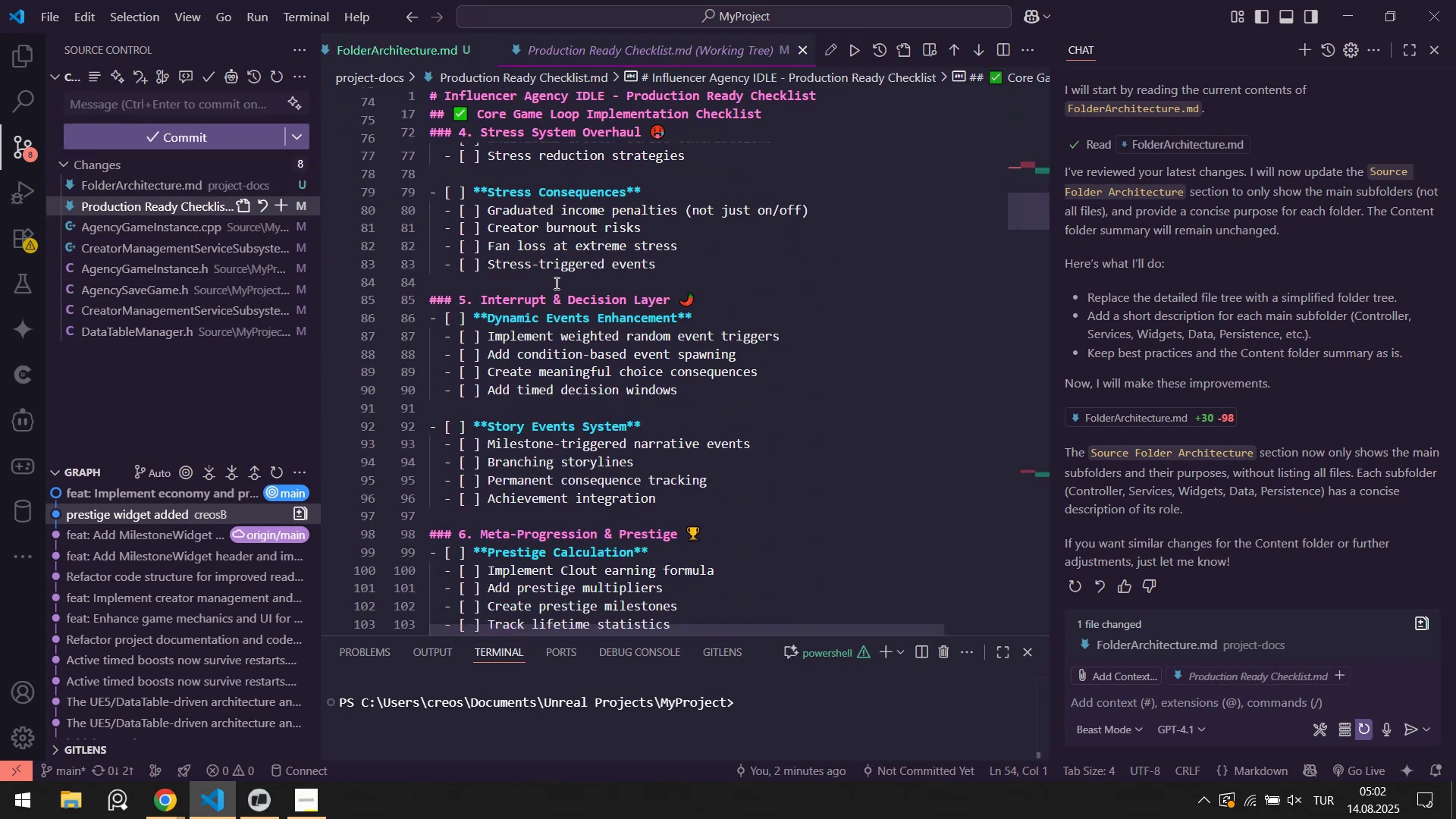 
scroll: coordinate [588, 280], scroll_direction: up, amount: 11.0
 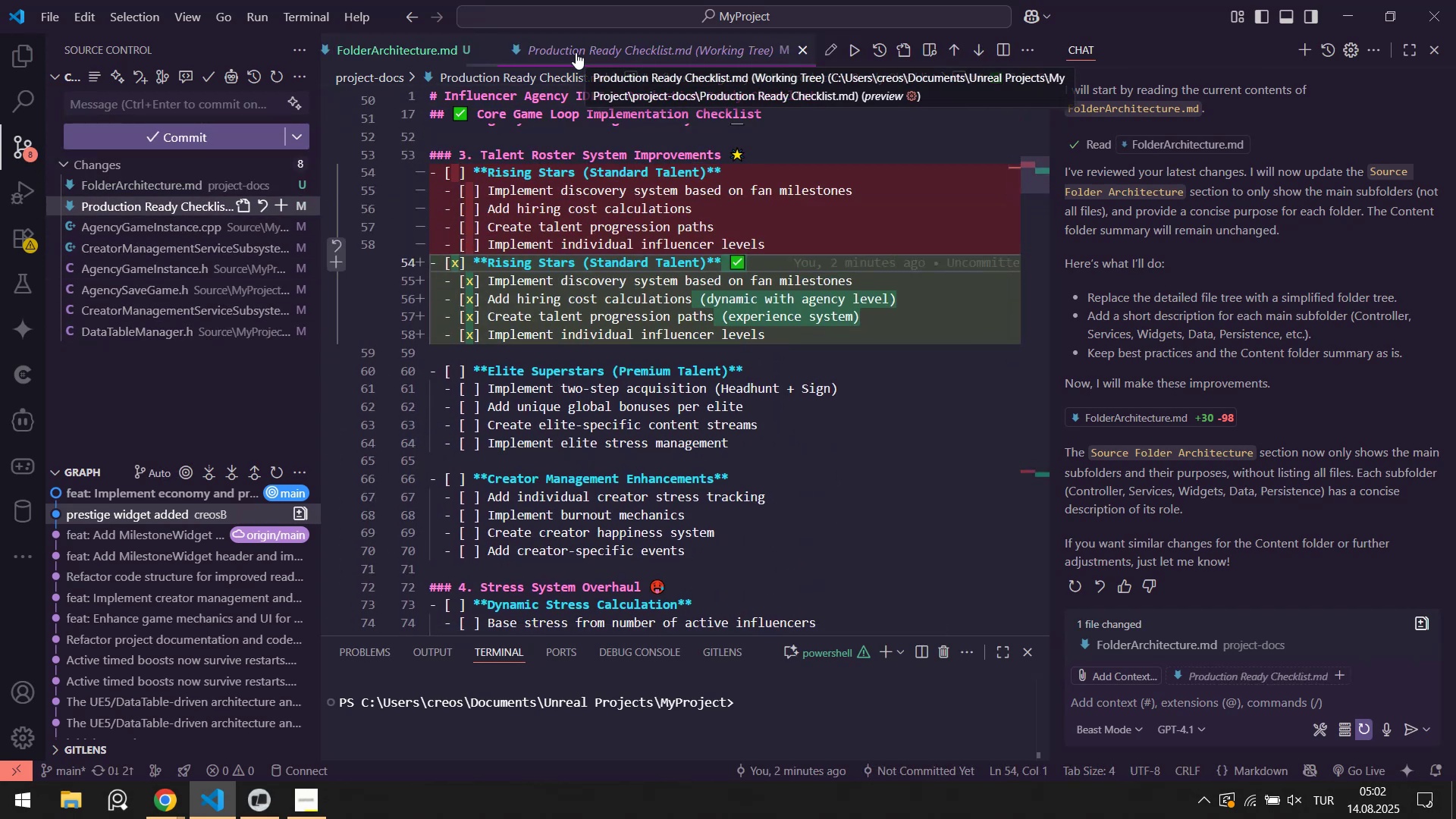 
middle_click([576, 52])
 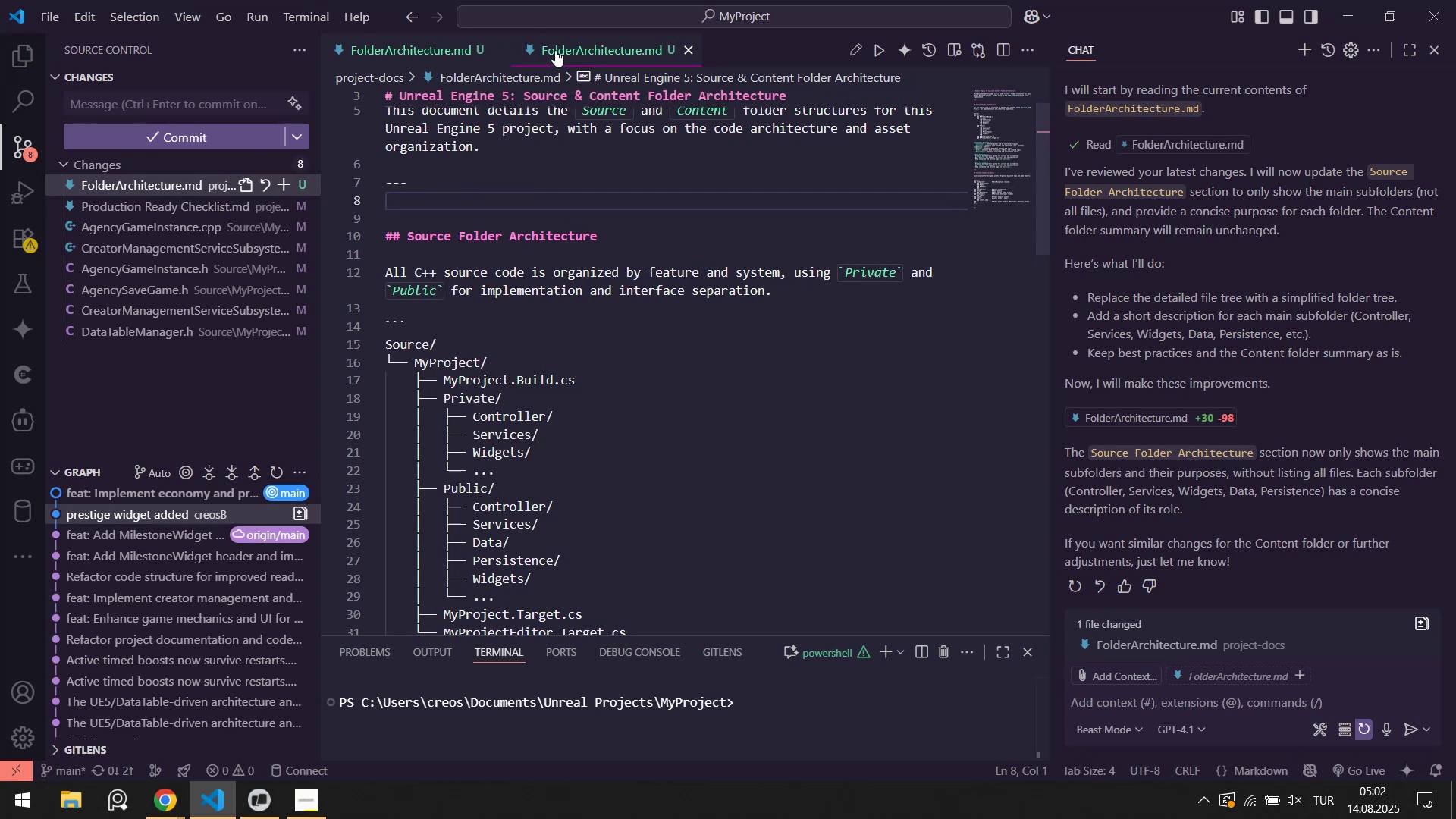 
double_click([405, 55])
 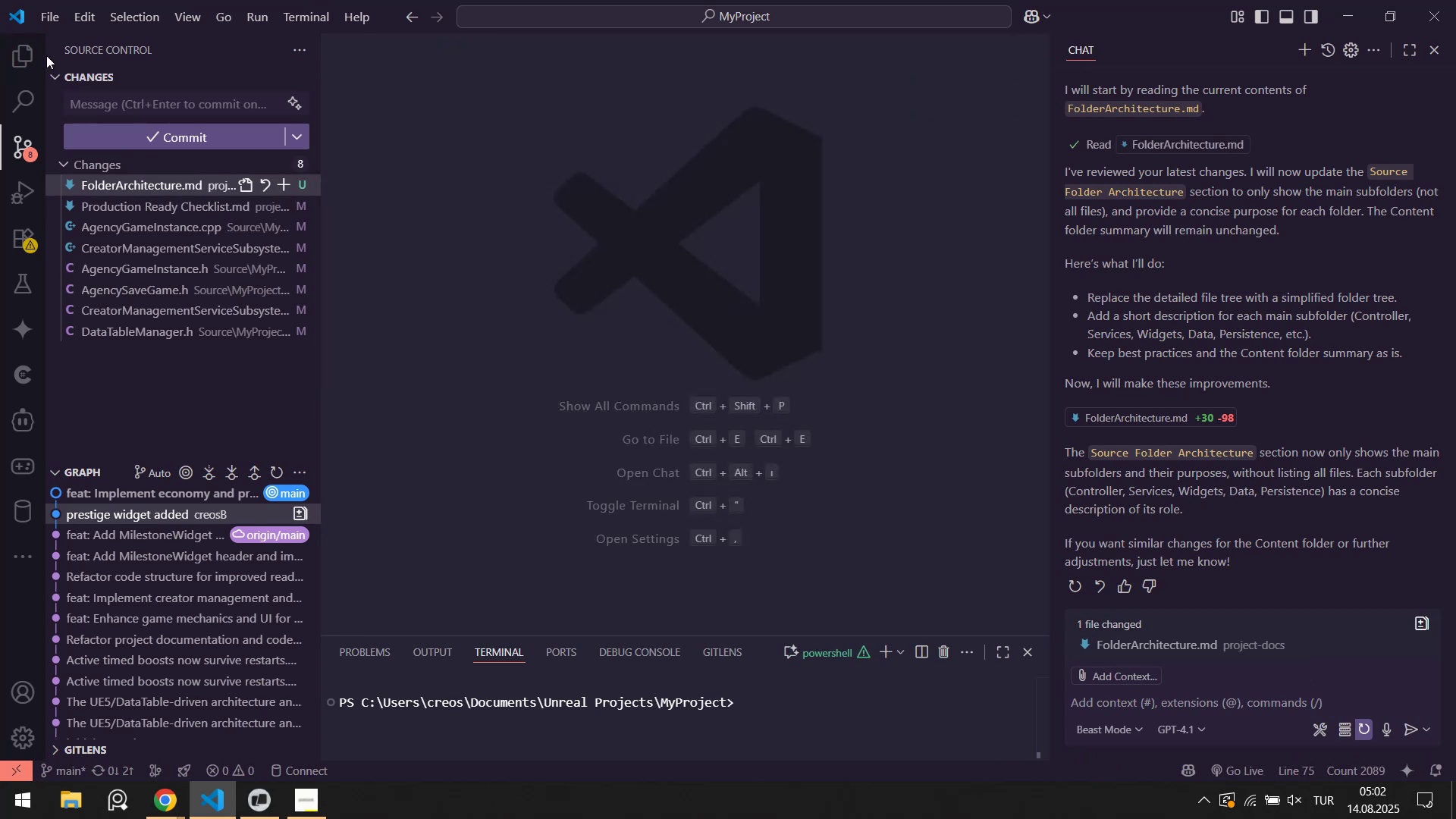 
left_click([41, 54])
 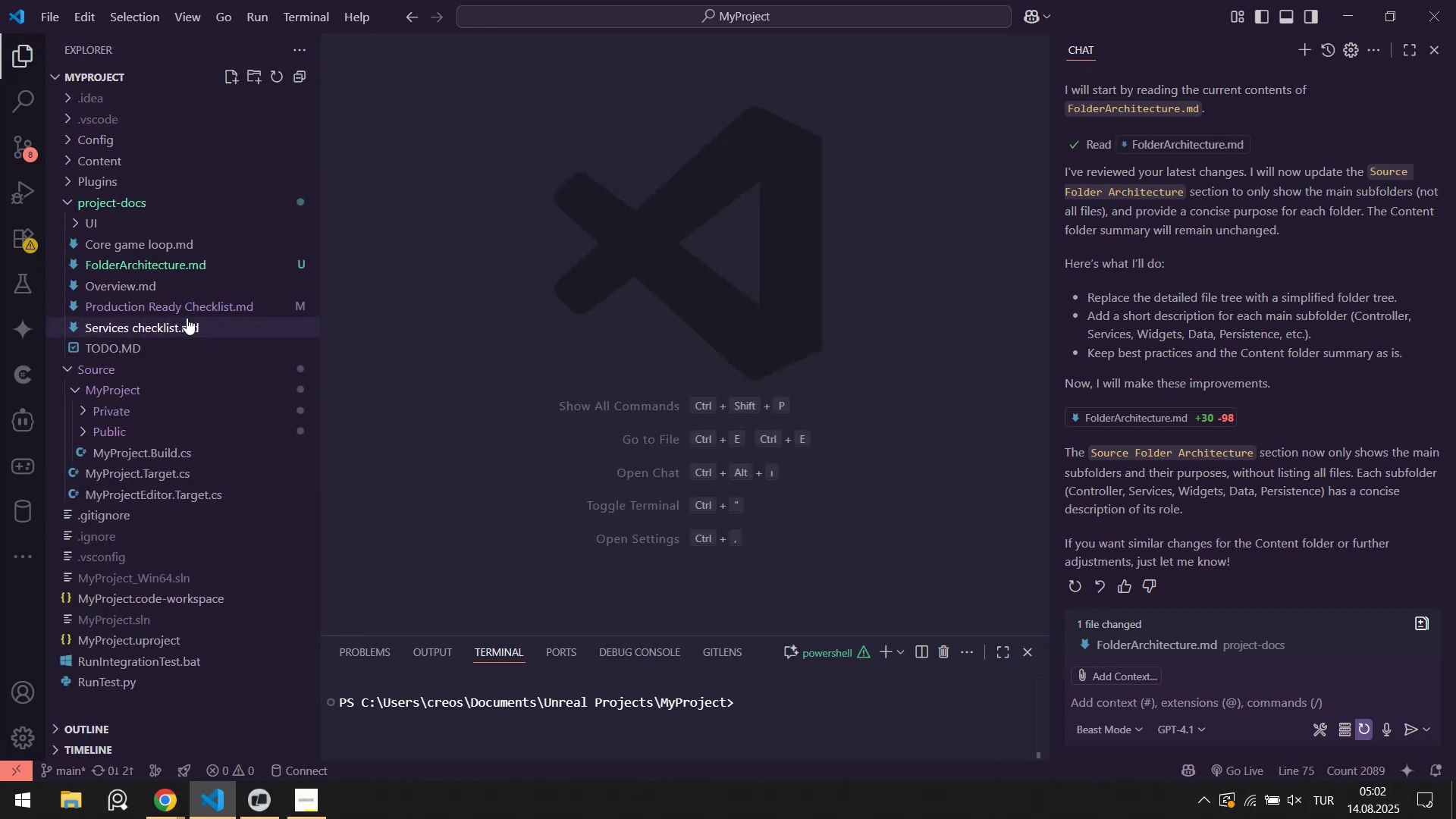 
left_click([181, 314])
 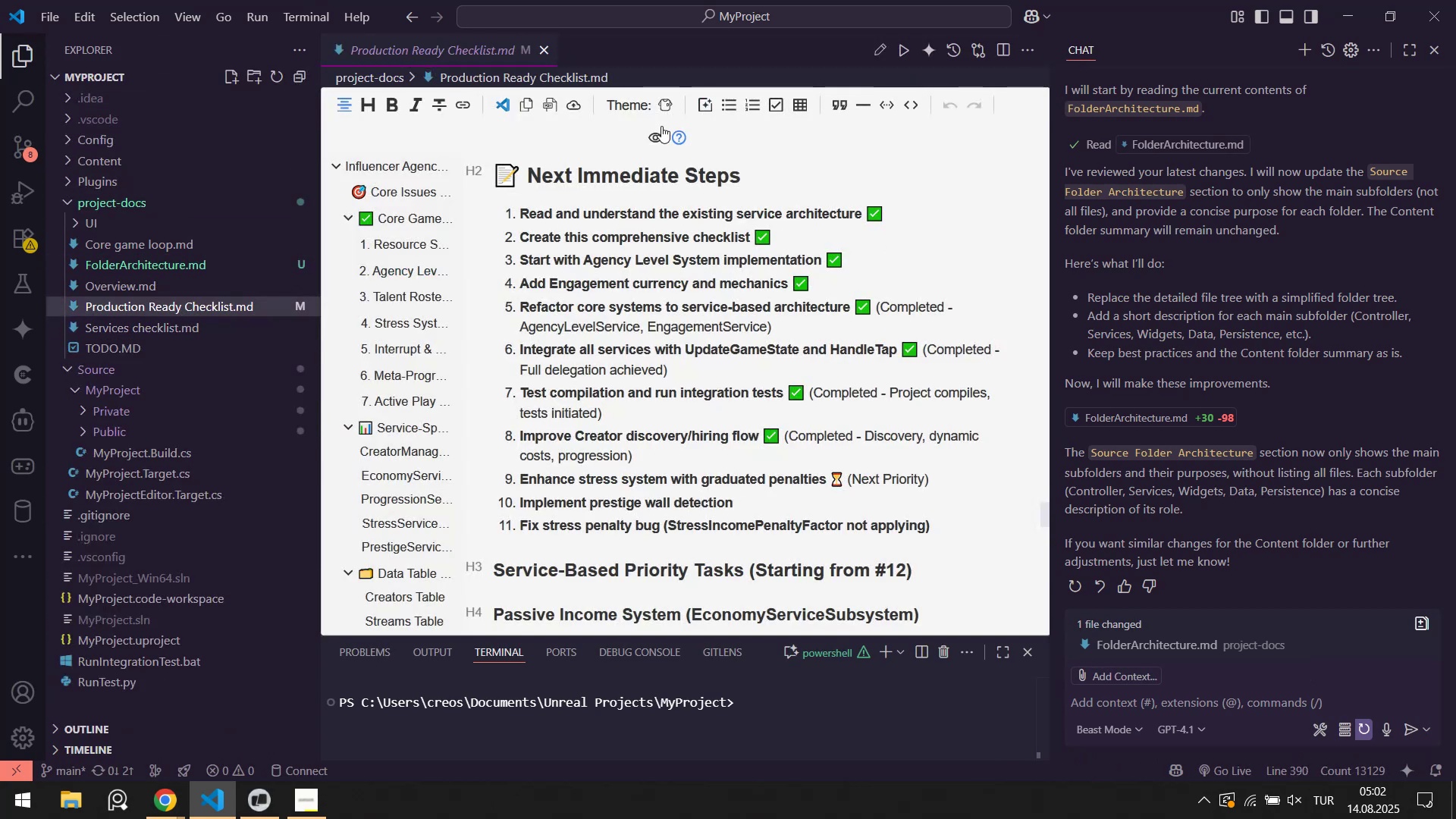 
scroll: coordinate [712, 320], scroll_direction: down, amount: 2.0
 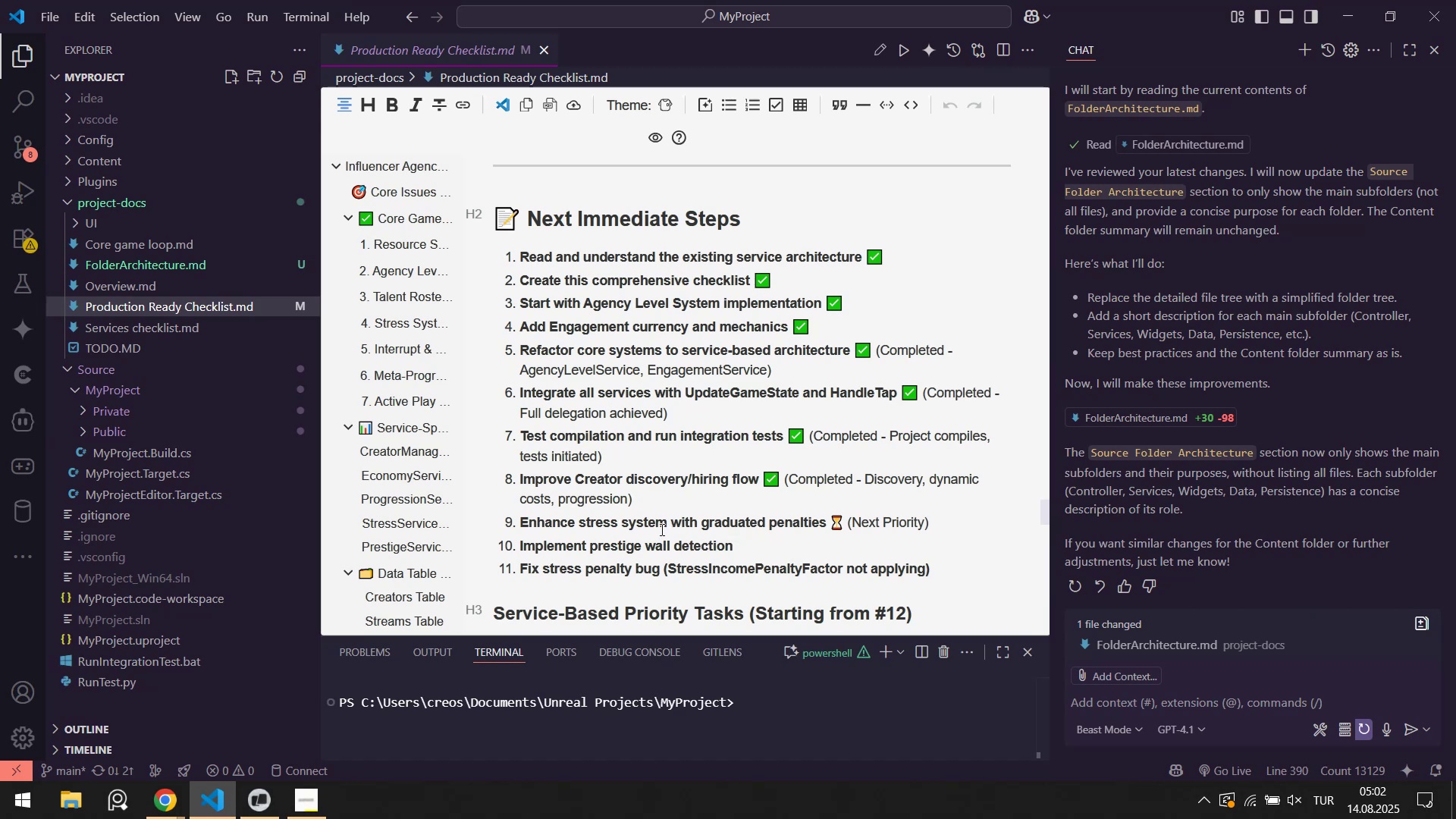 
wait(5.71)
 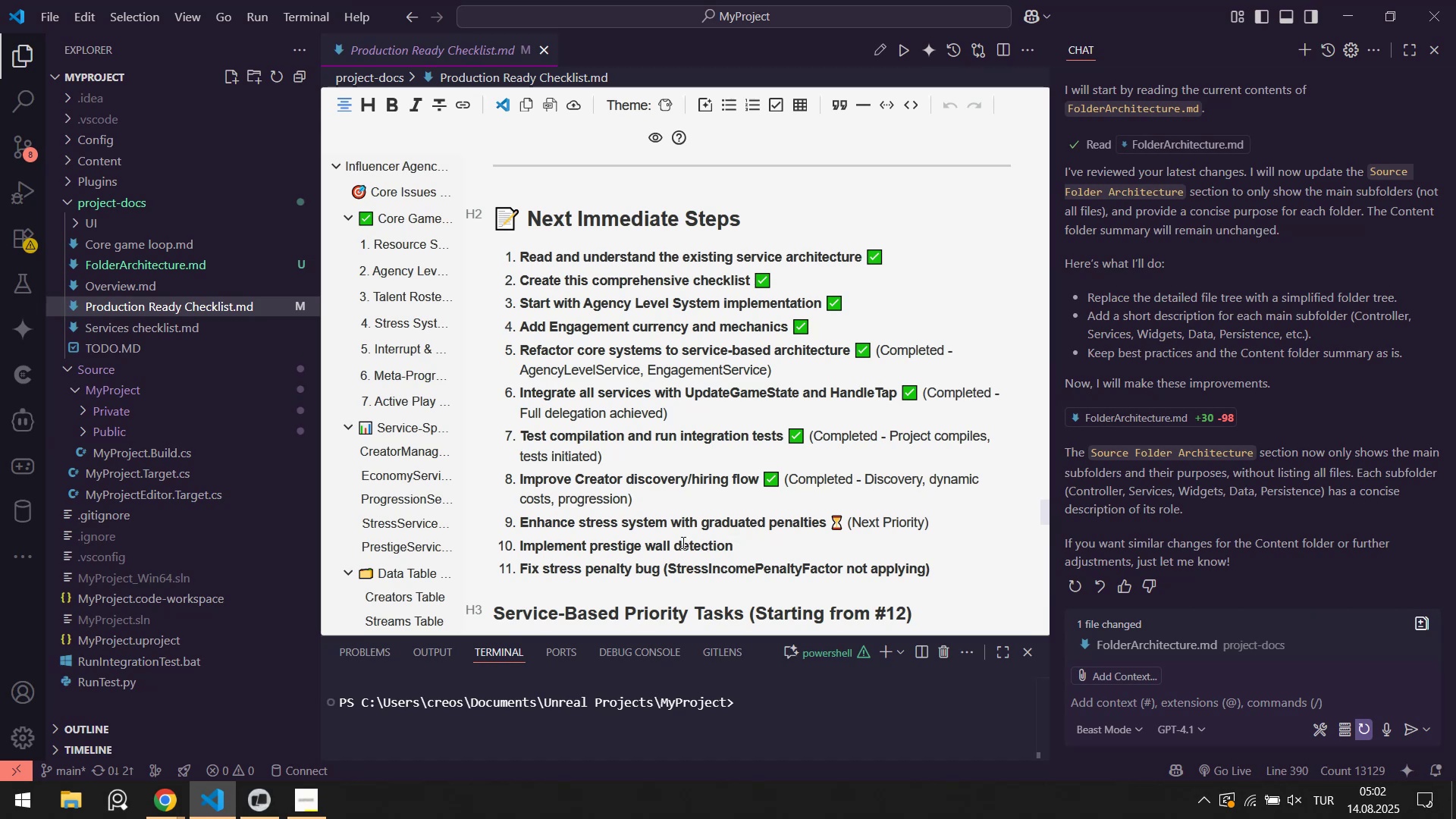 
scroll: coordinate [606, 435], scroll_direction: up, amount: 60.0
 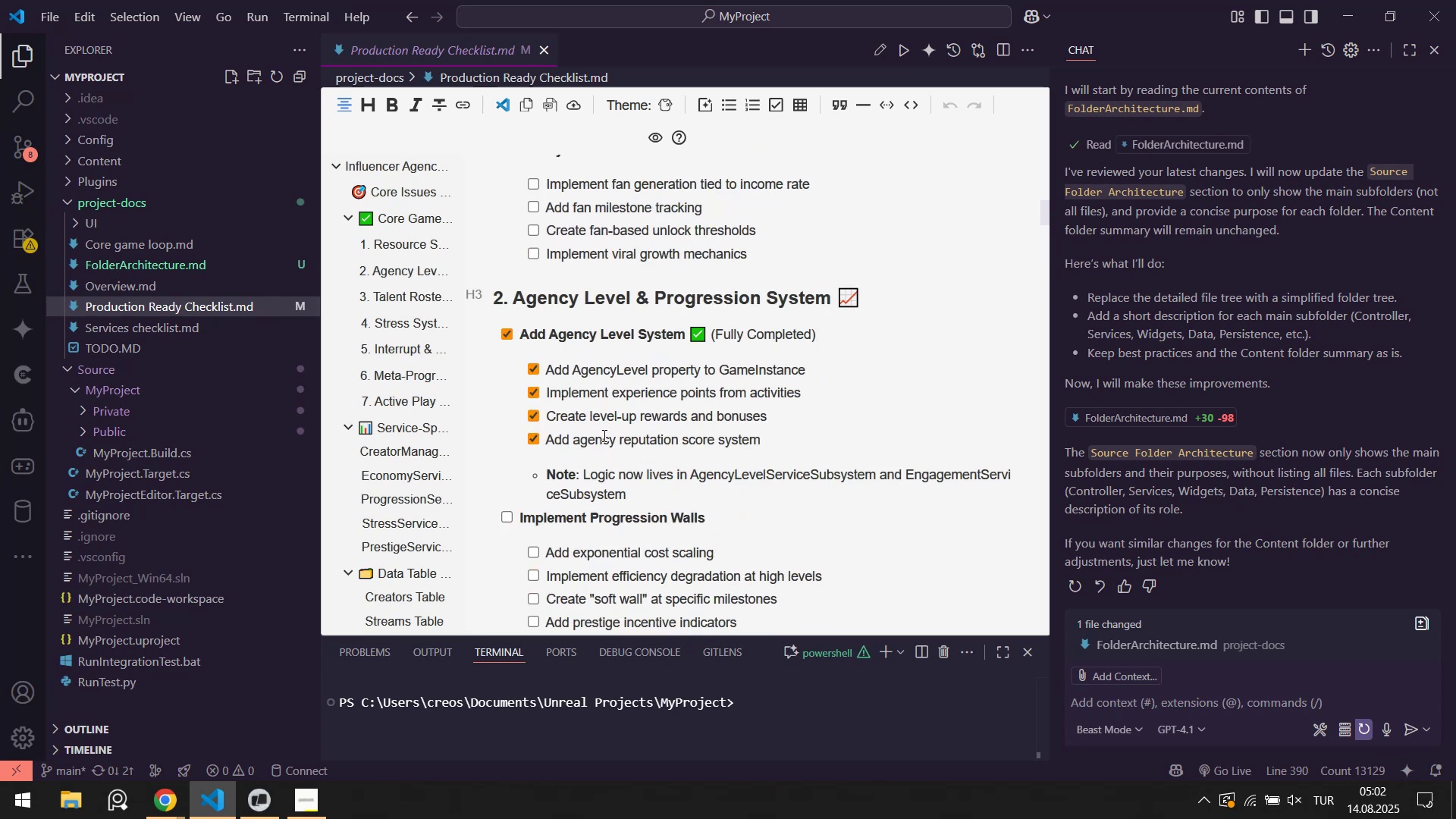 
scroll: coordinate [606, 436], scroll_direction: down, amount: 5.0
 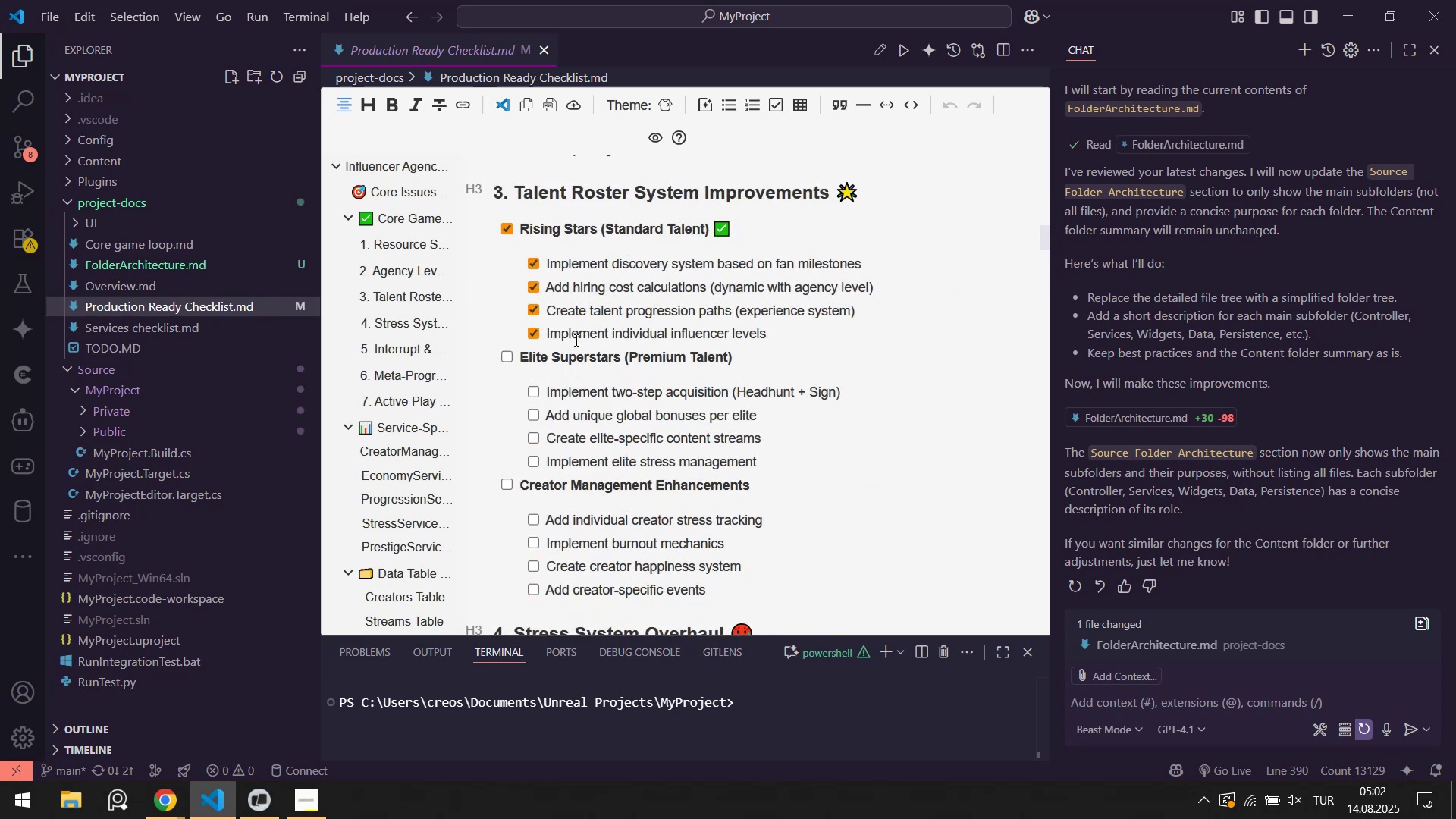 
scroll: coordinate [576, 350], scroll_direction: up, amount: 1.0
 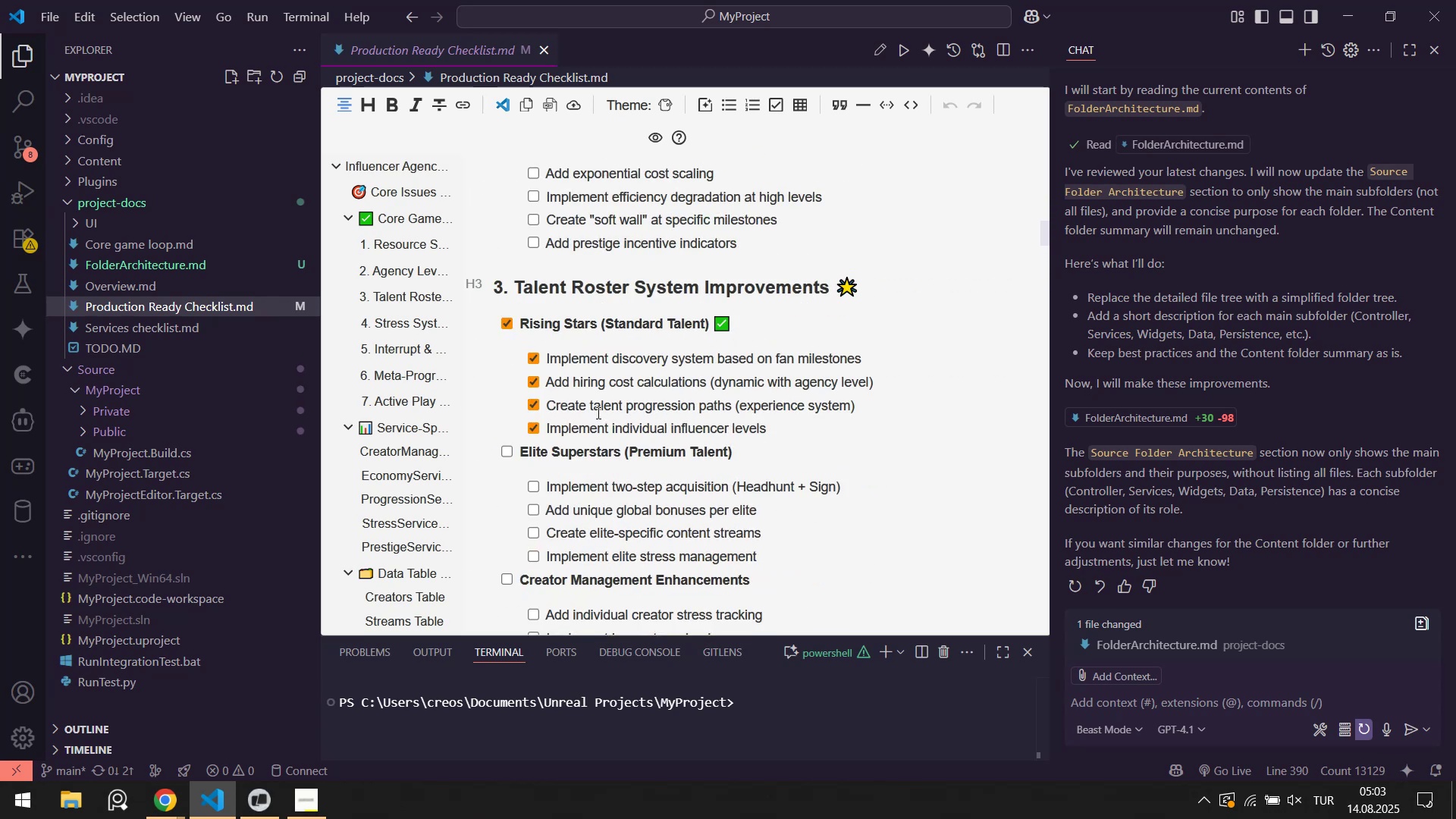 
scroll: coordinate [642, 437], scroll_direction: down, amount: 1.0
 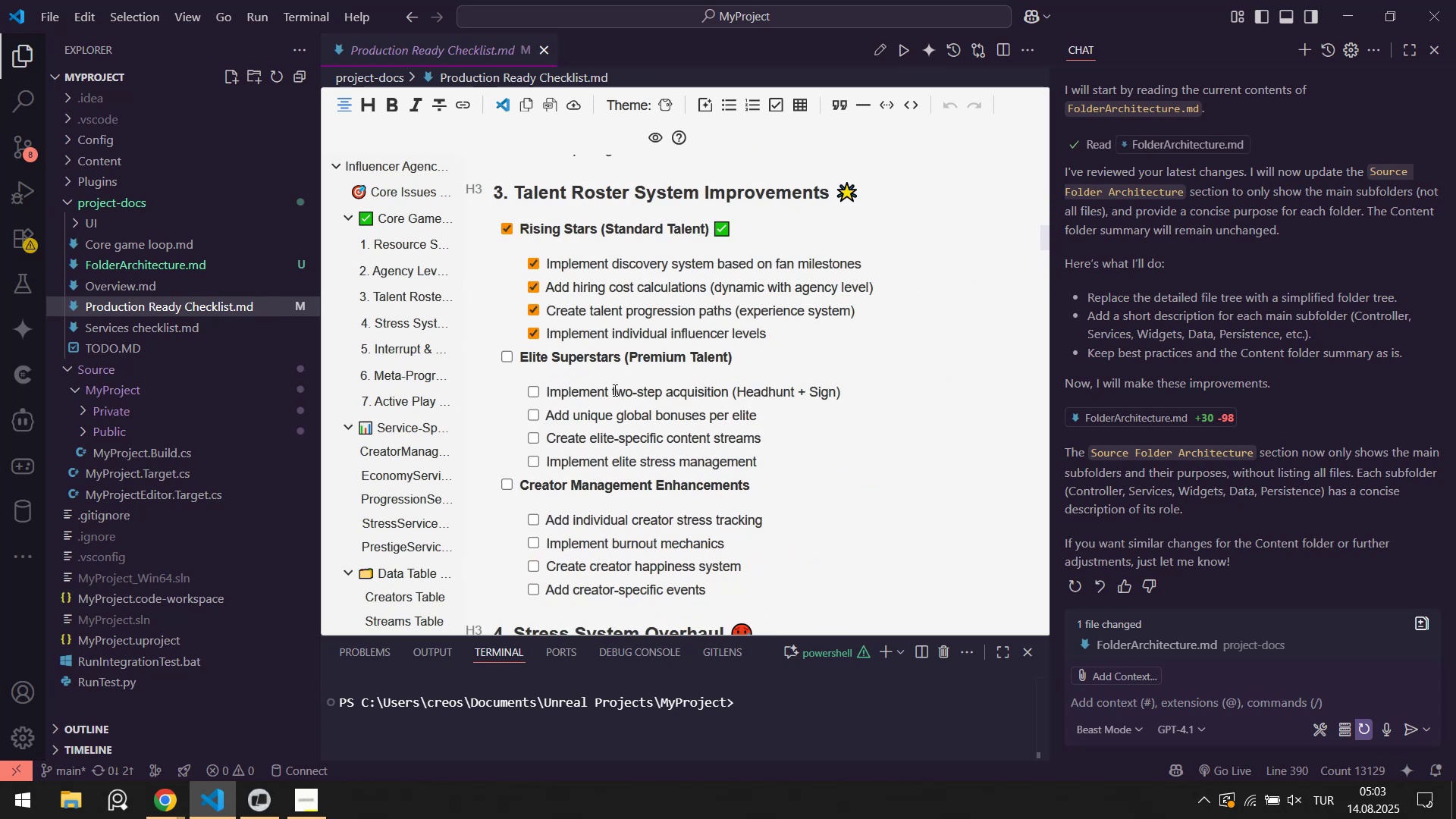 
left_click_drag(start_coordinate=[578, 390], to_coordinate=[841, 391])
 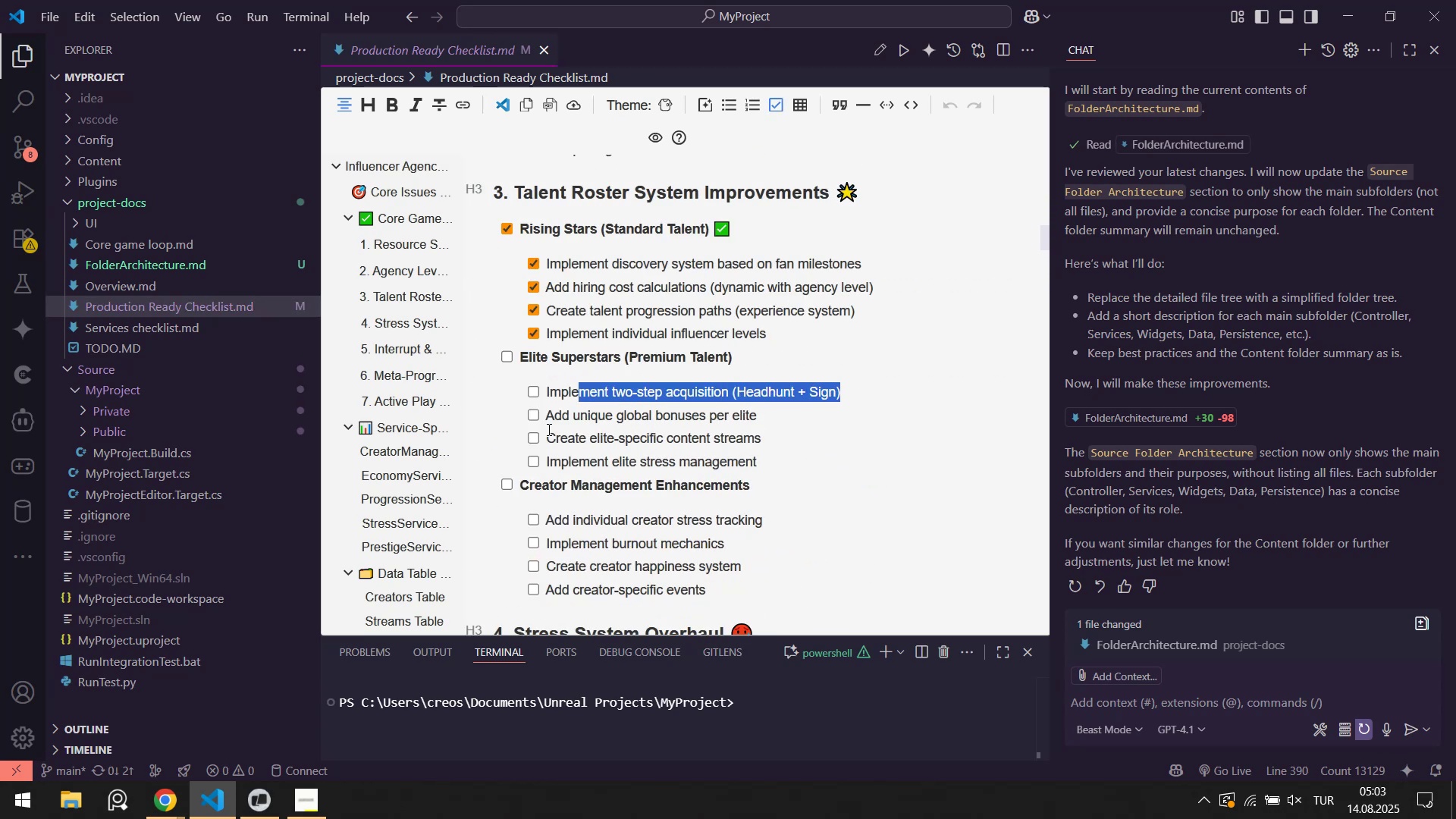 
left_click_drag(start_coordinate=[570, 413], to_coordinate=[758, 431])
 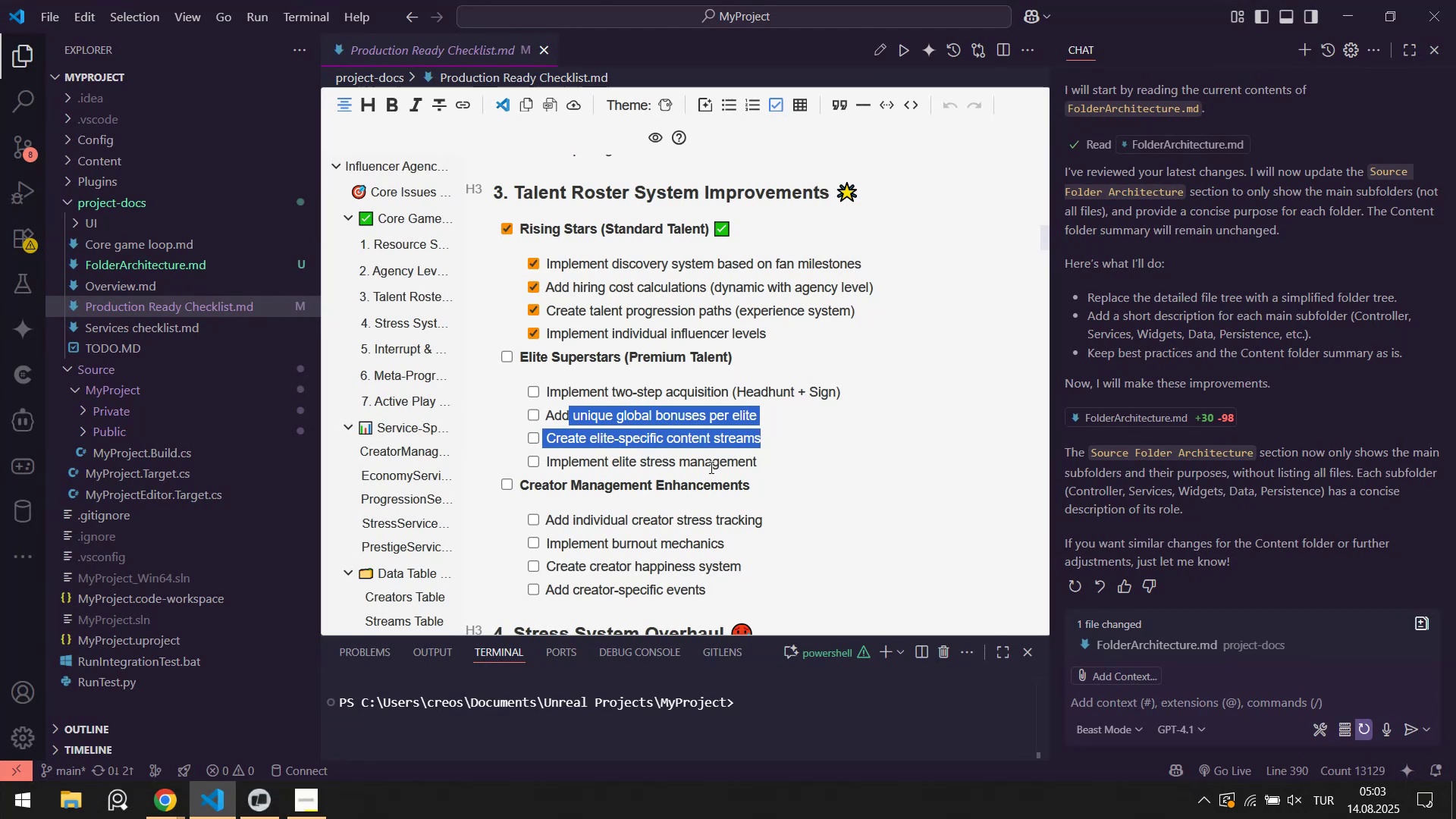 
left_click([710, 467])
 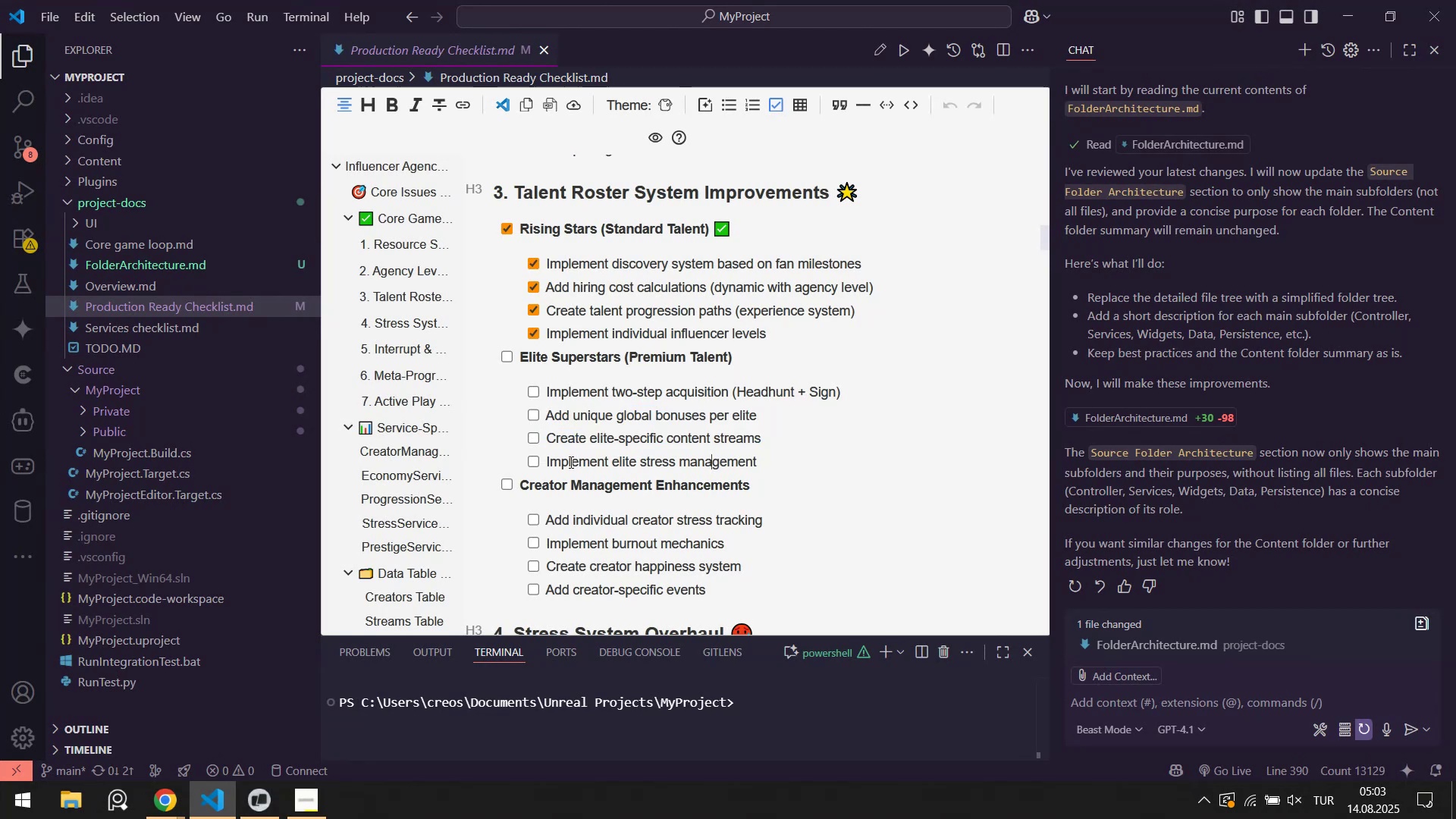 
left_click_drag(start_coordinate=[567, 462], to_coordinate=[766, 464])
 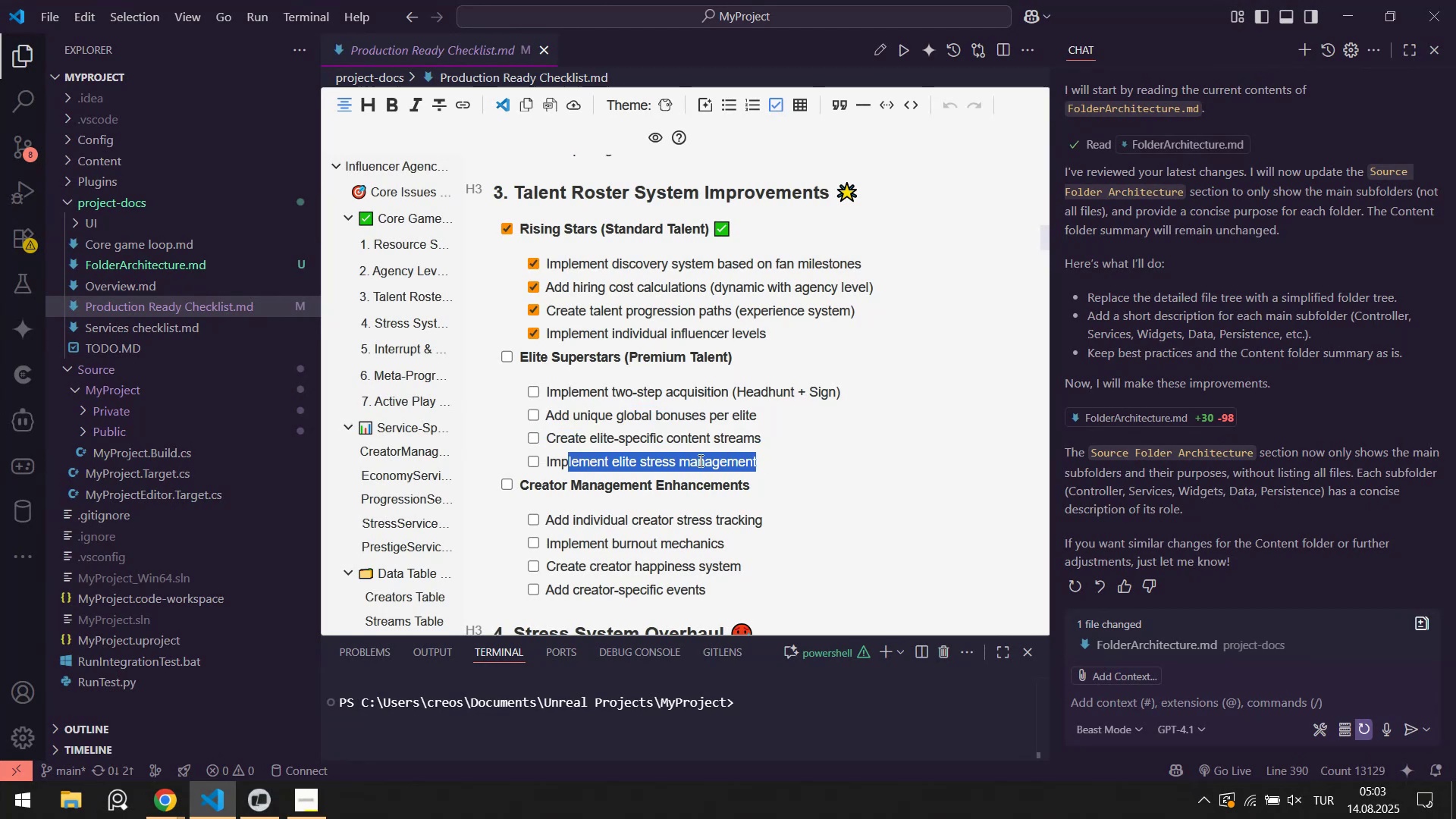 
scroll: coordinate [687, 452], scroll_direction: down, amount: 2.0
 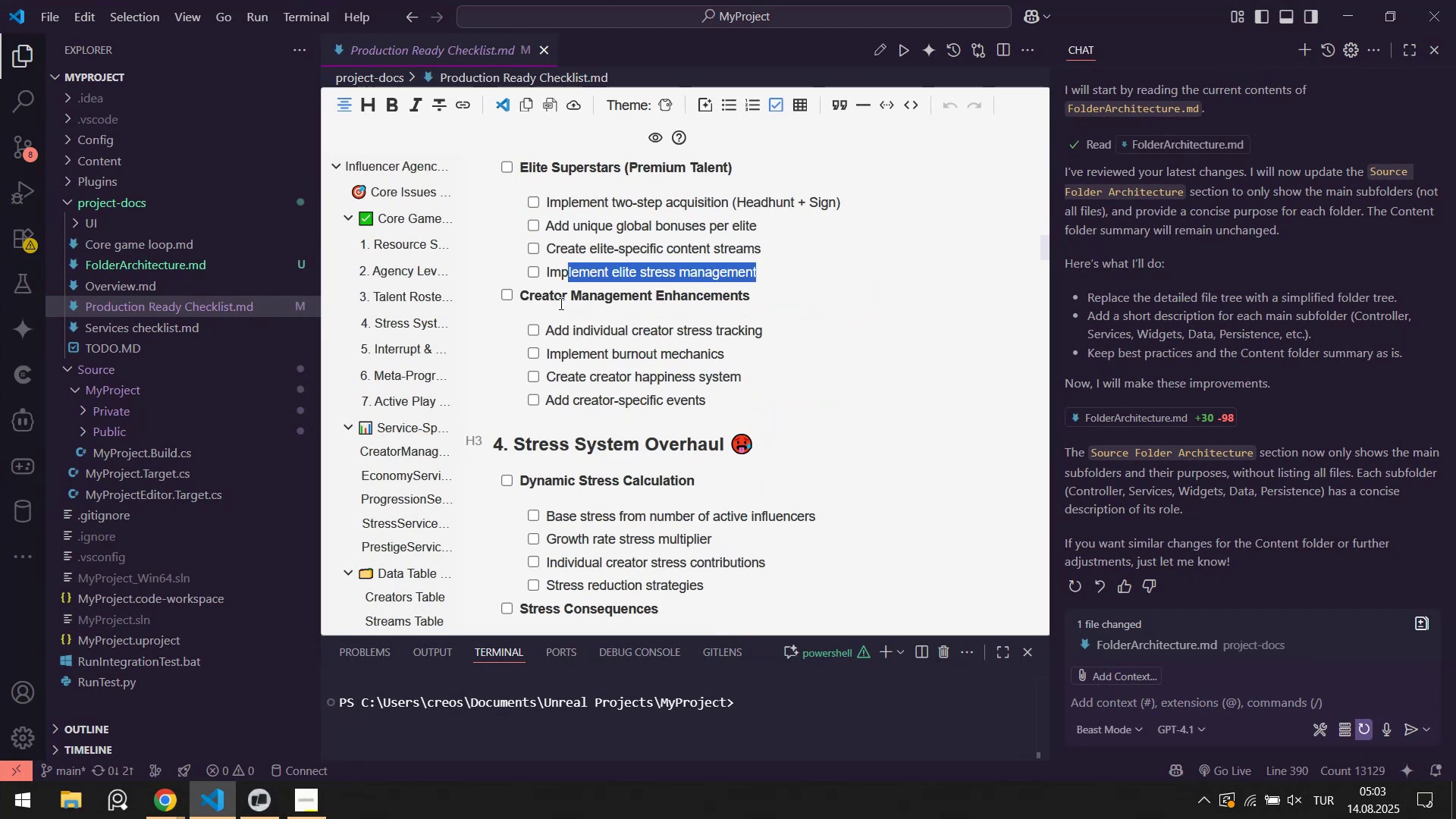 
left_click_drag(start_coordinate=[570, 287], to_coordinate=[730, 297])
 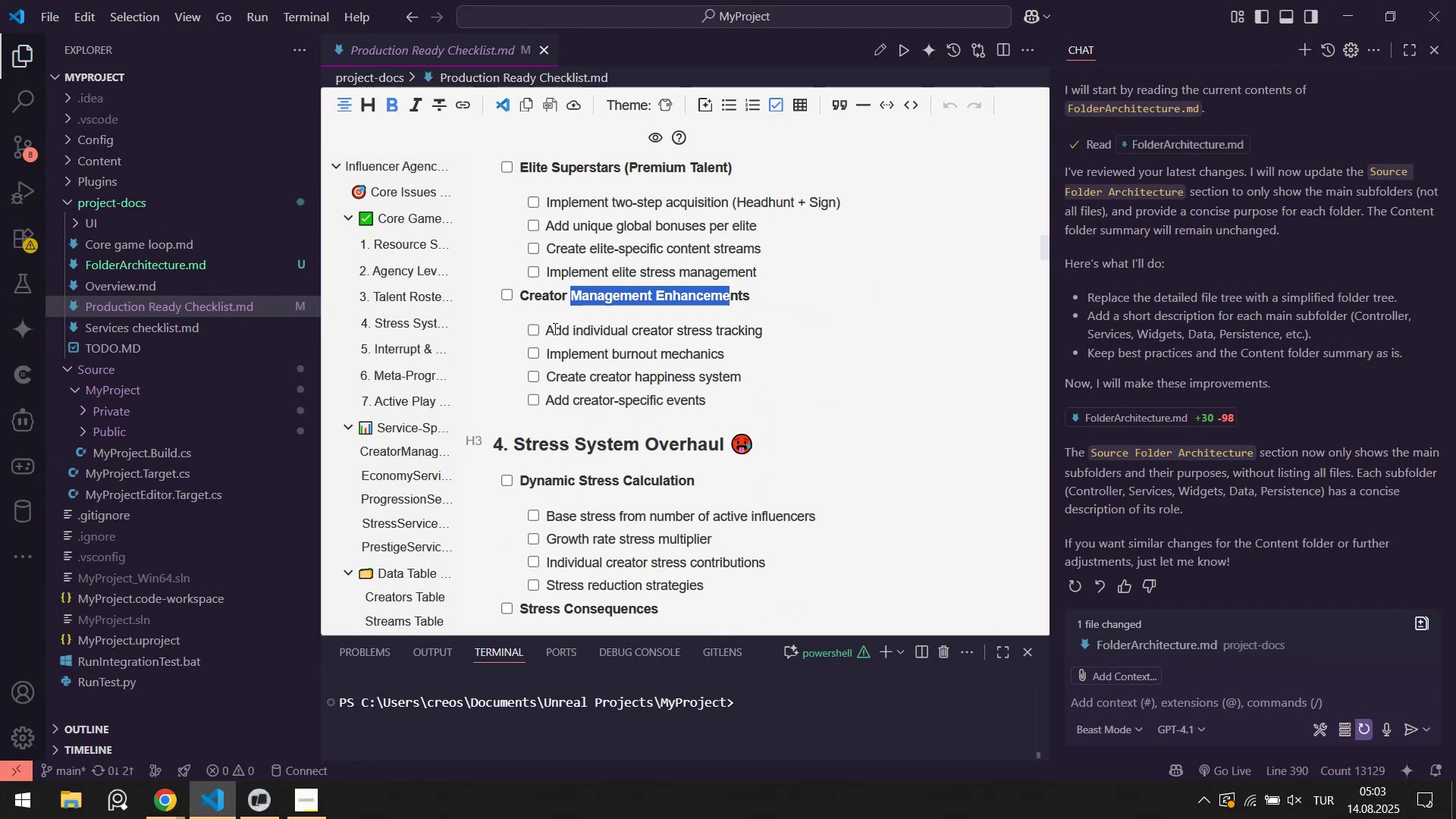 
left_click_drag(start_coordinate=[554, 330], to_coordinate=[691, 399])
 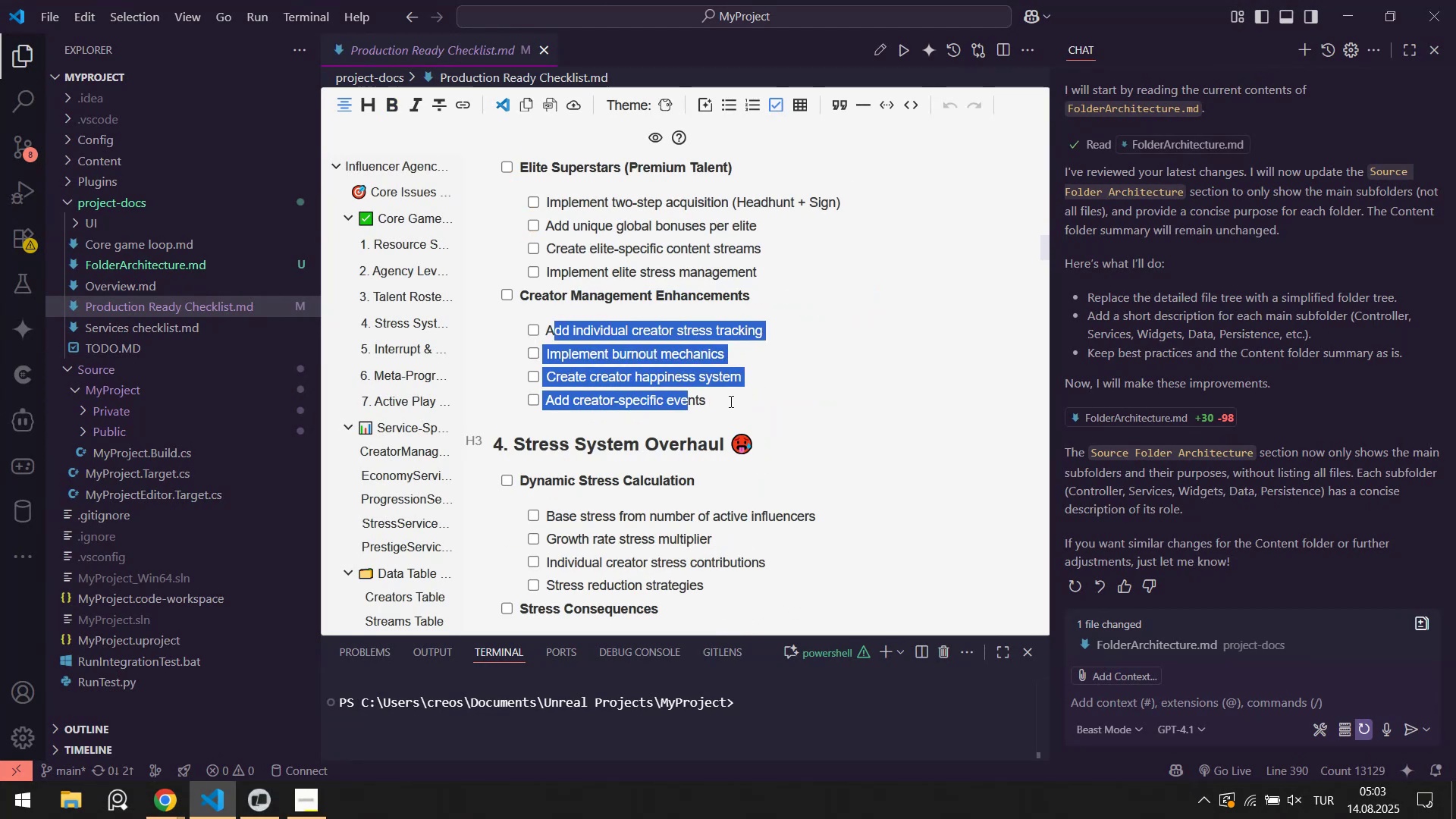 
left_click([730, 401])
 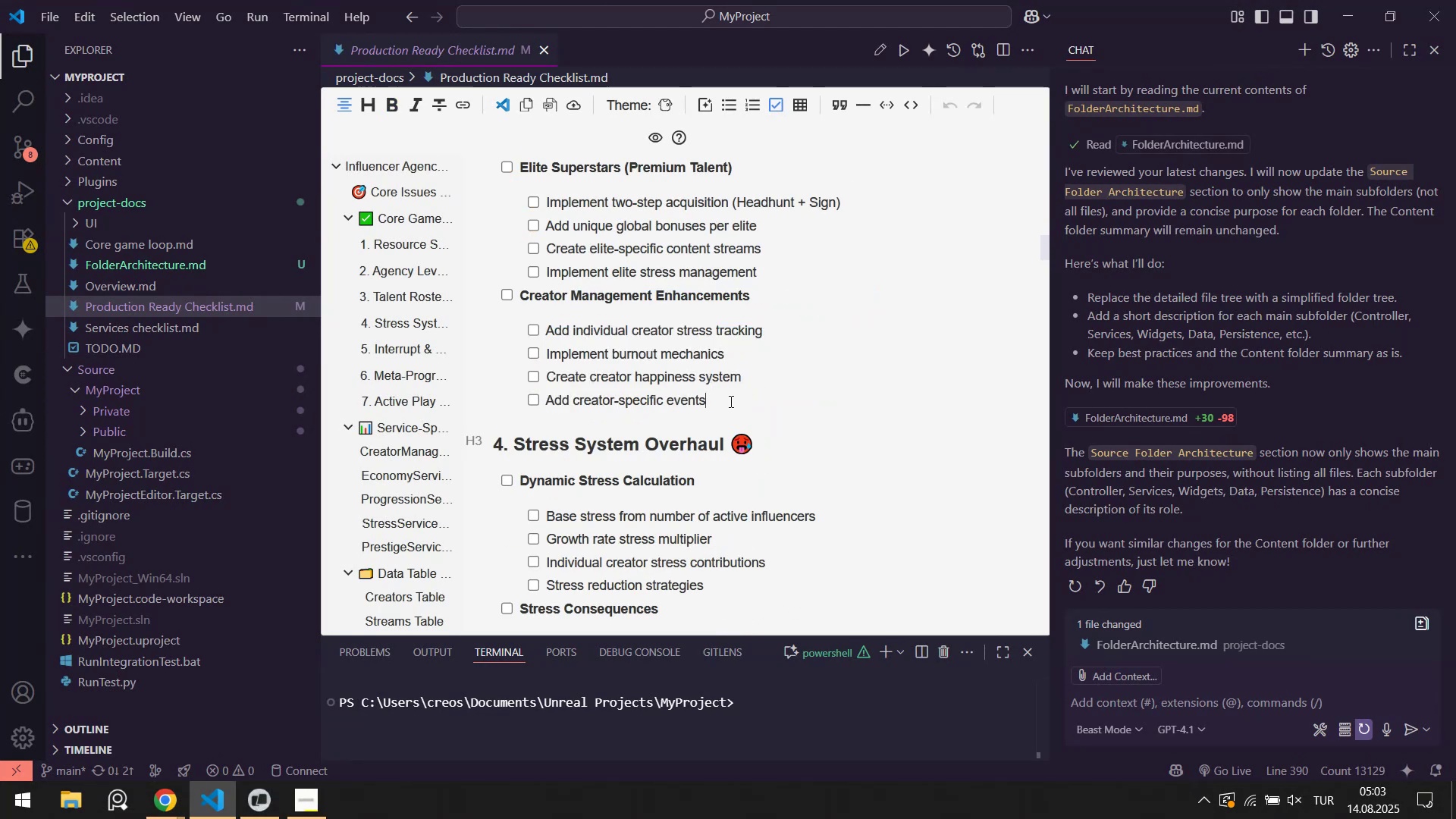 
scroll: coordinate [714, 416], scroll_direction: down, amount: 2.0
 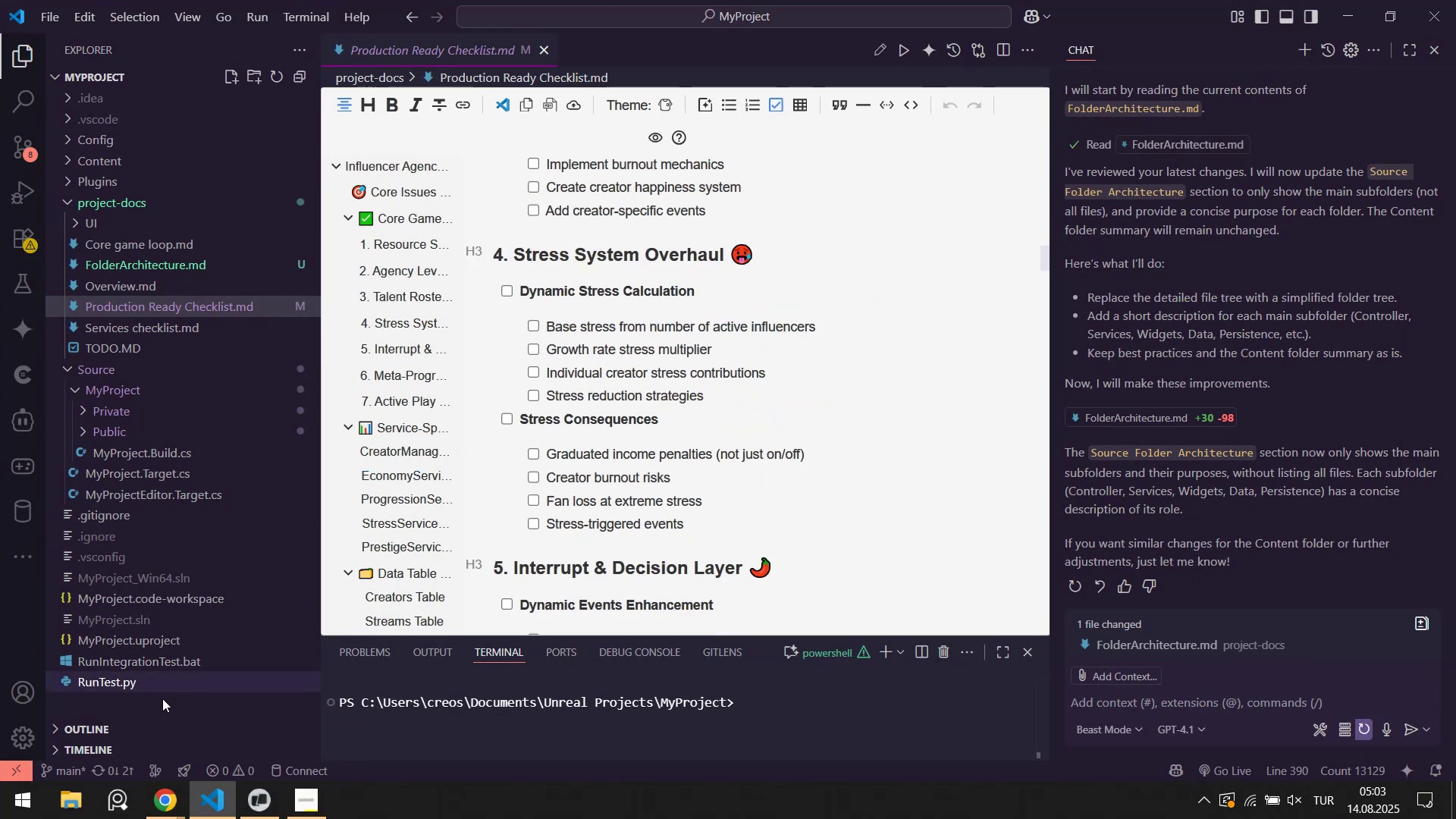 
left_click([256, 813])
 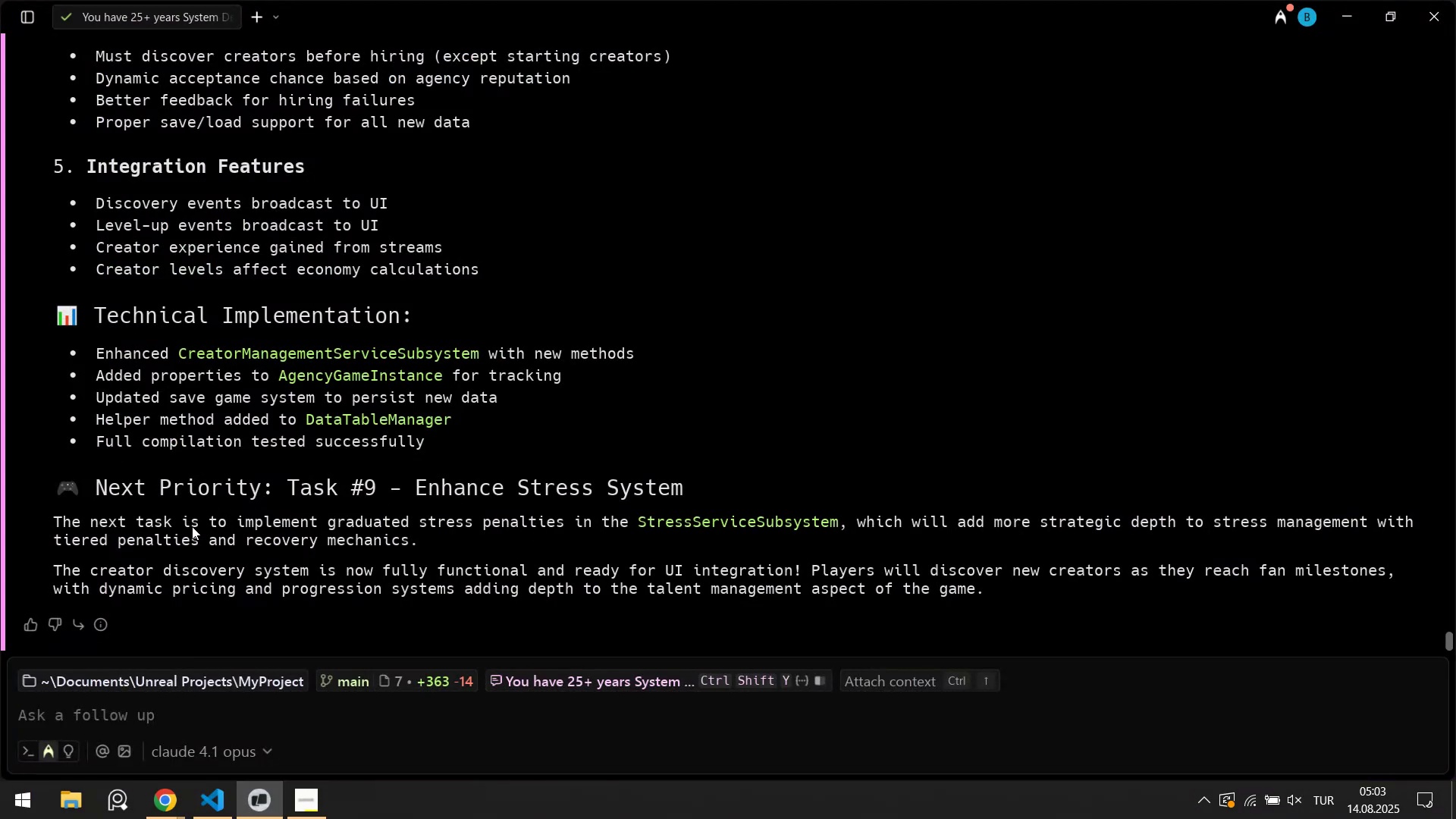 
scroll: coordinate [264, 525], scroll_direction: up, amount: 5.0
 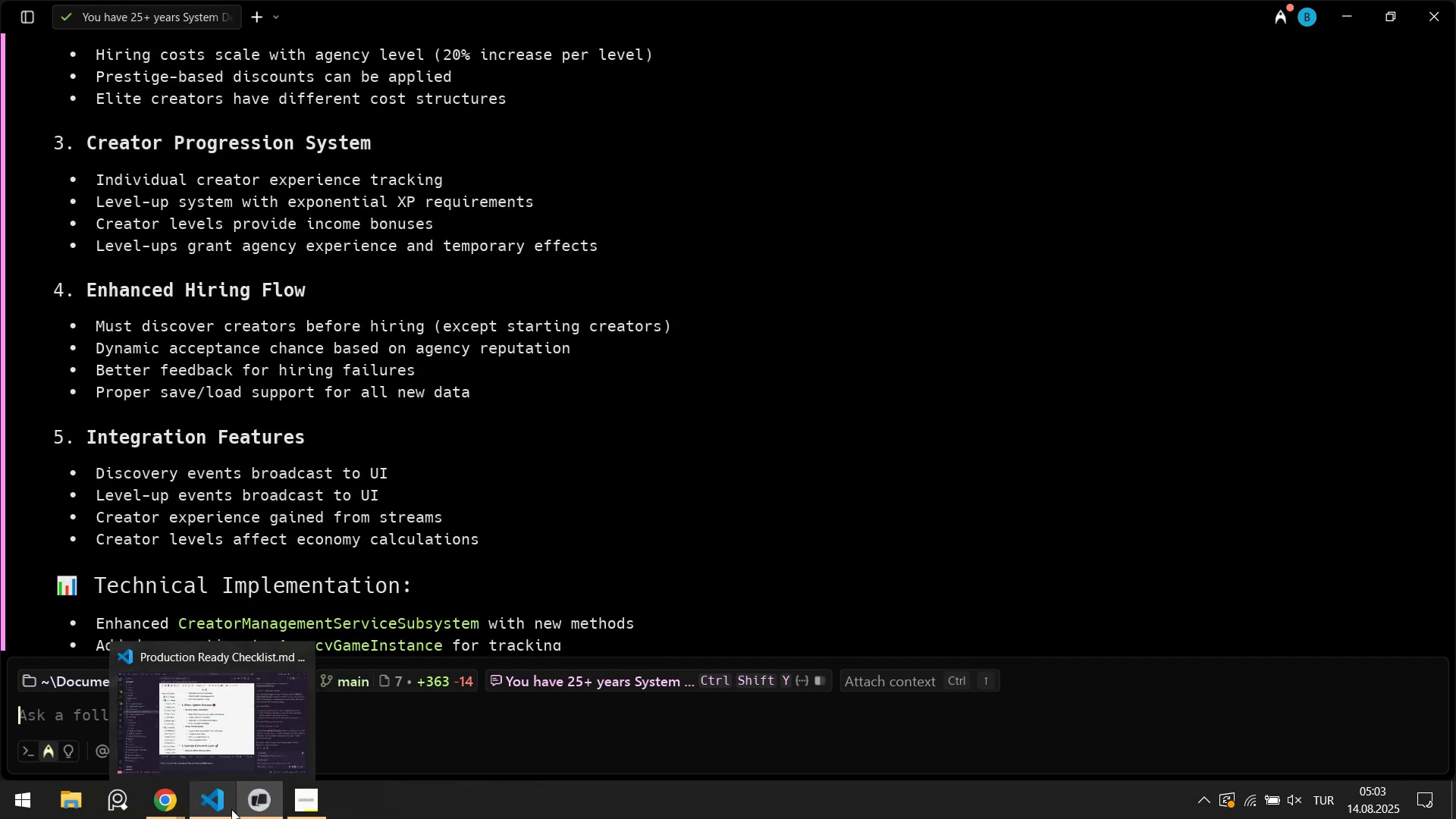 
double_click([704, 387])
 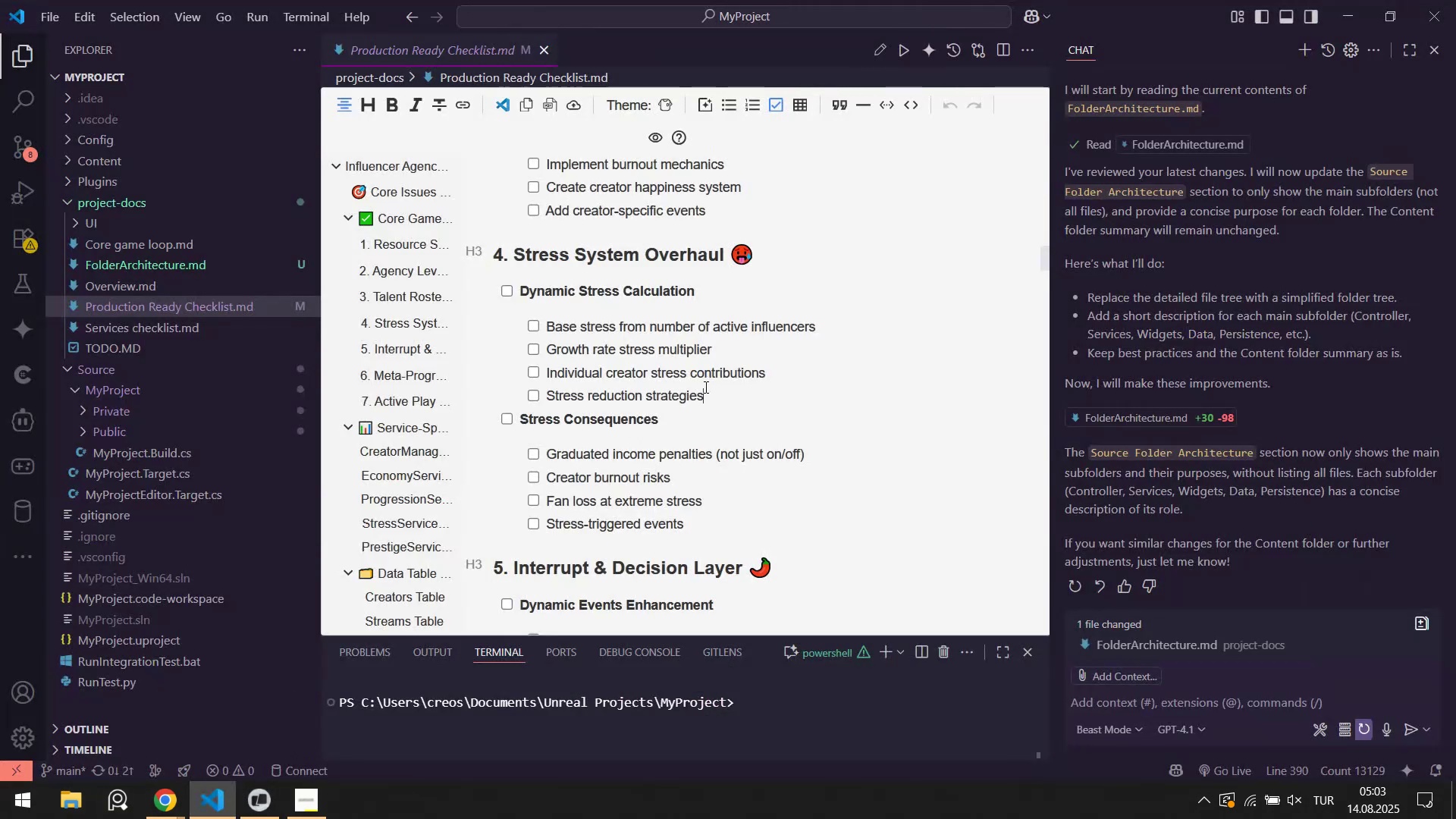 
key(Control+F)
 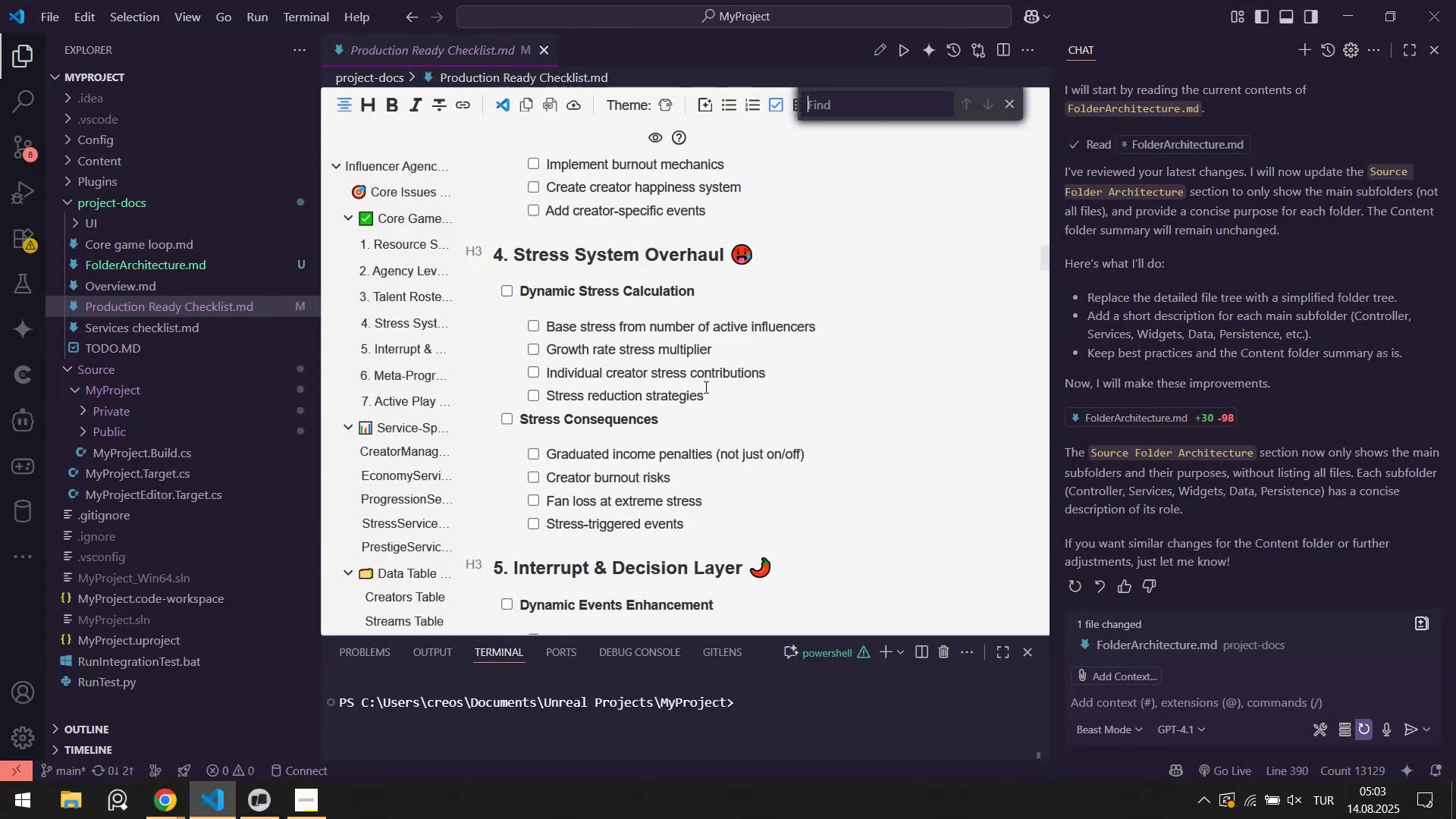 
type(g')
key(Backspace)
key(Backspace)
type(h'r'ng)
 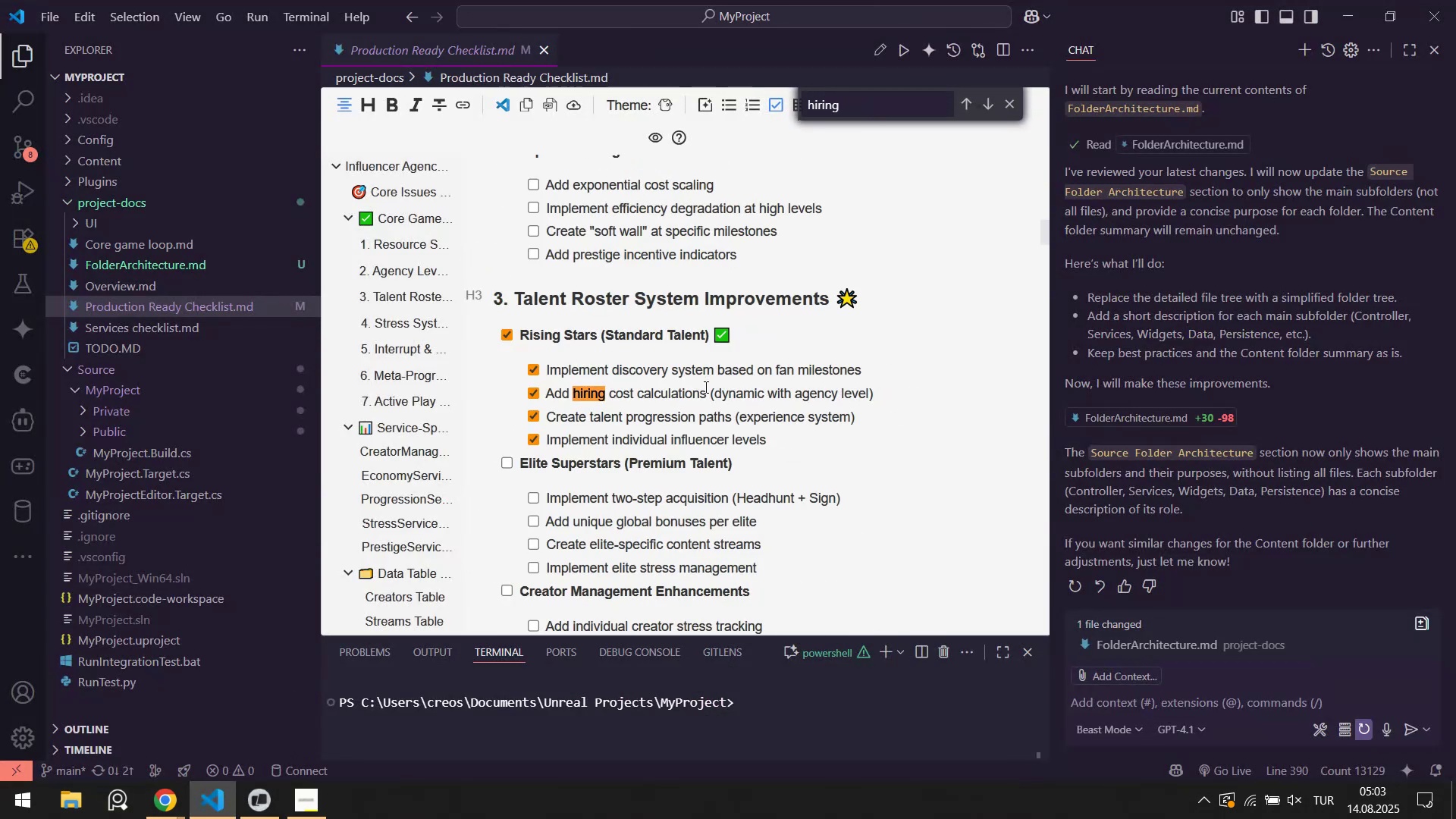 
key(Enter)
 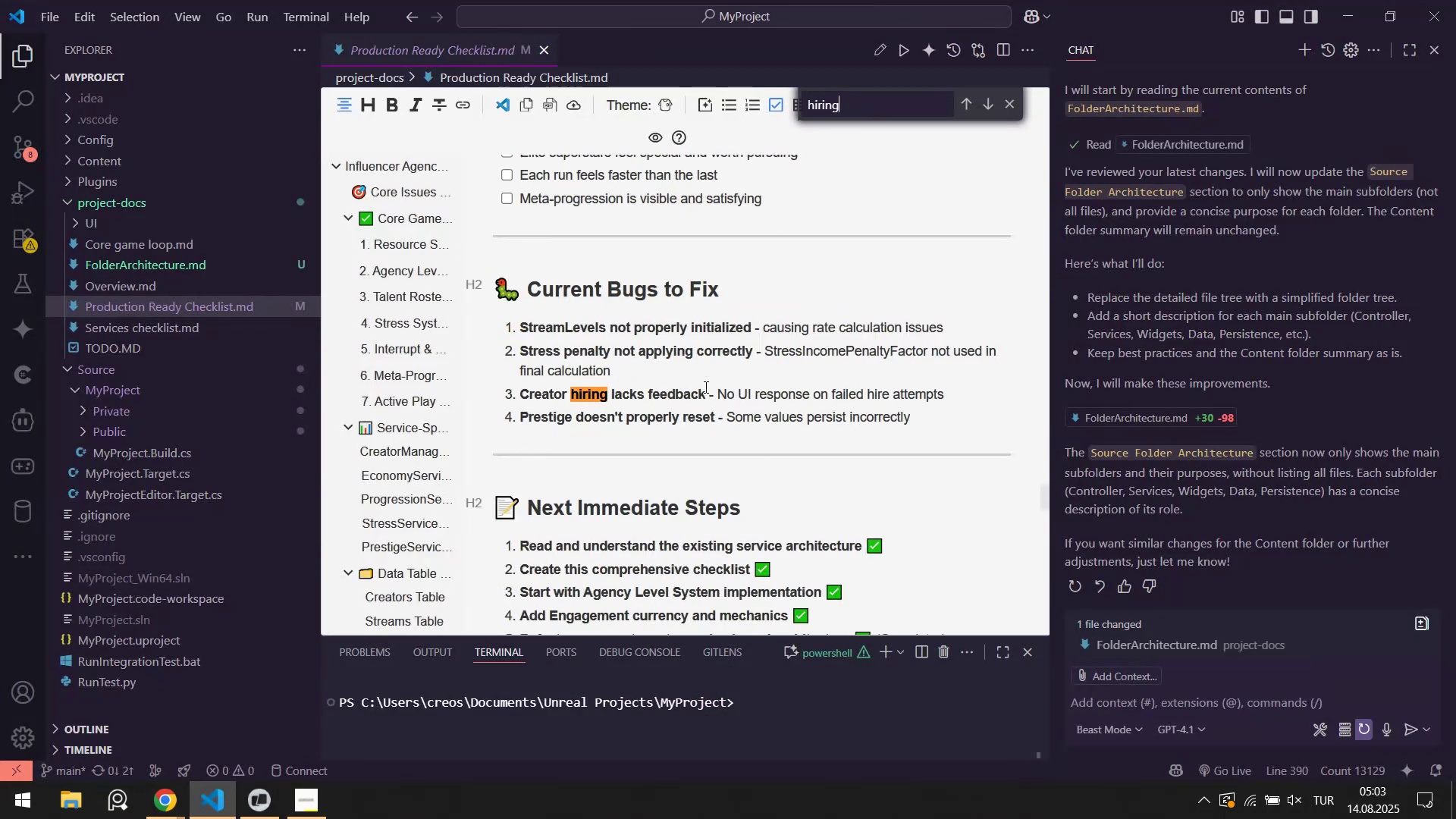 
key(Enter)
 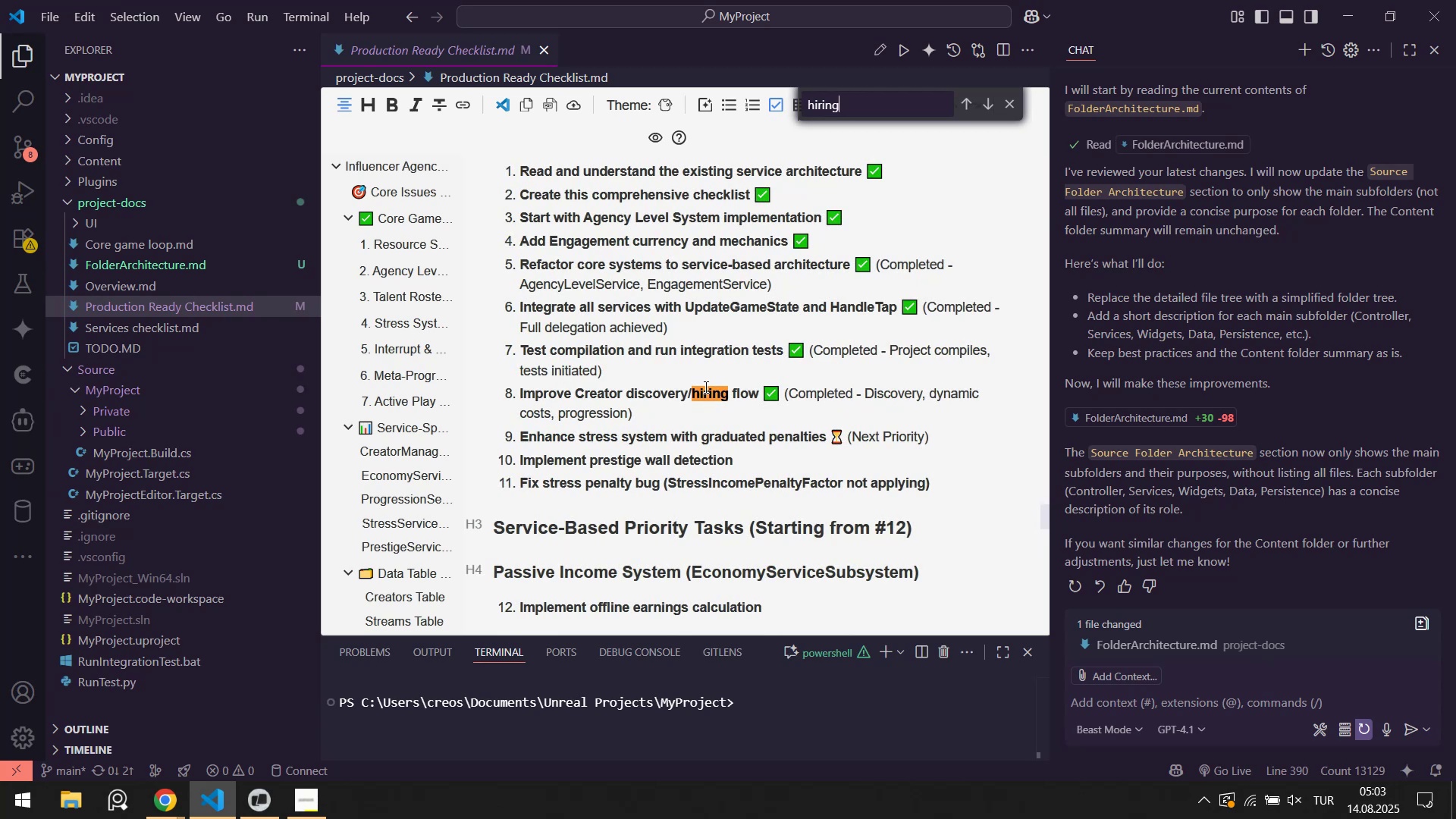 
scroll: coordinate [711, 362], scroll_direction: up, amount: 1.0
 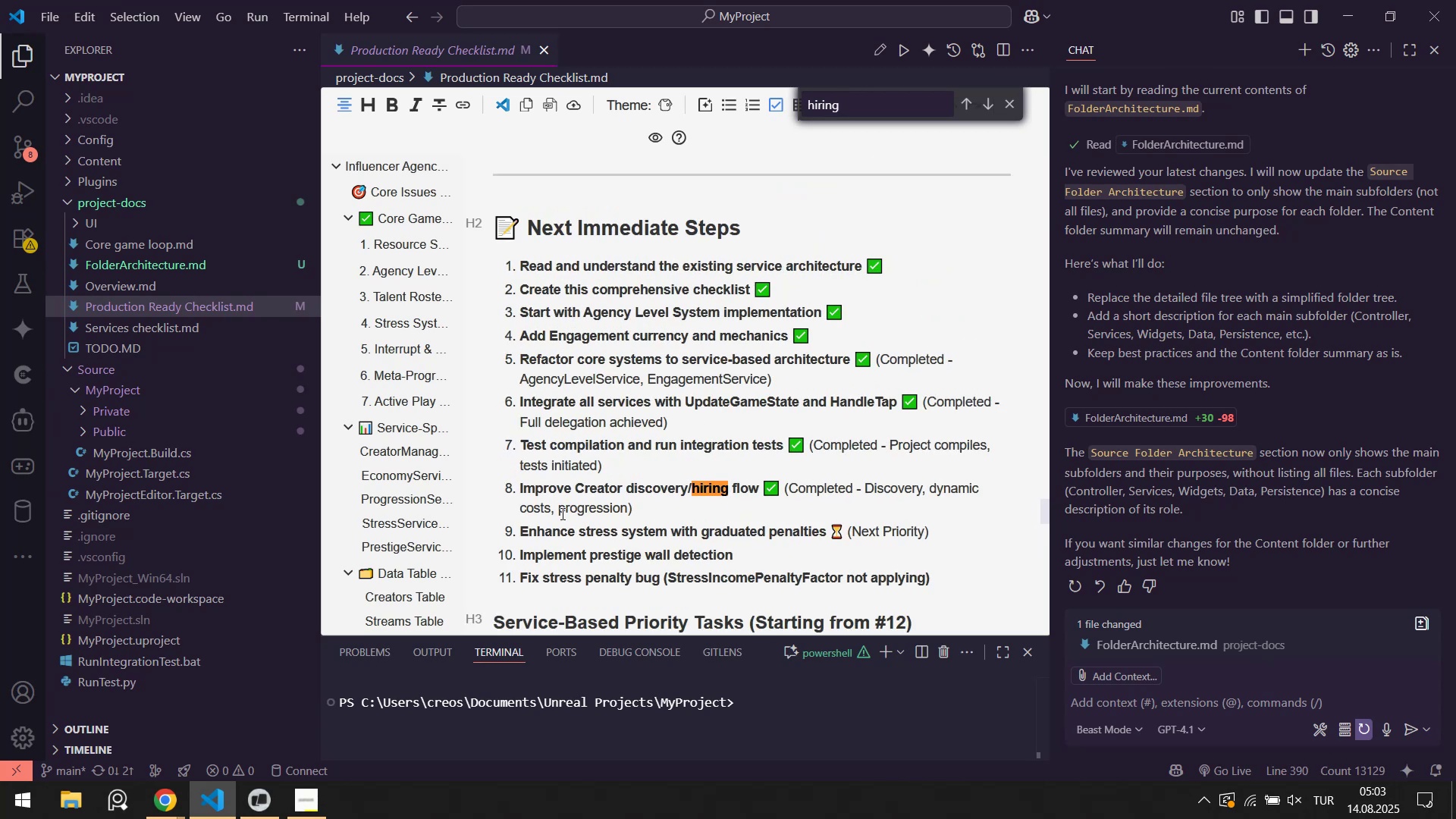 
left_click_drag(start_coordinate=[560, 535], to_coordinate=[712, 531])
 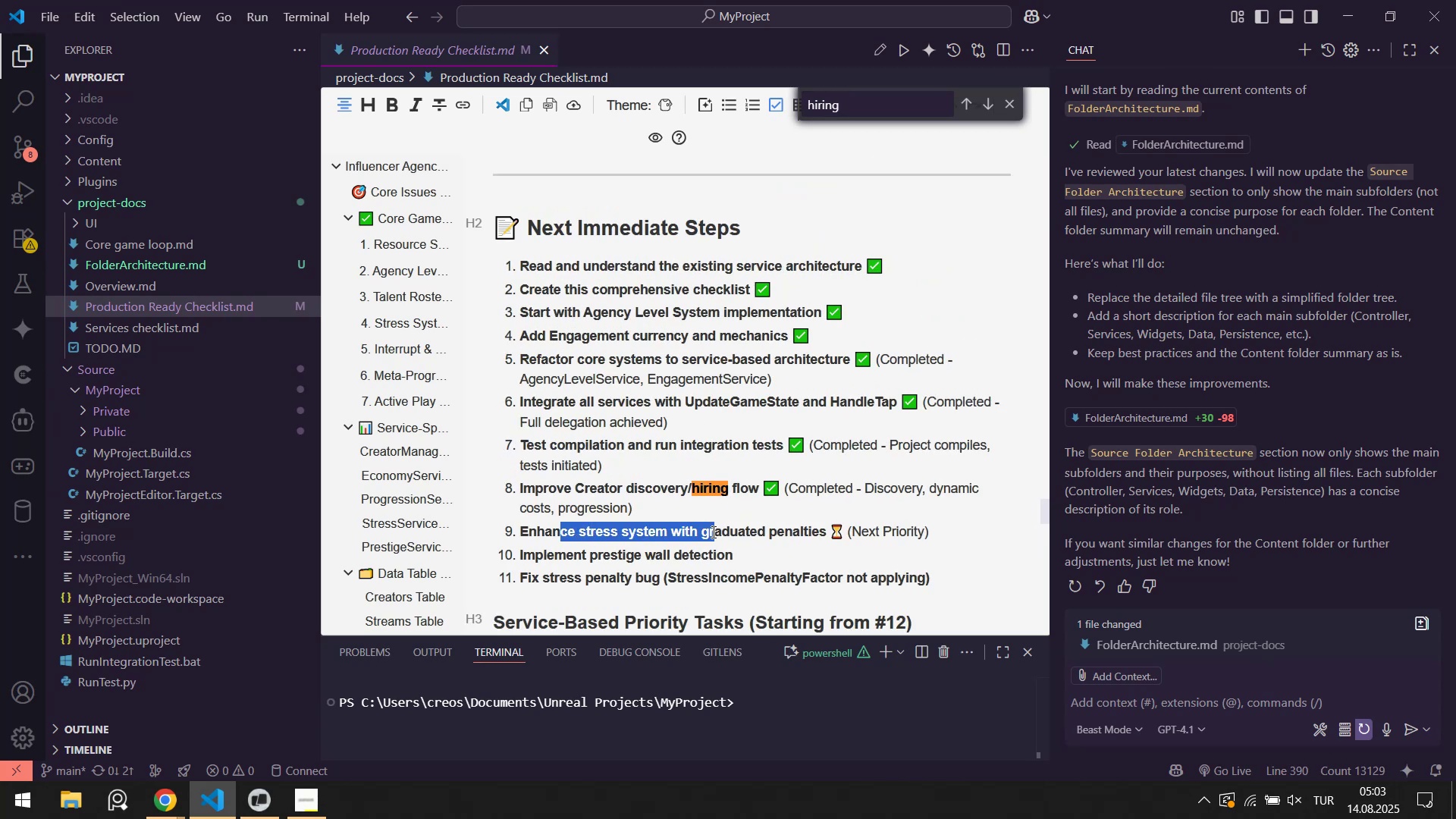 
key(Escape)
 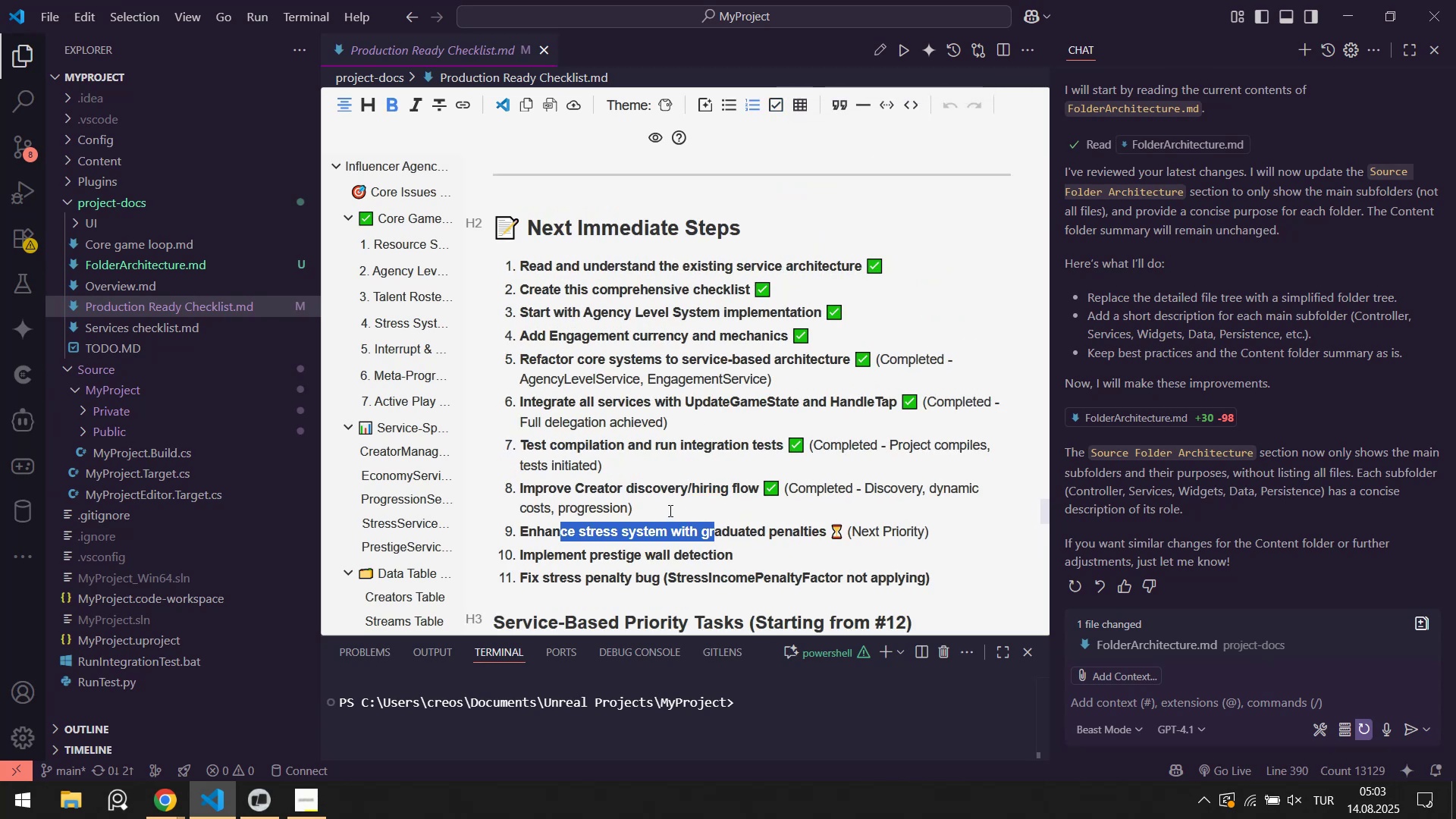 
left_click([669, 510])
 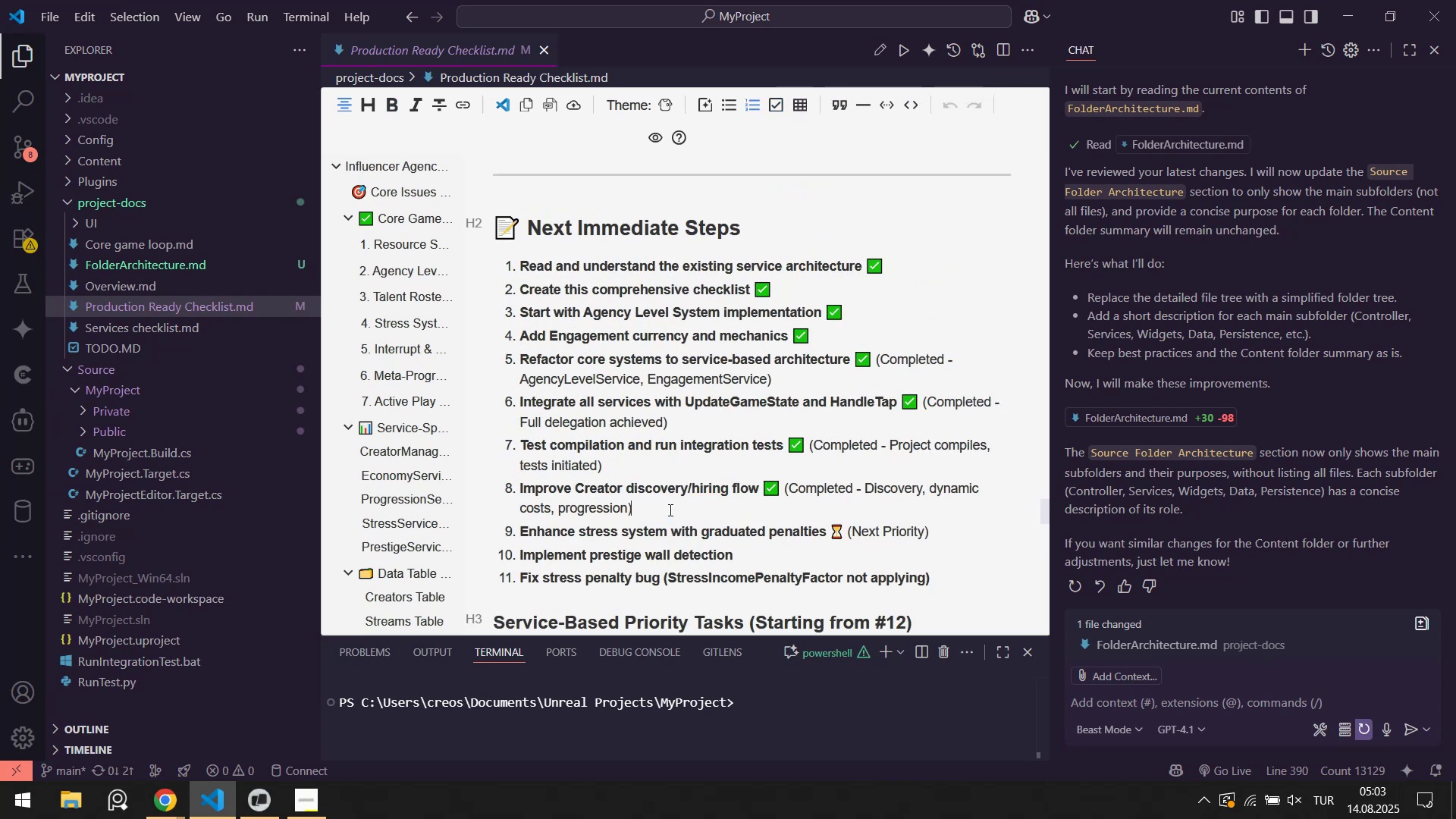 
scroll: coordinate [670, 504], scroll_direction: down, amount: 2.0
 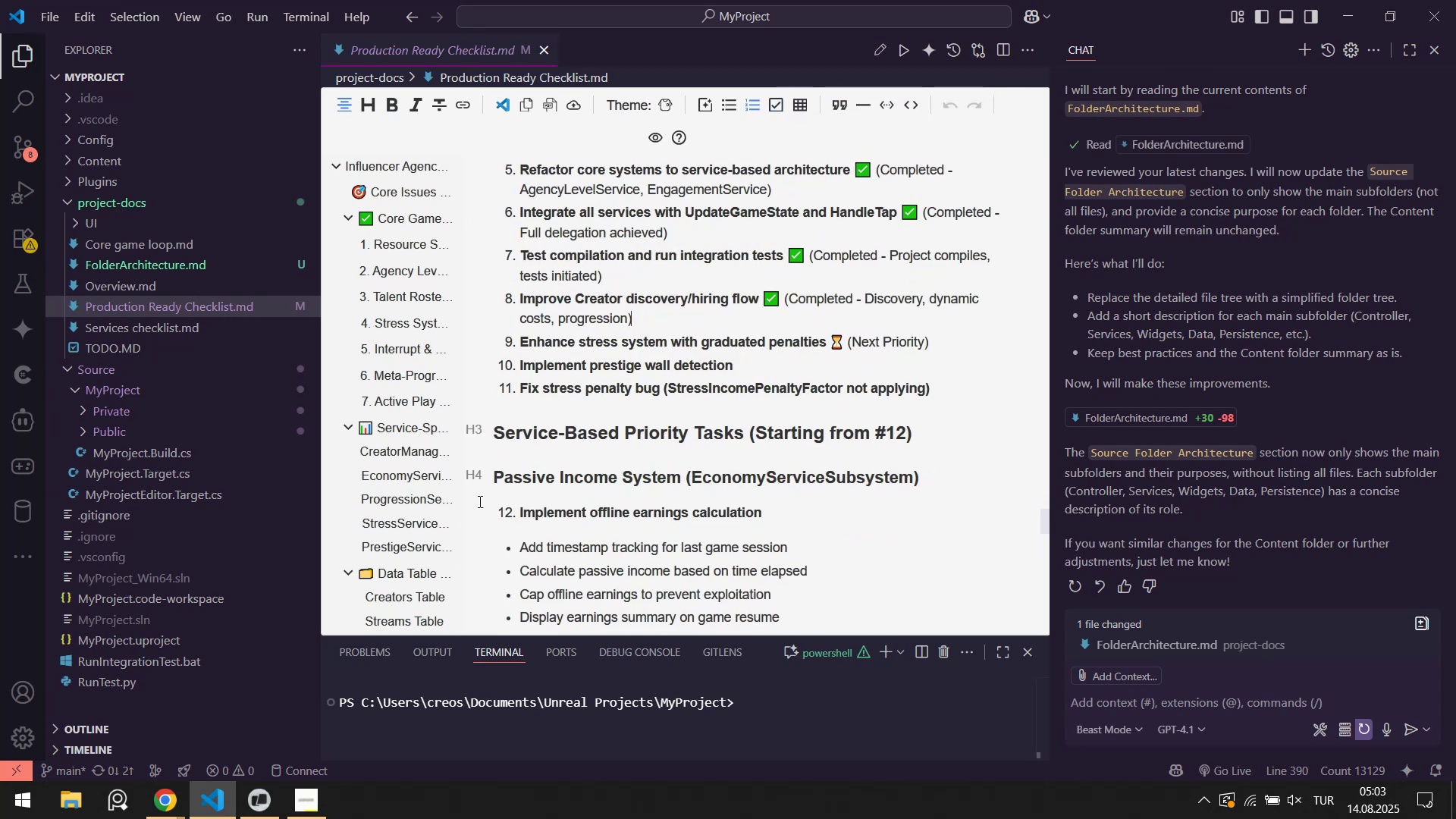 
left_click([254, 811])
 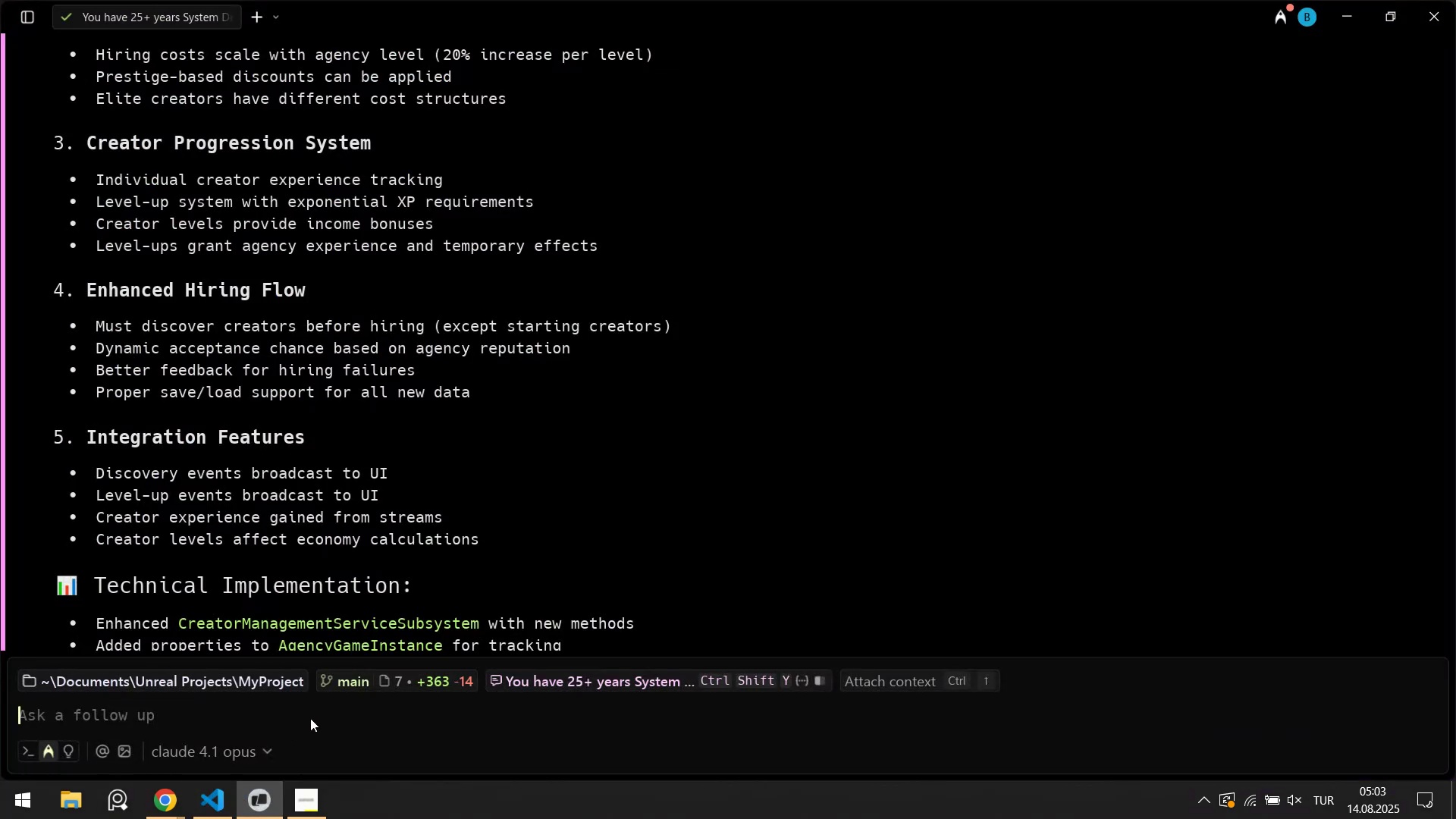 
left_click([316, 718])
 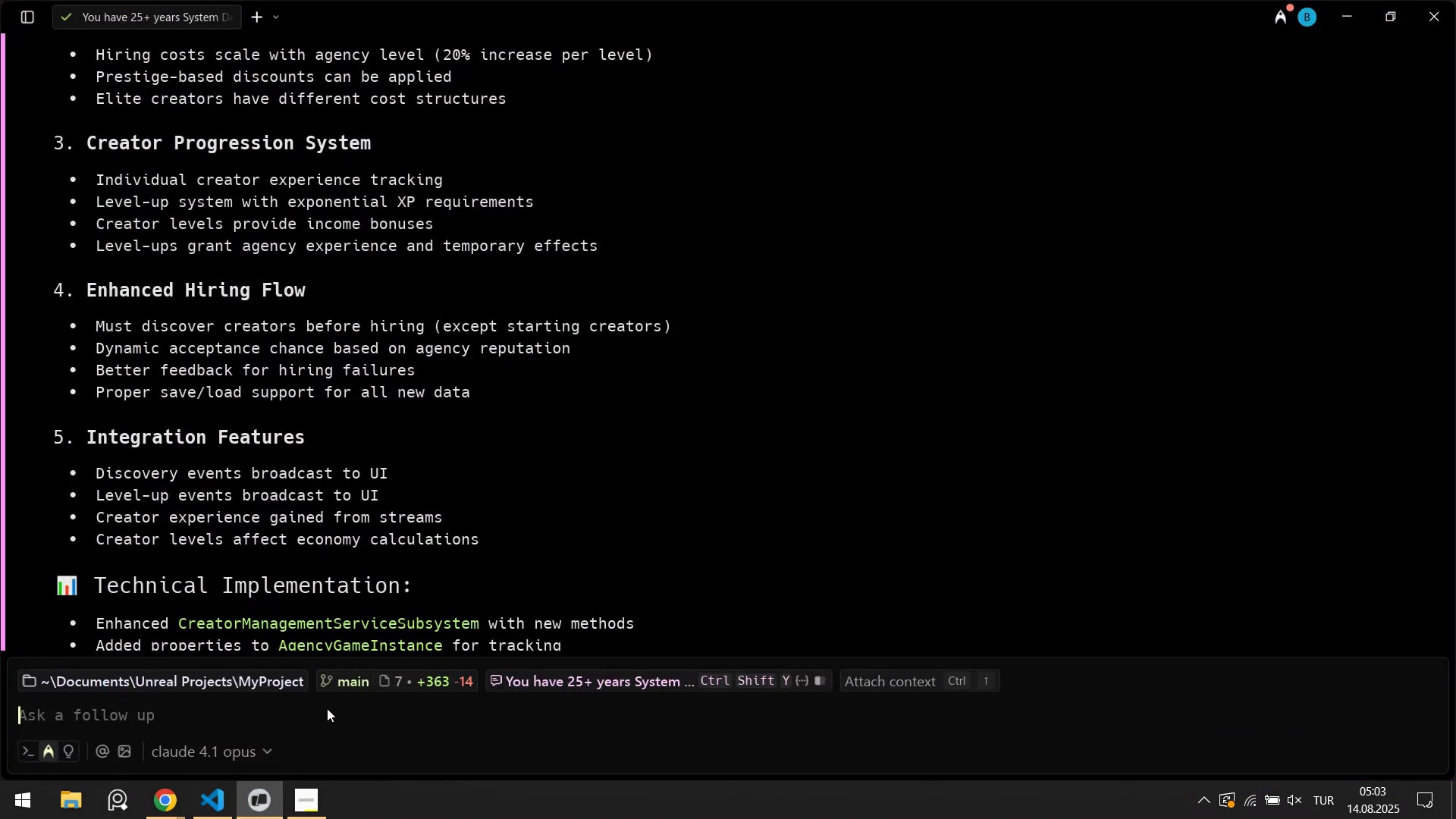 
scroll: coordinate [424, 510], scroll_direction: down, amount: 9.0
 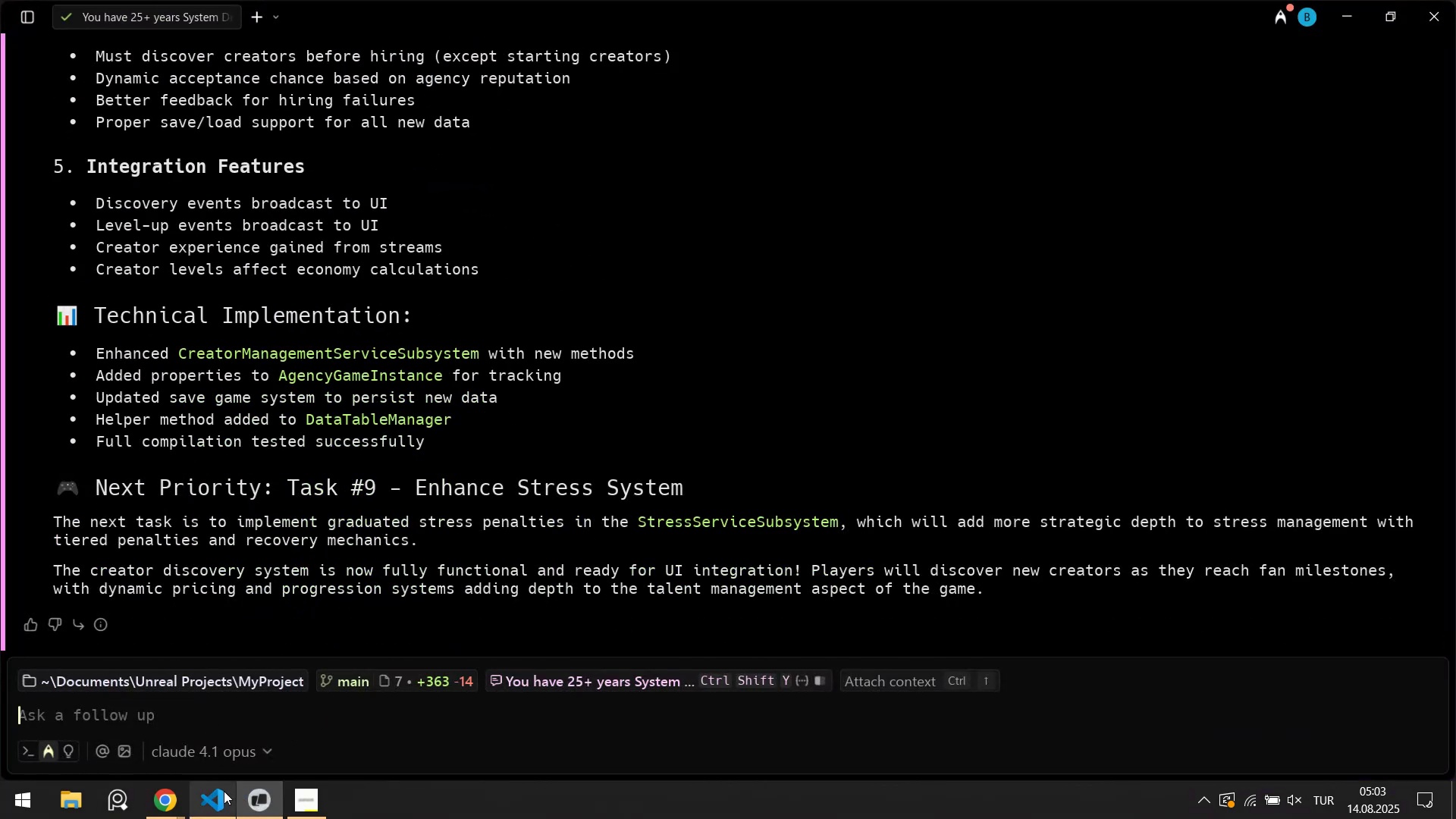 
left_click([223, 798])
 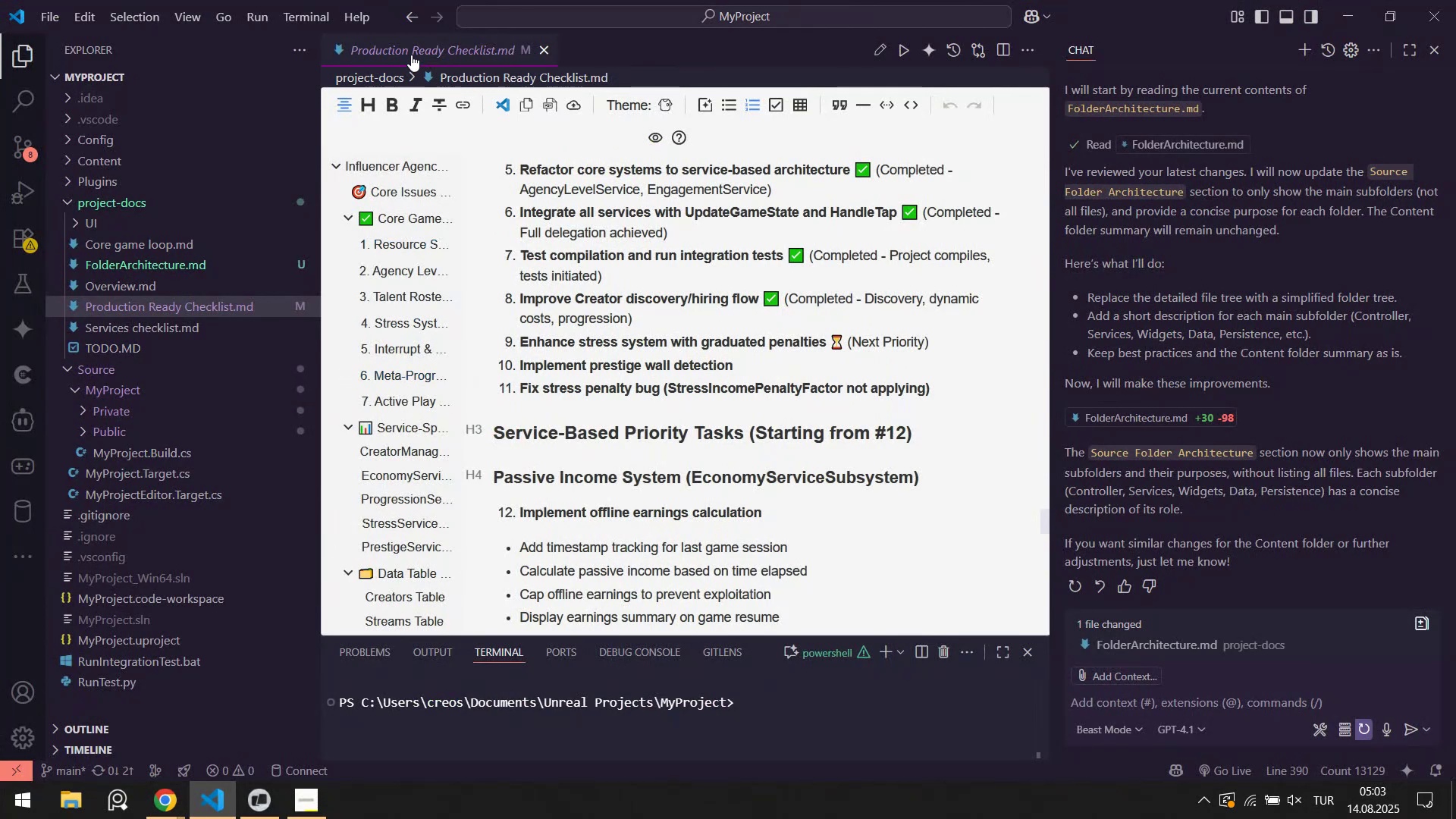 
middle_click([413, 46])
 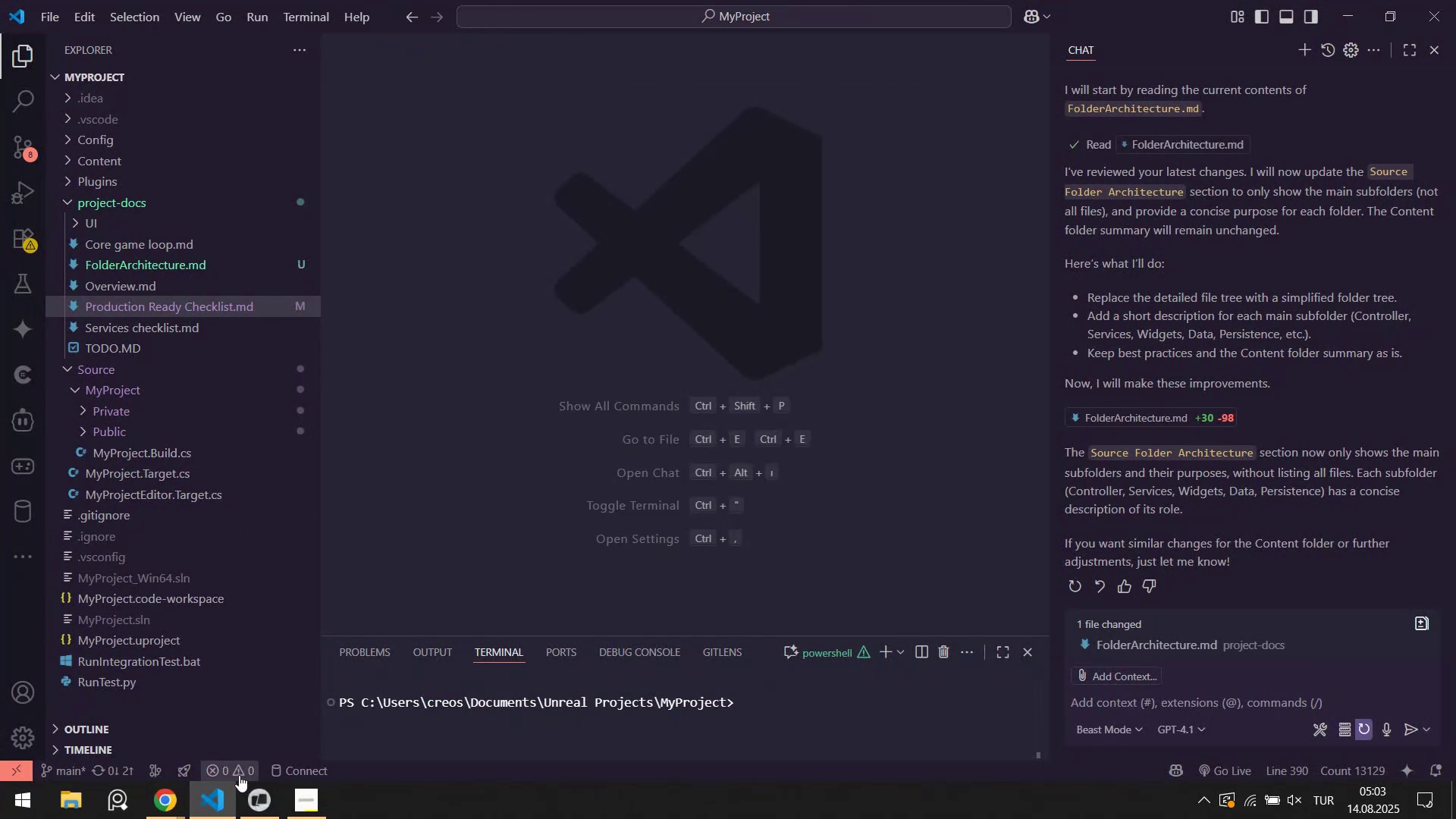 
left_click([251, 811])
 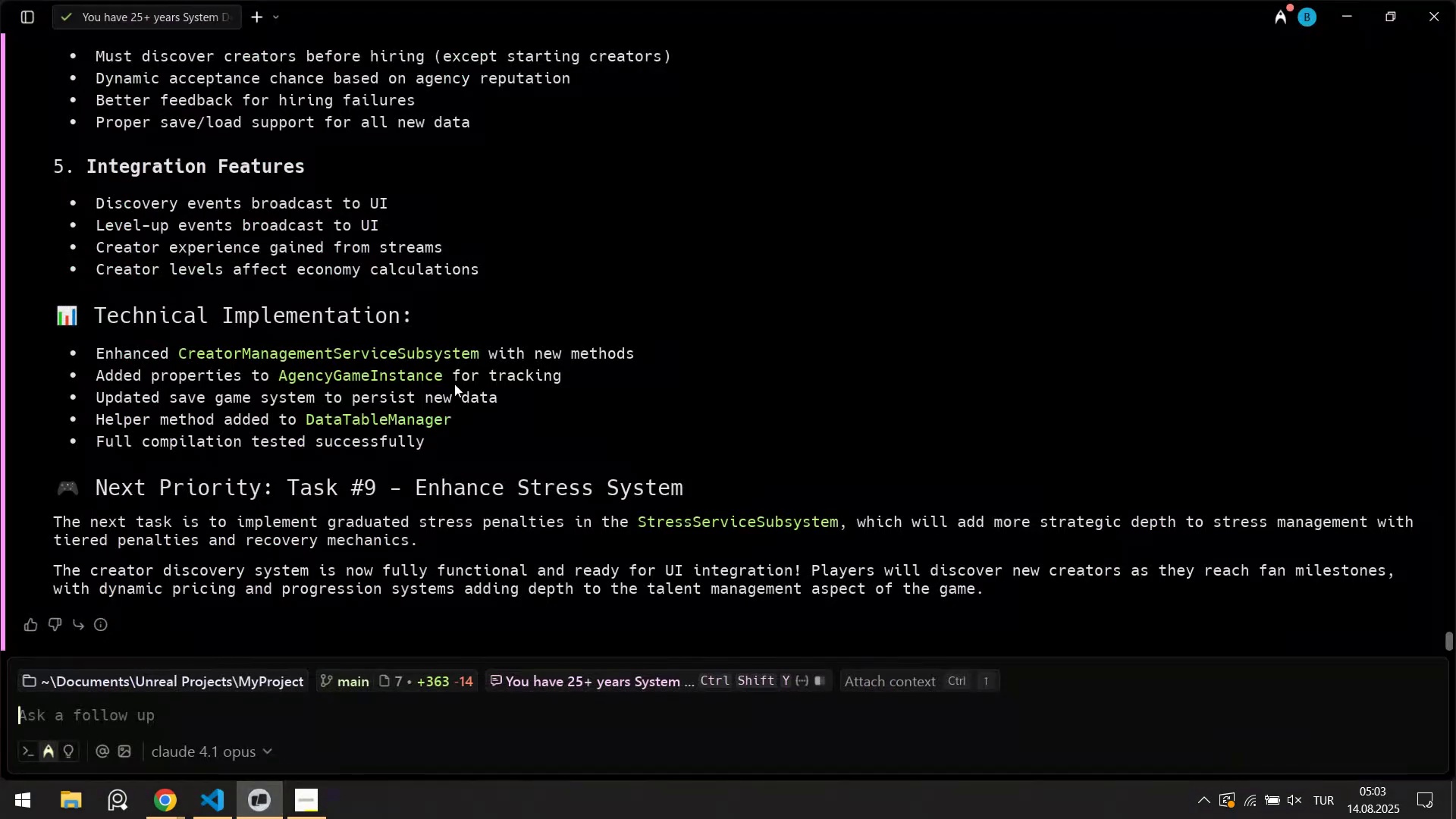 
scroll: coordinate [255, 314], scroll_direction: up, amount: 13.0
 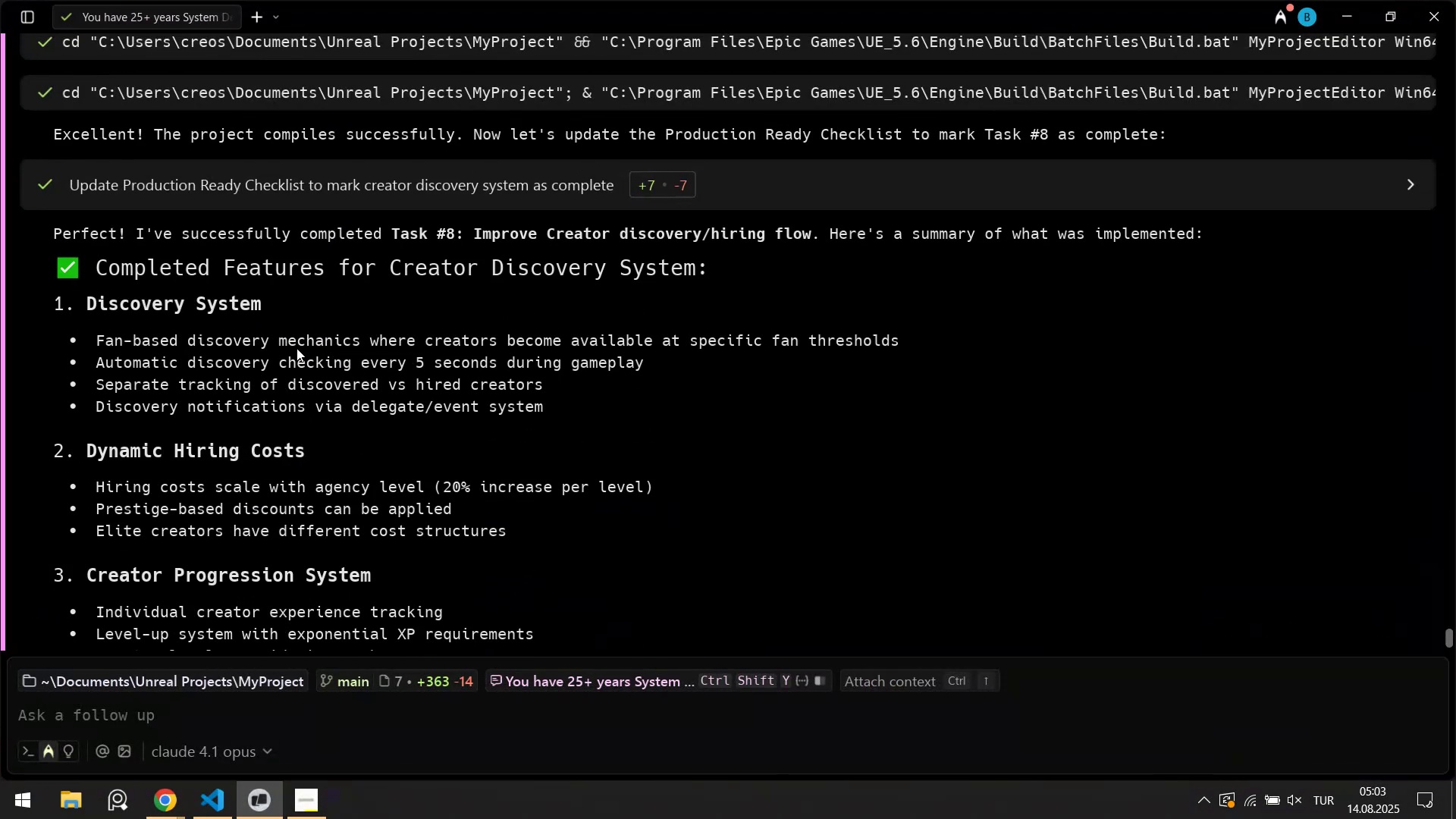 
scroll: coordinate [268, 338], scroll_direction: down, amount: 18.0
 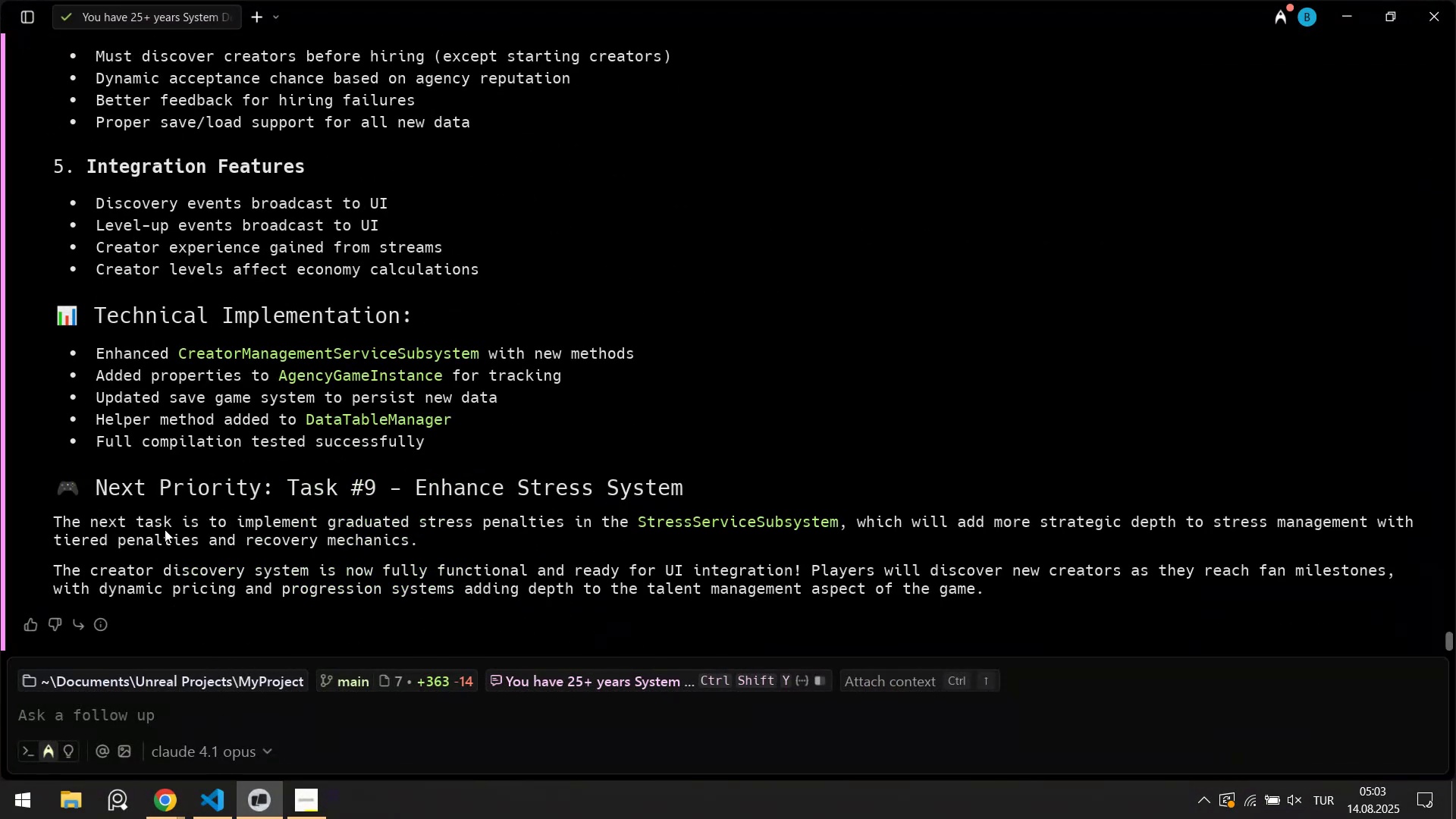 
left_click_drag(start_coordinate=[64, 519], to_coordinate=[293, 544])
 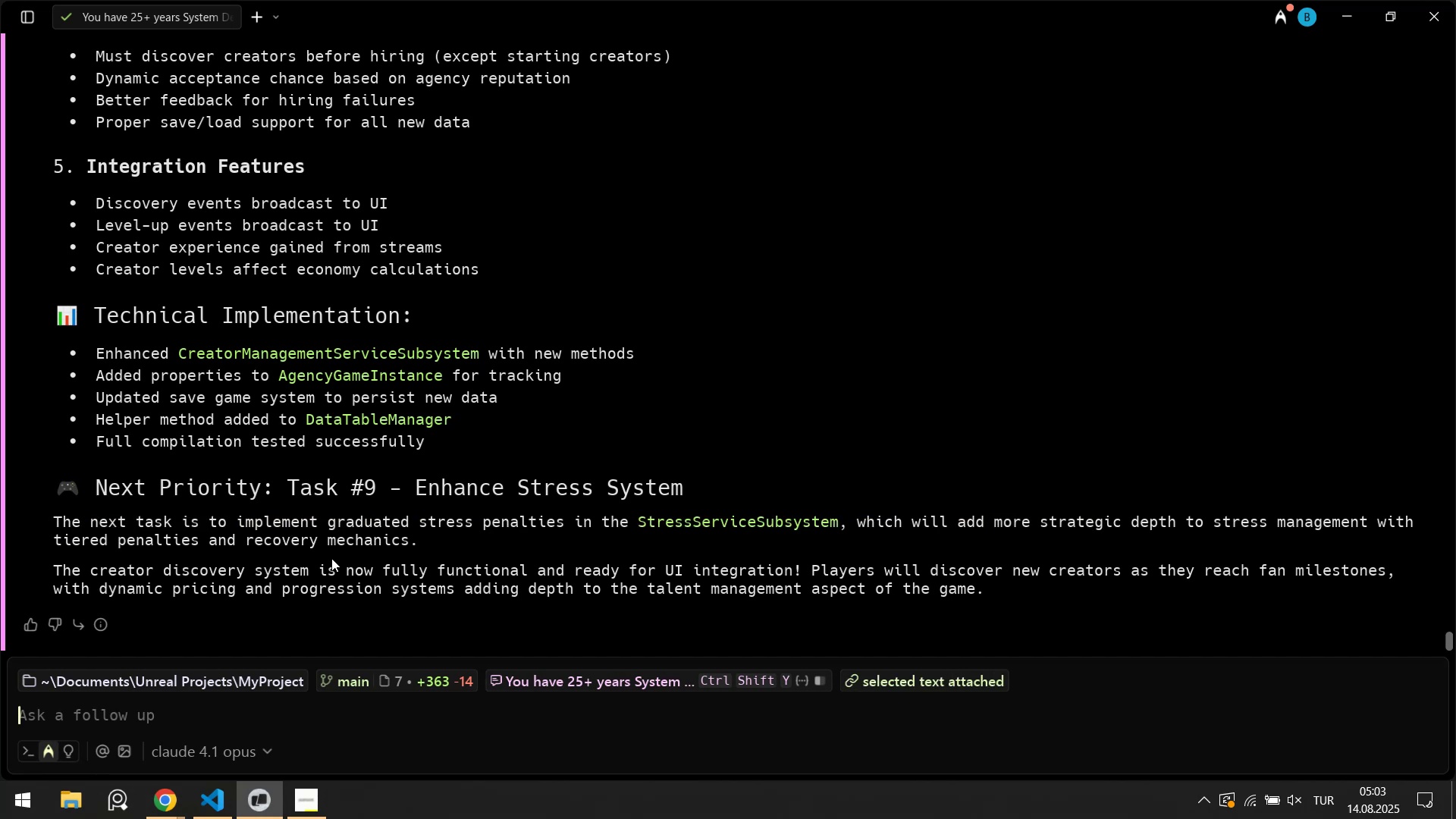 
left_click([331, 558])
 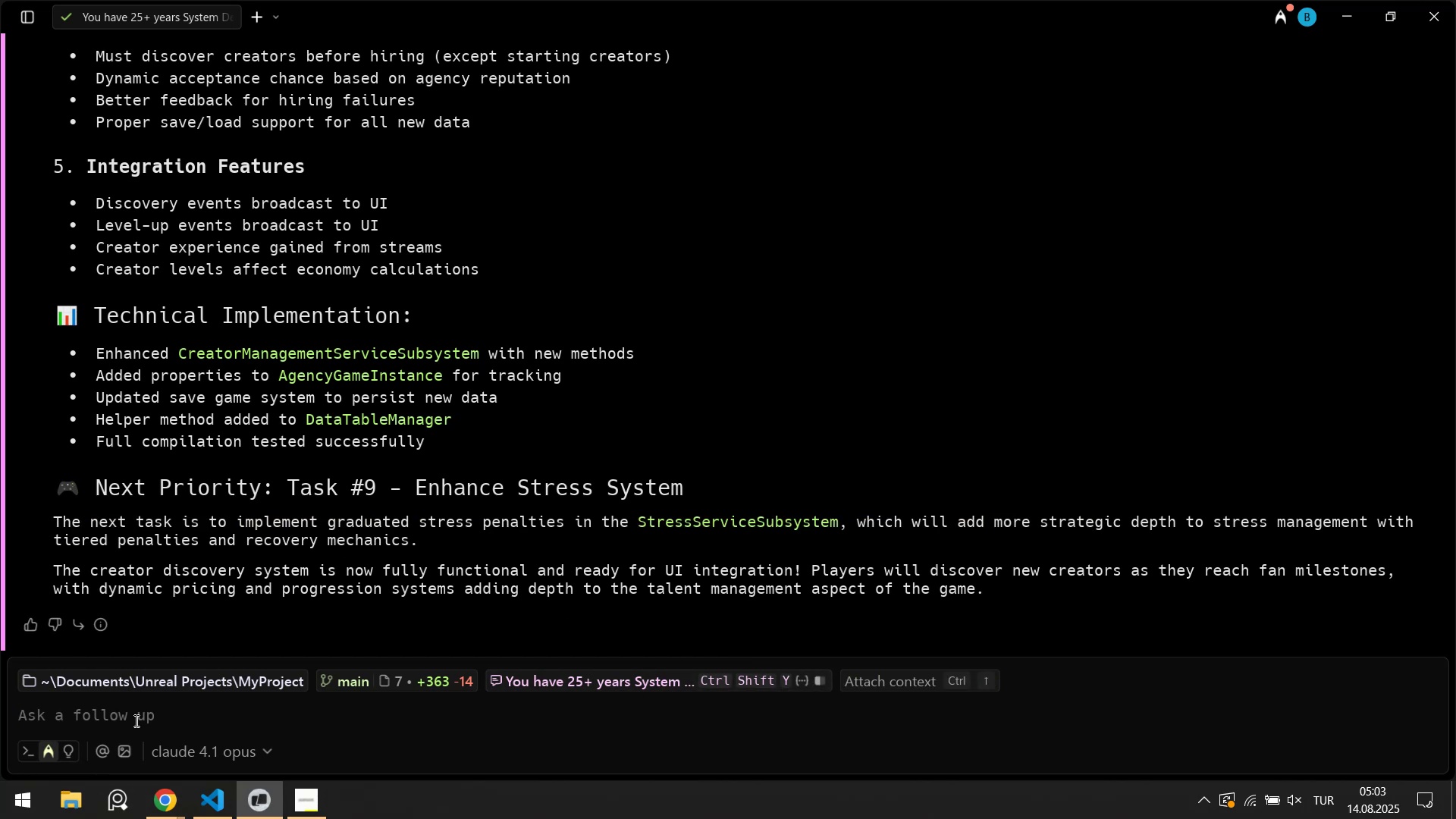 
left_click([141, 720])
 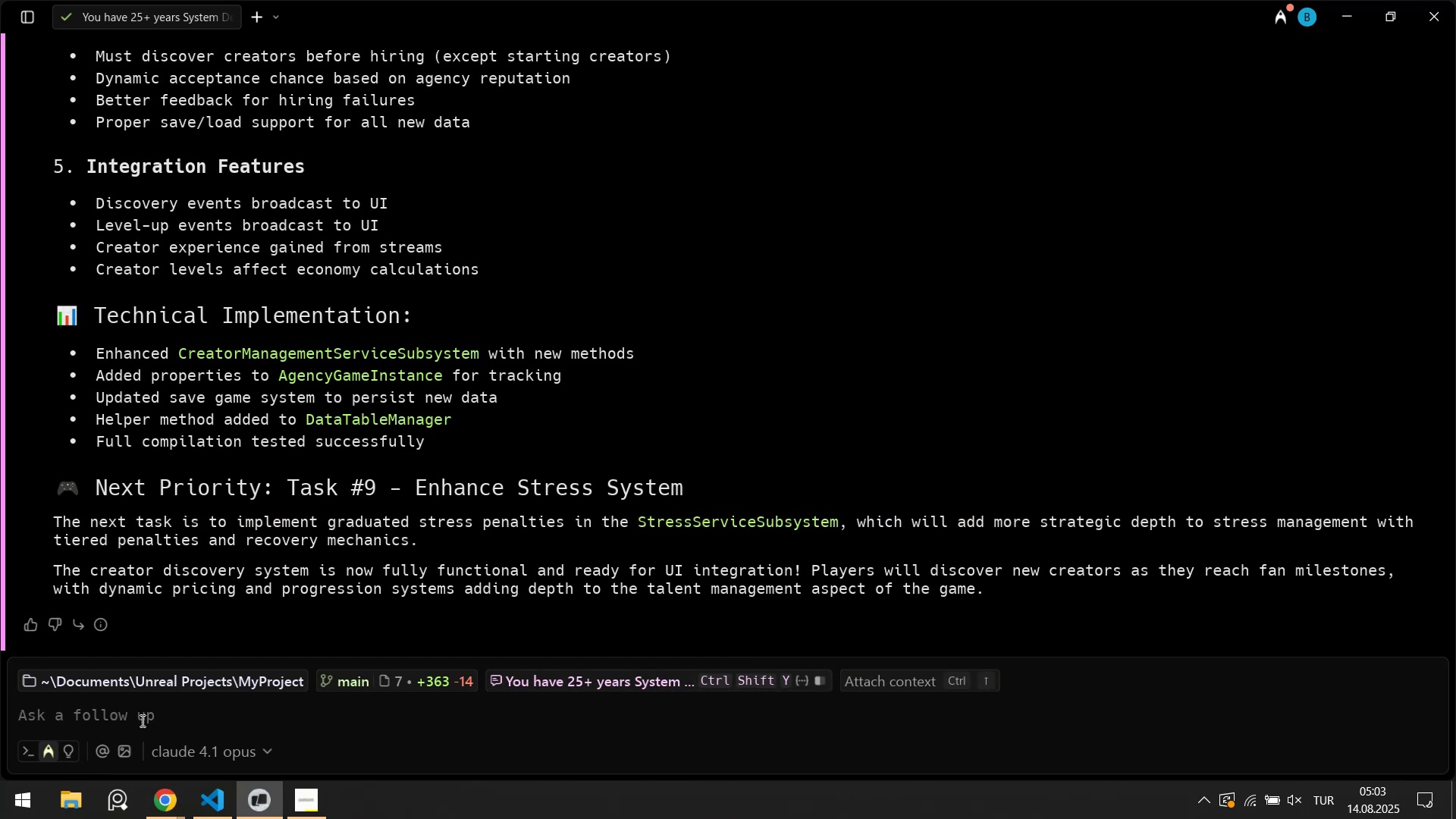 
type(n'ce! you can cont'nue. you don@t need to wa't because you@re mark'ng o)
key(Backspace)
type(on)
key(Backspace)
key(Backspace)
type(on checkl'st. So. I@m follow'ng your checkl'st.)
 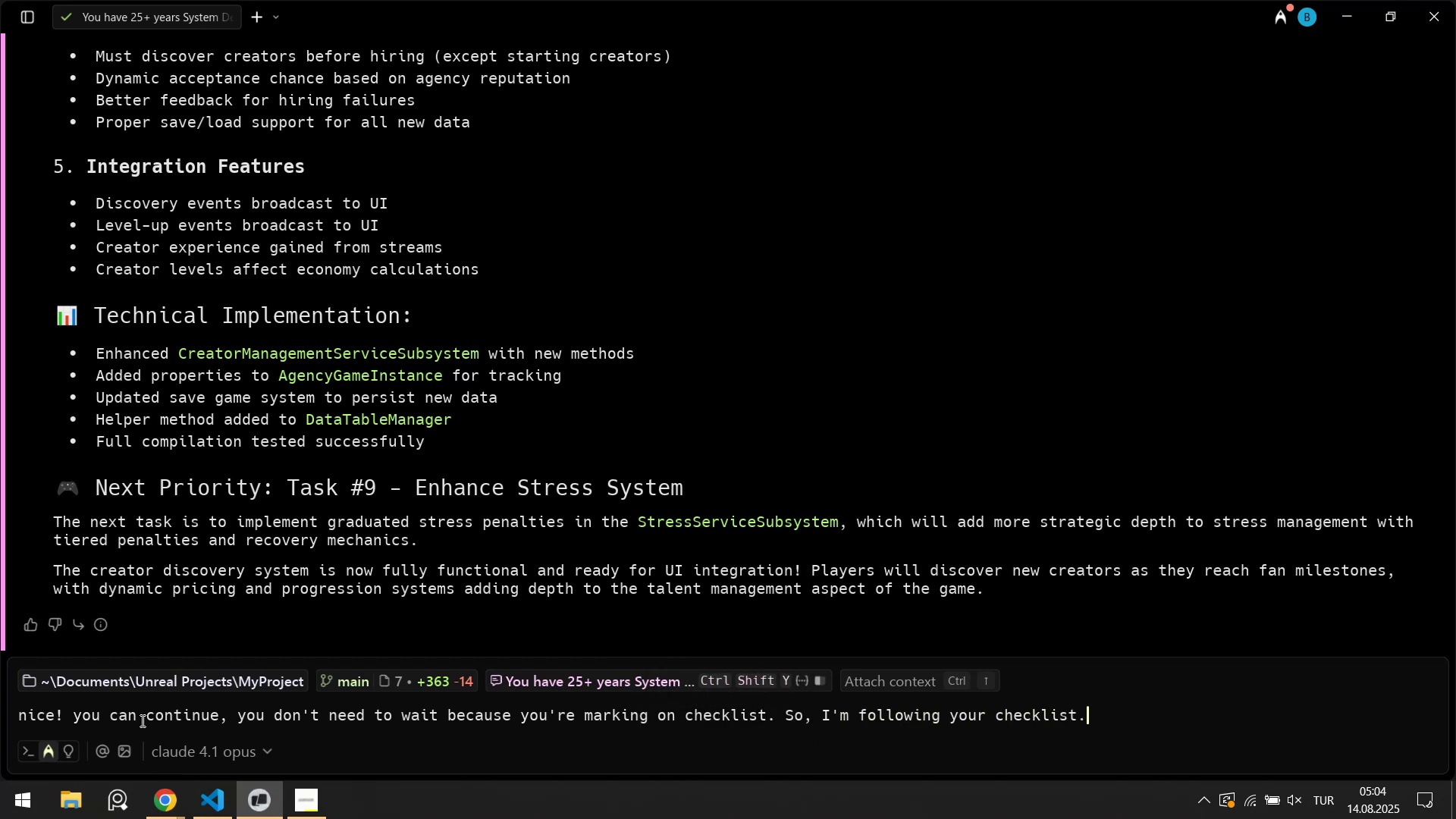 
key(Enter)
 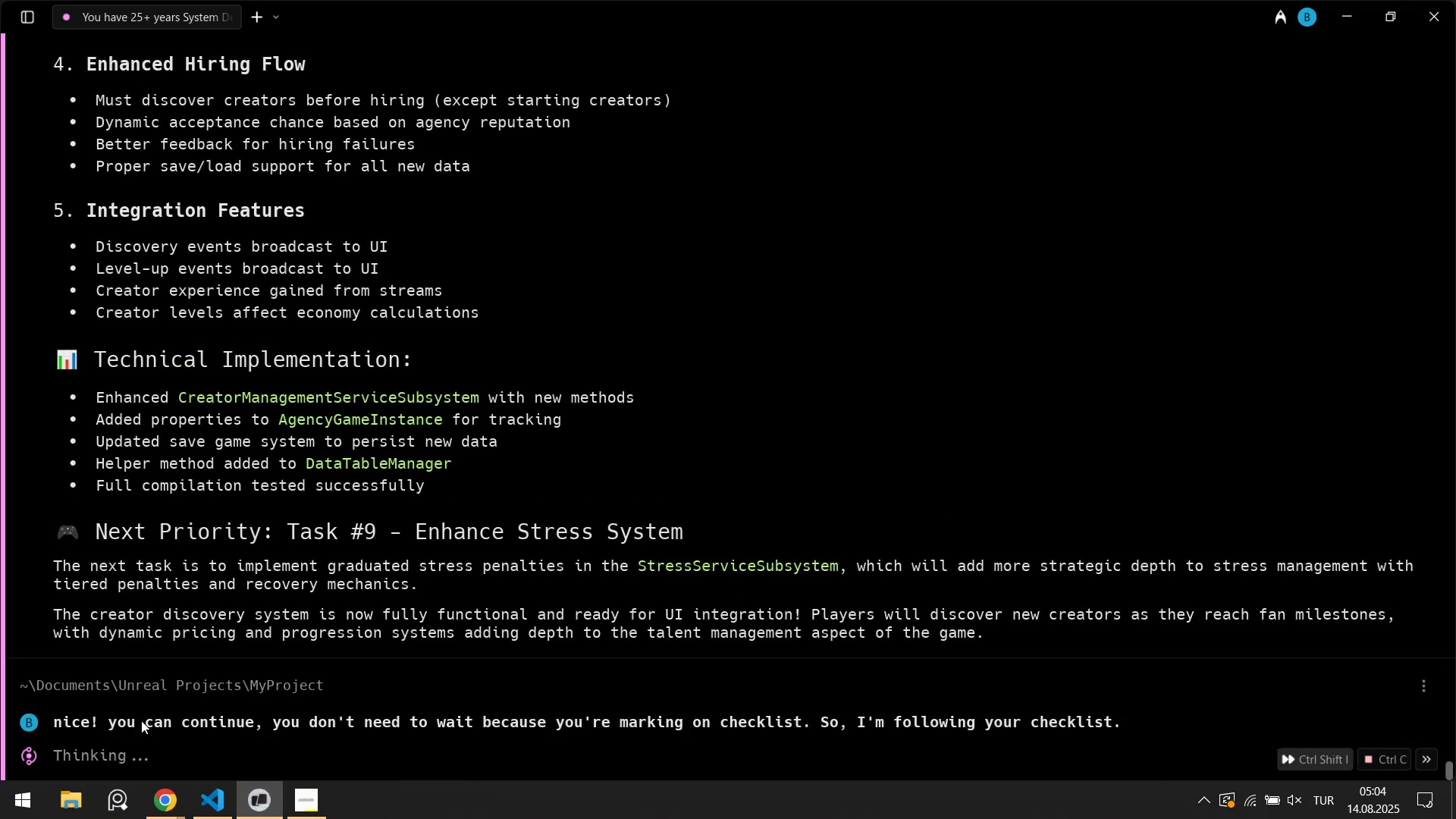 
scroll: coordinate [293, 526], scroll_direction: down, amount: 3.0
 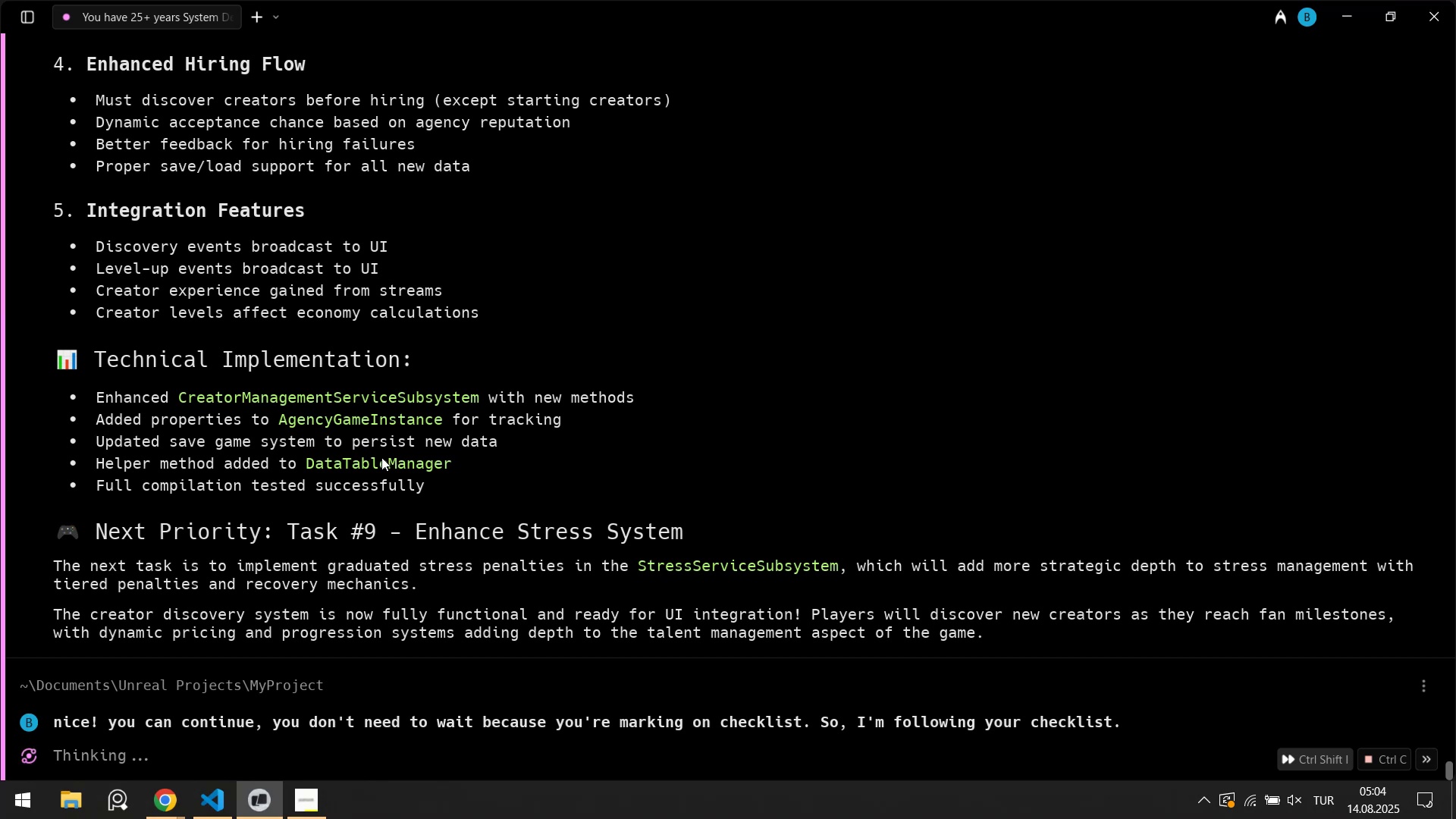 
left_click([216, 792])
 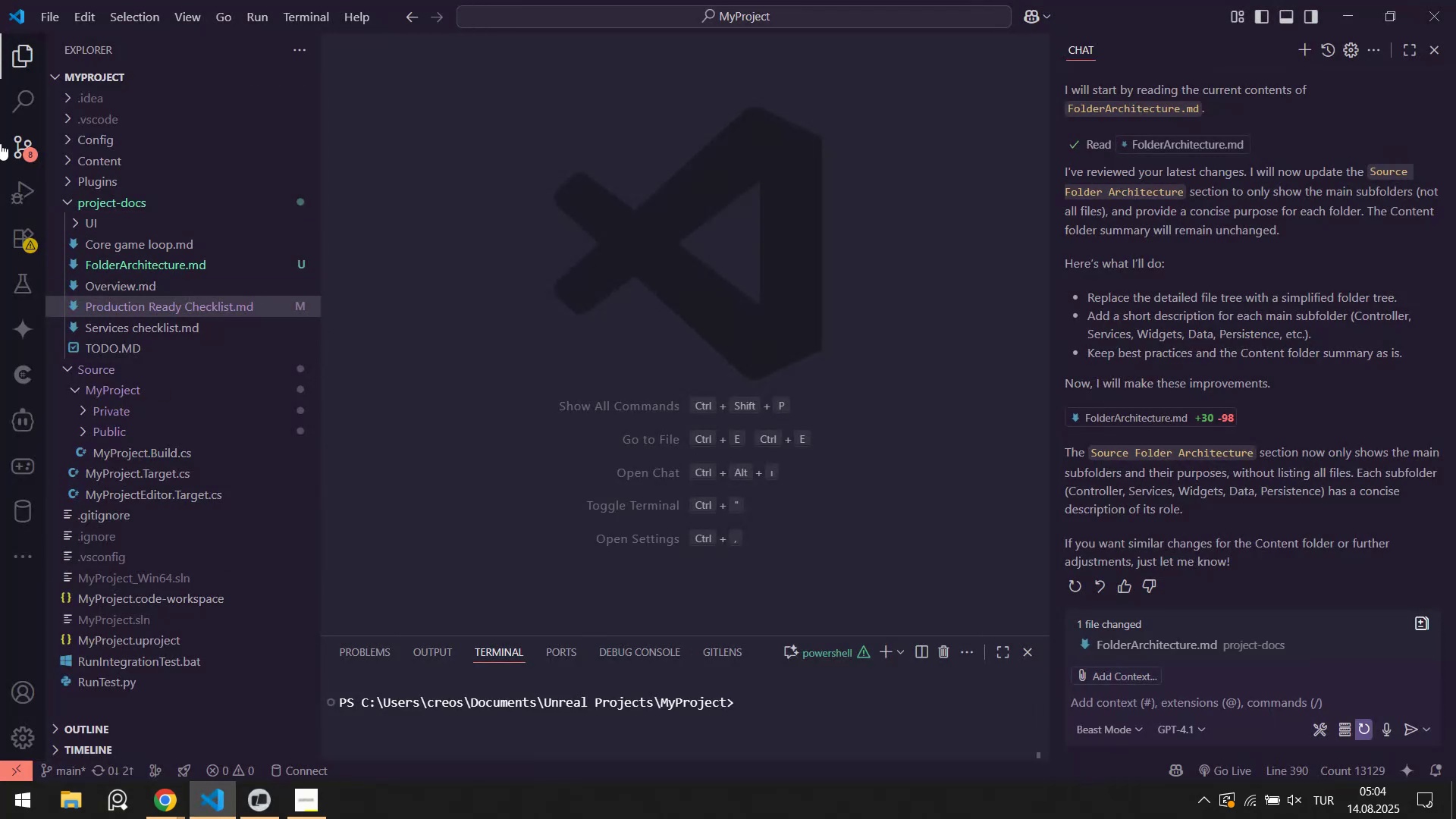 
left_click([6, 143])
 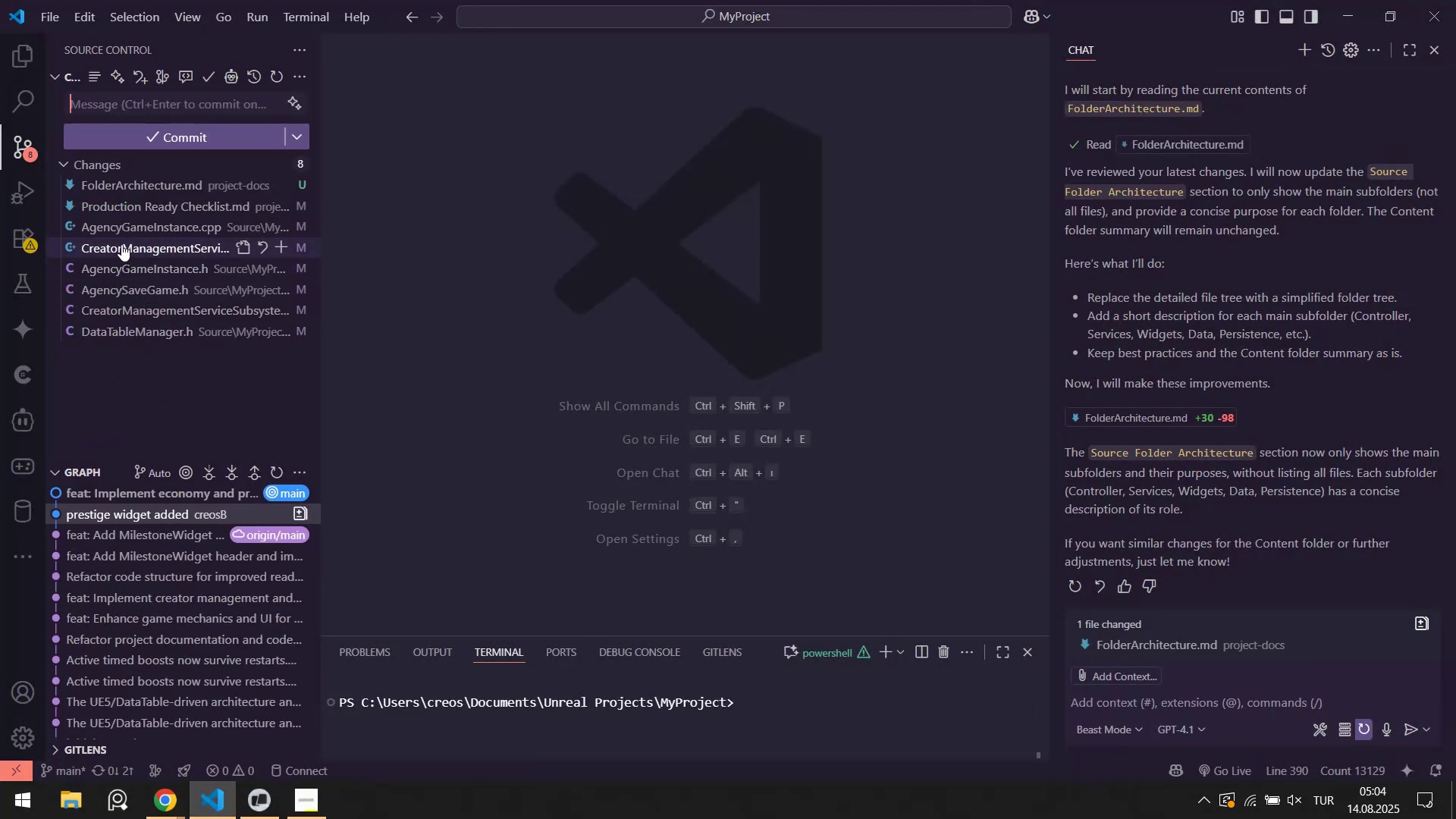 
left_click([125, 228])
 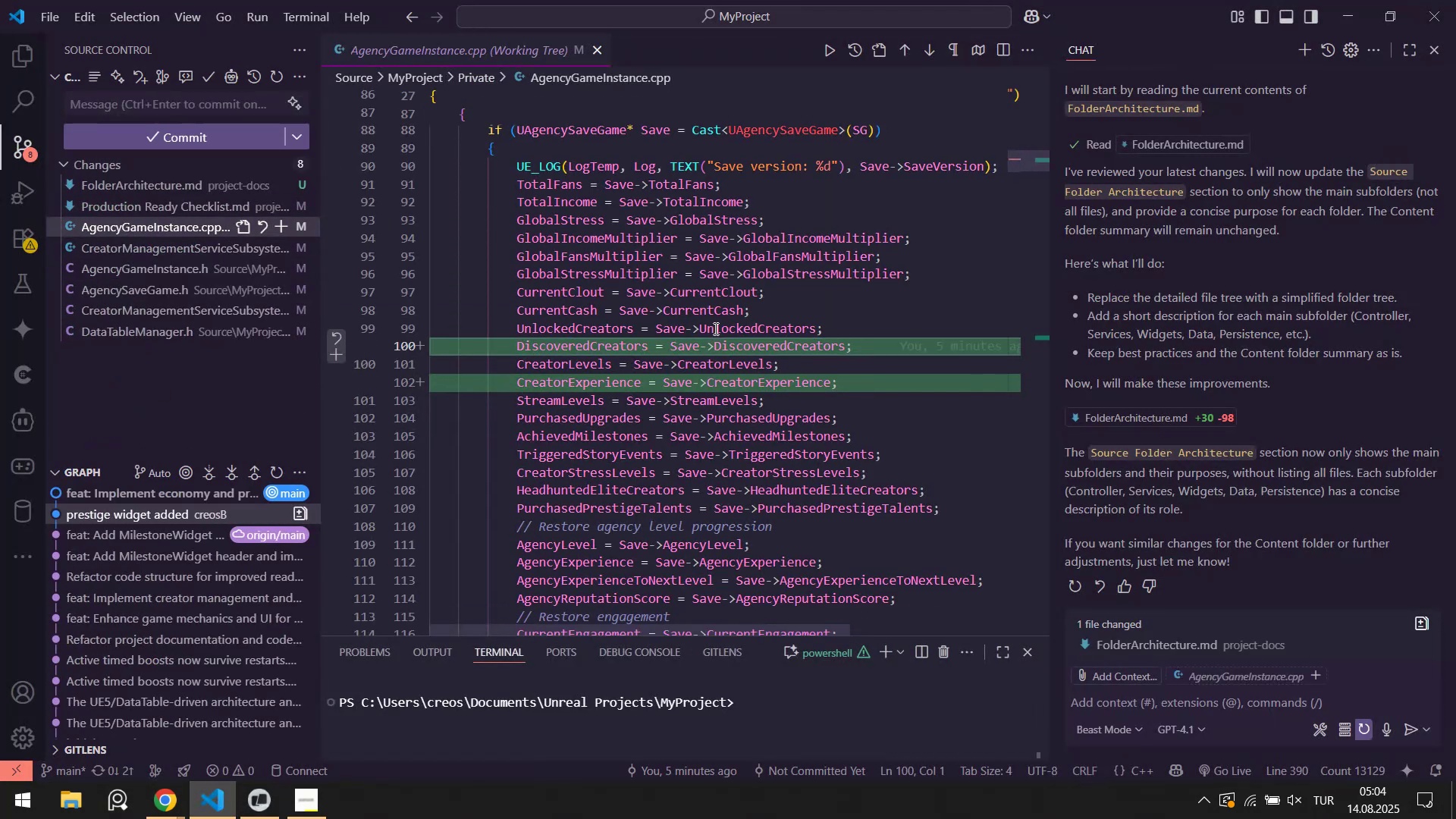 
left_click_drag(start_coordinate=[1034, 166], to_coordinate=[1043, 341])
 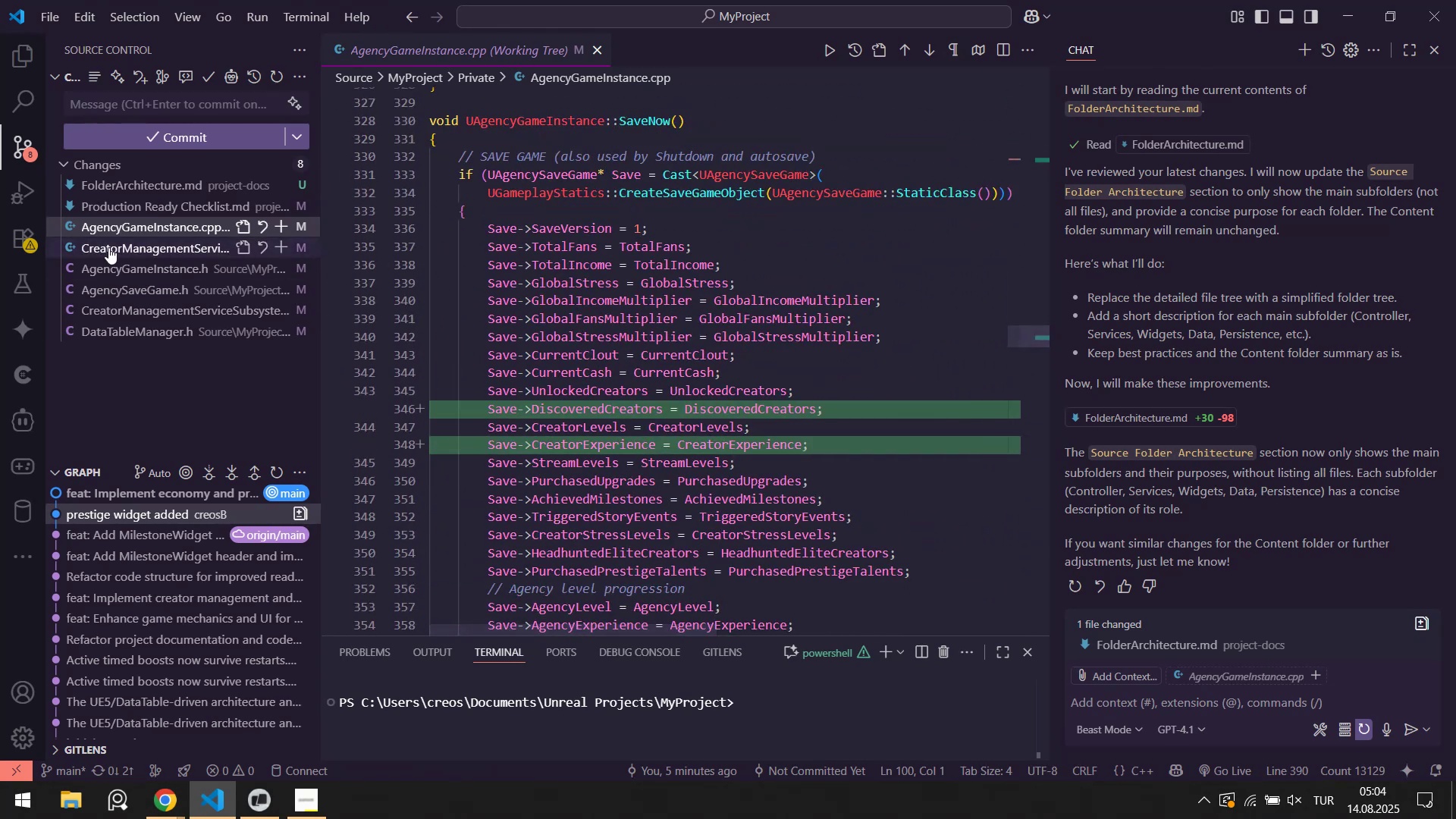 
left_click([107, 247])
 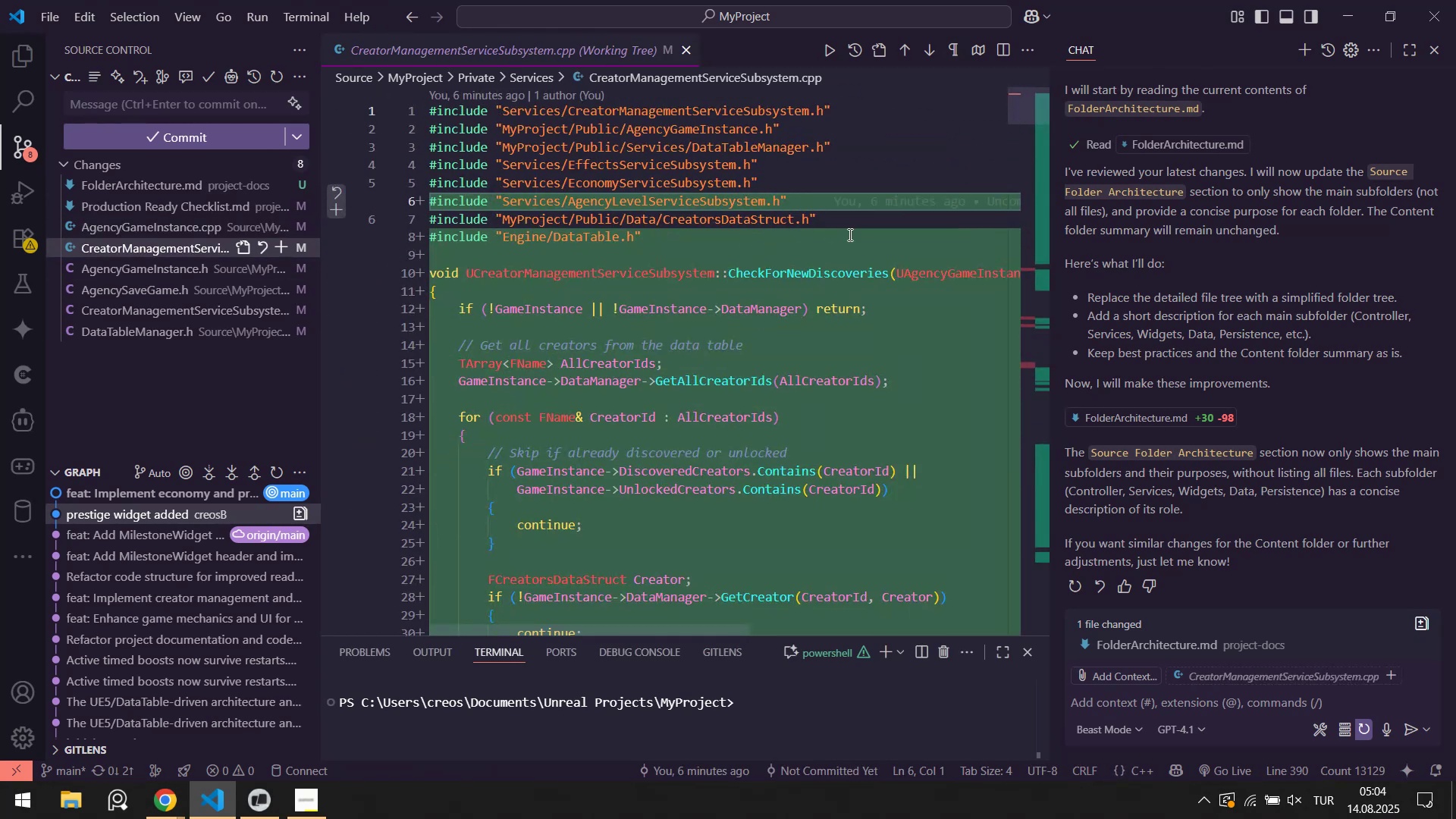 
scroll: coordinate [903, 218], scroll_direction: down, amount: 7.0
 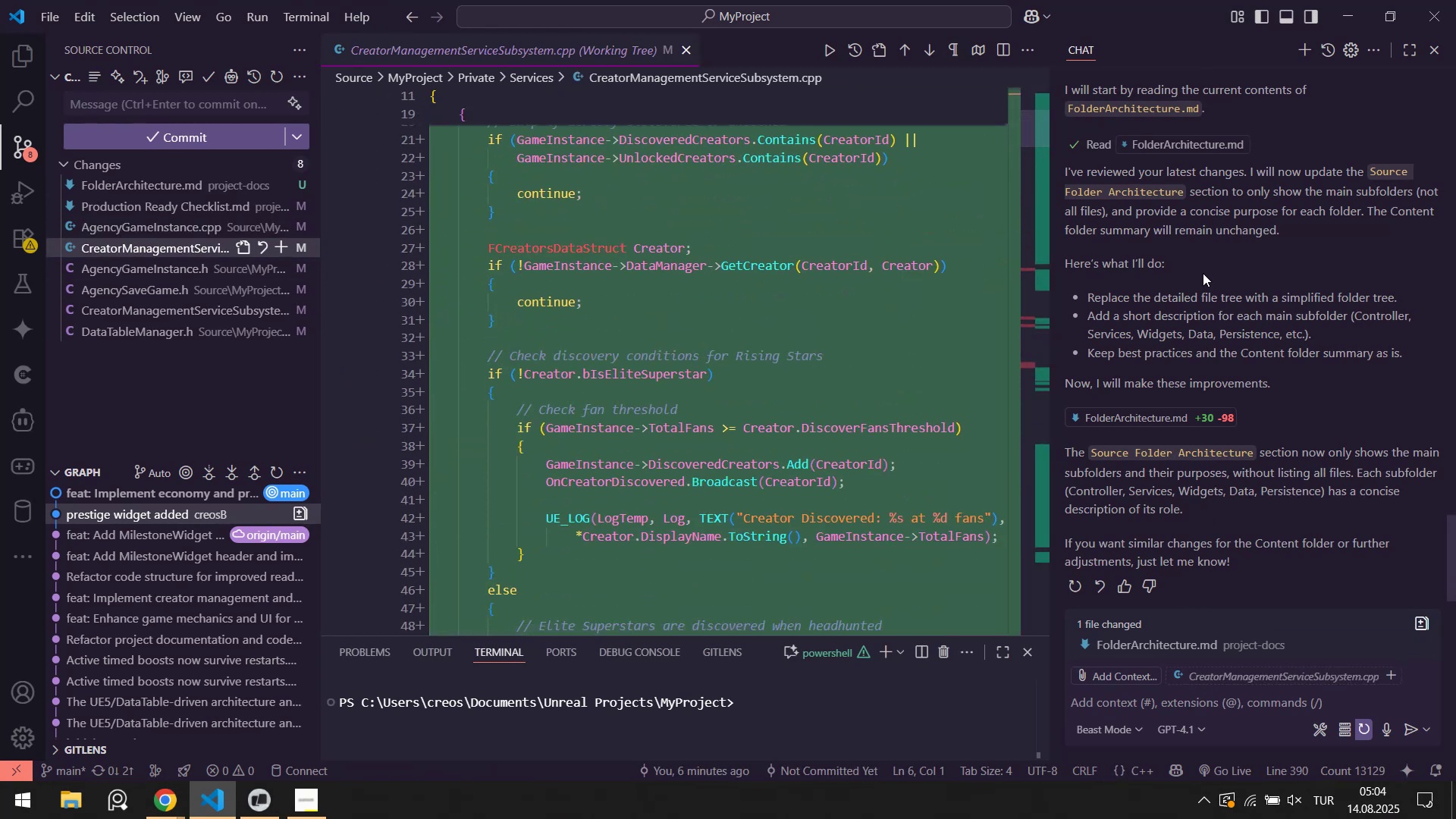 
left_click([1305, 52])
 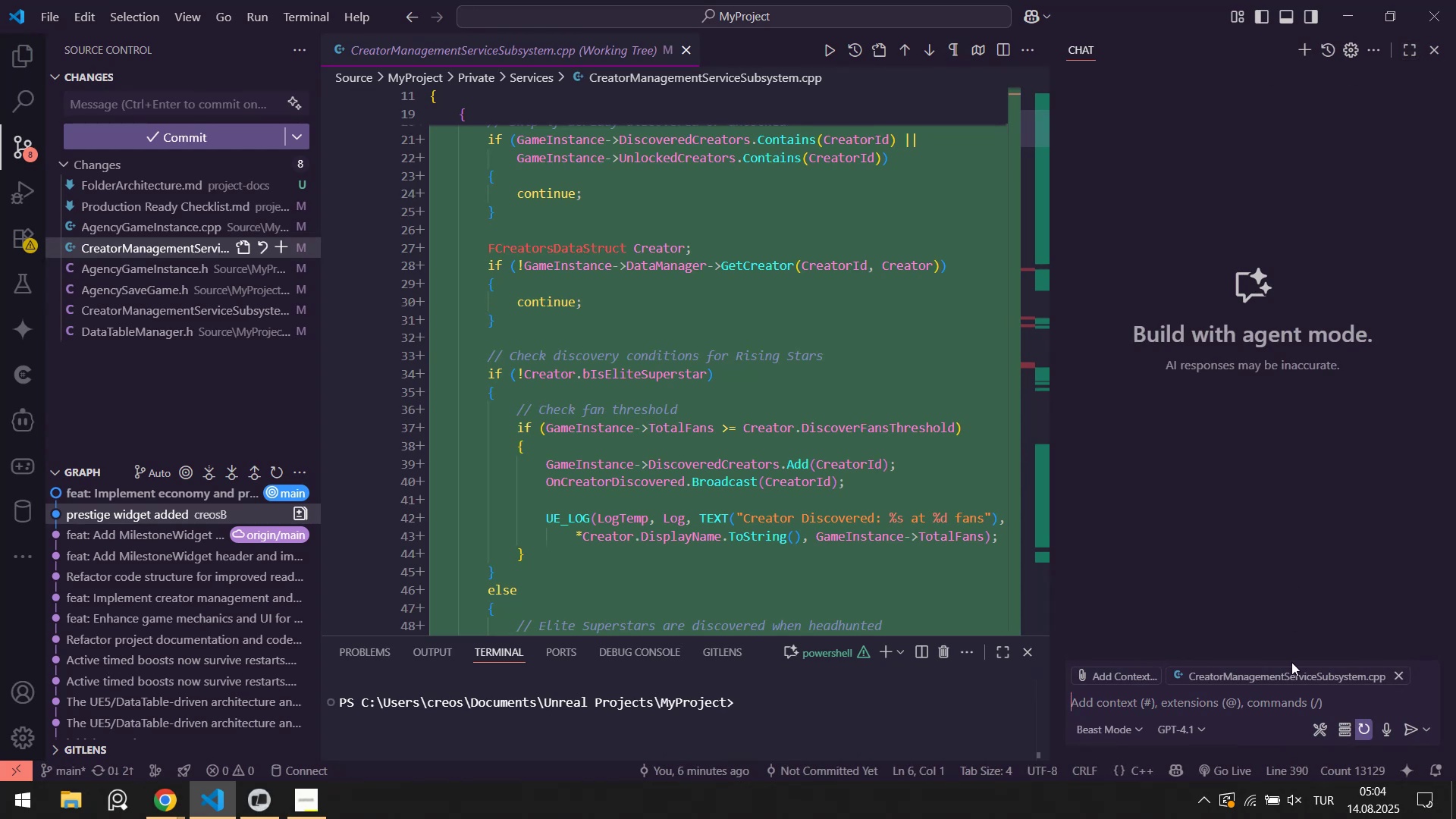 
left_click([1171, 732])
 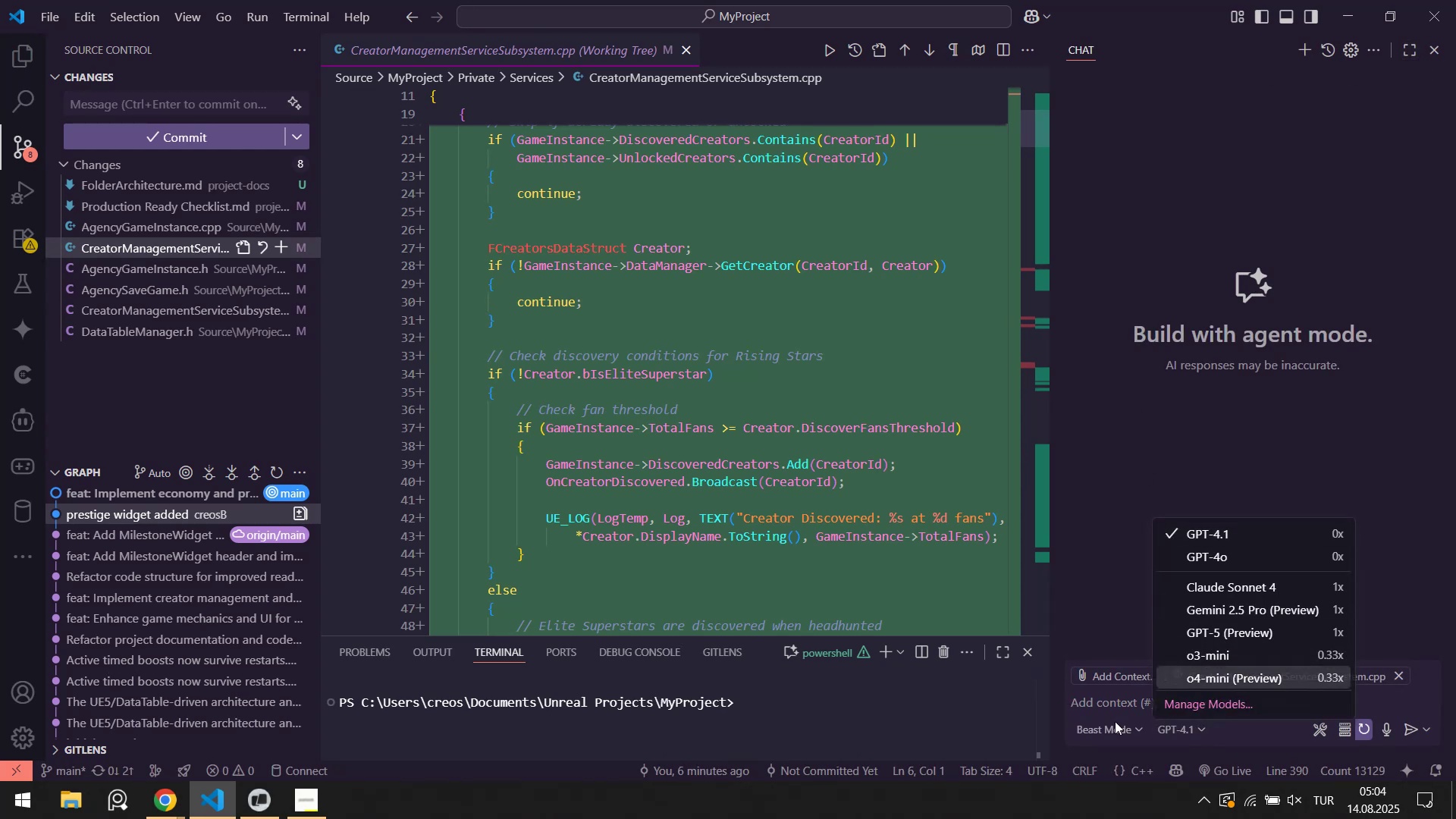 
double_click([1112, 730])
 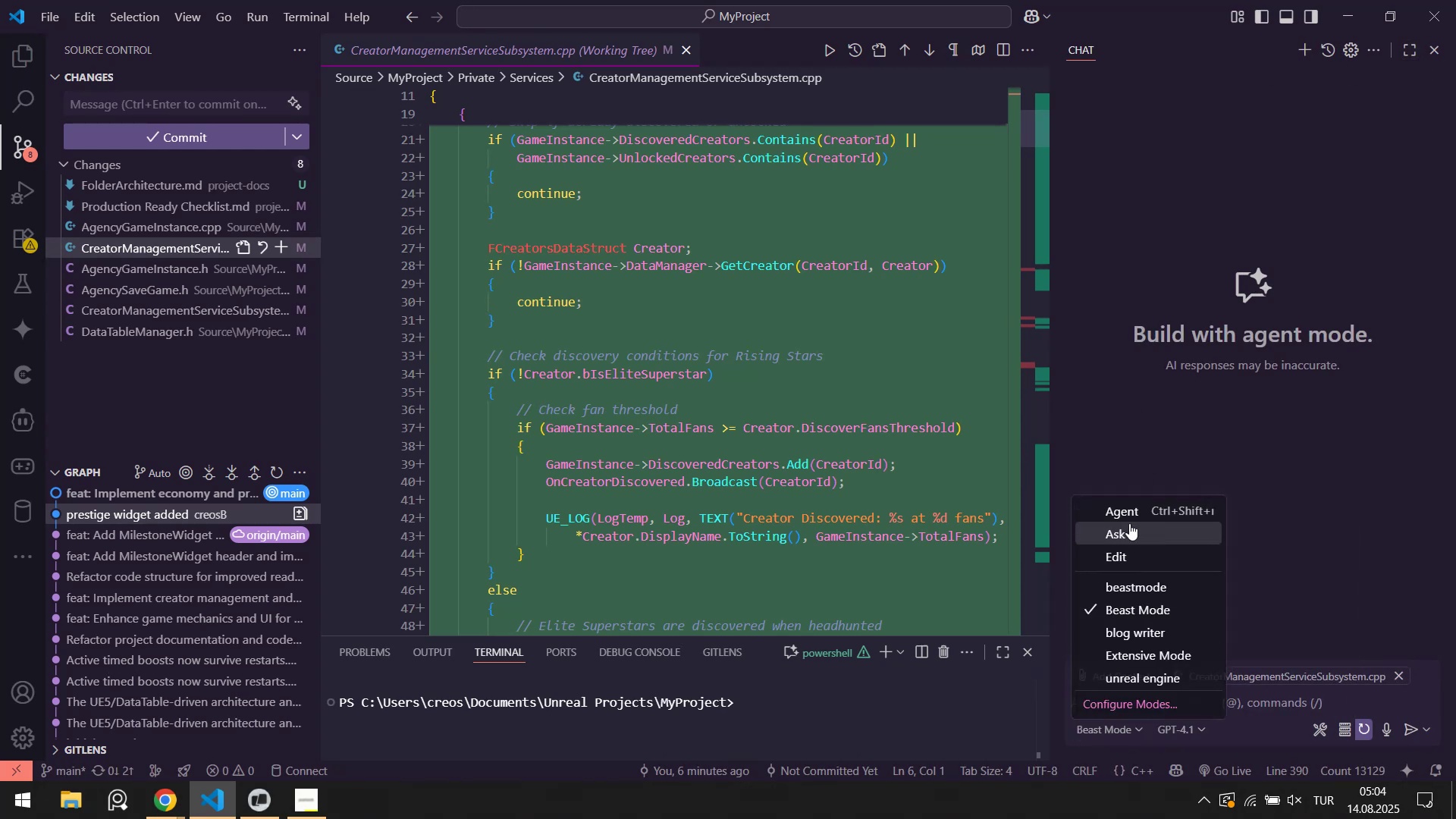 
left_click([1228, 343])
 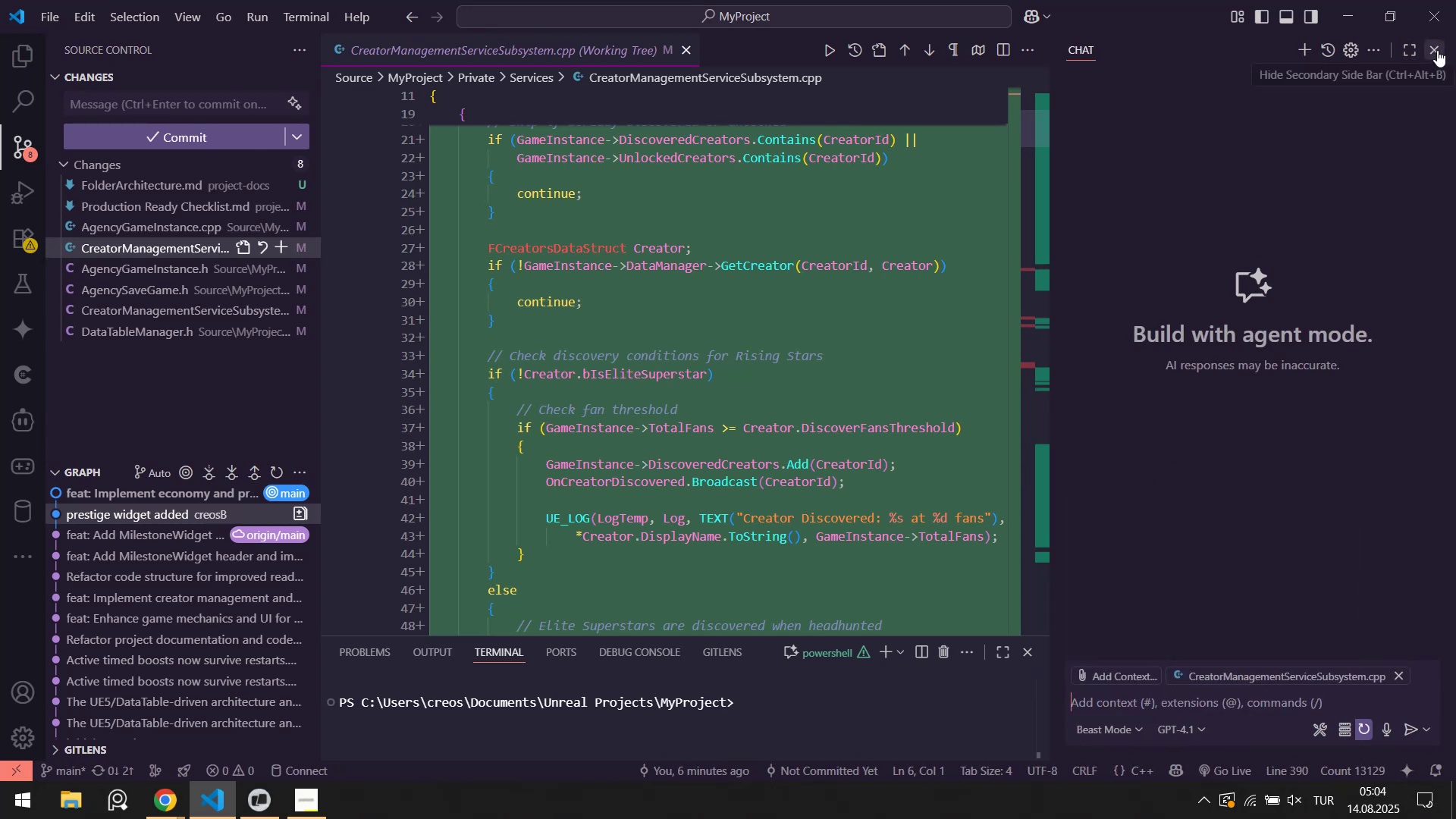 
left_click([1437, 50])
 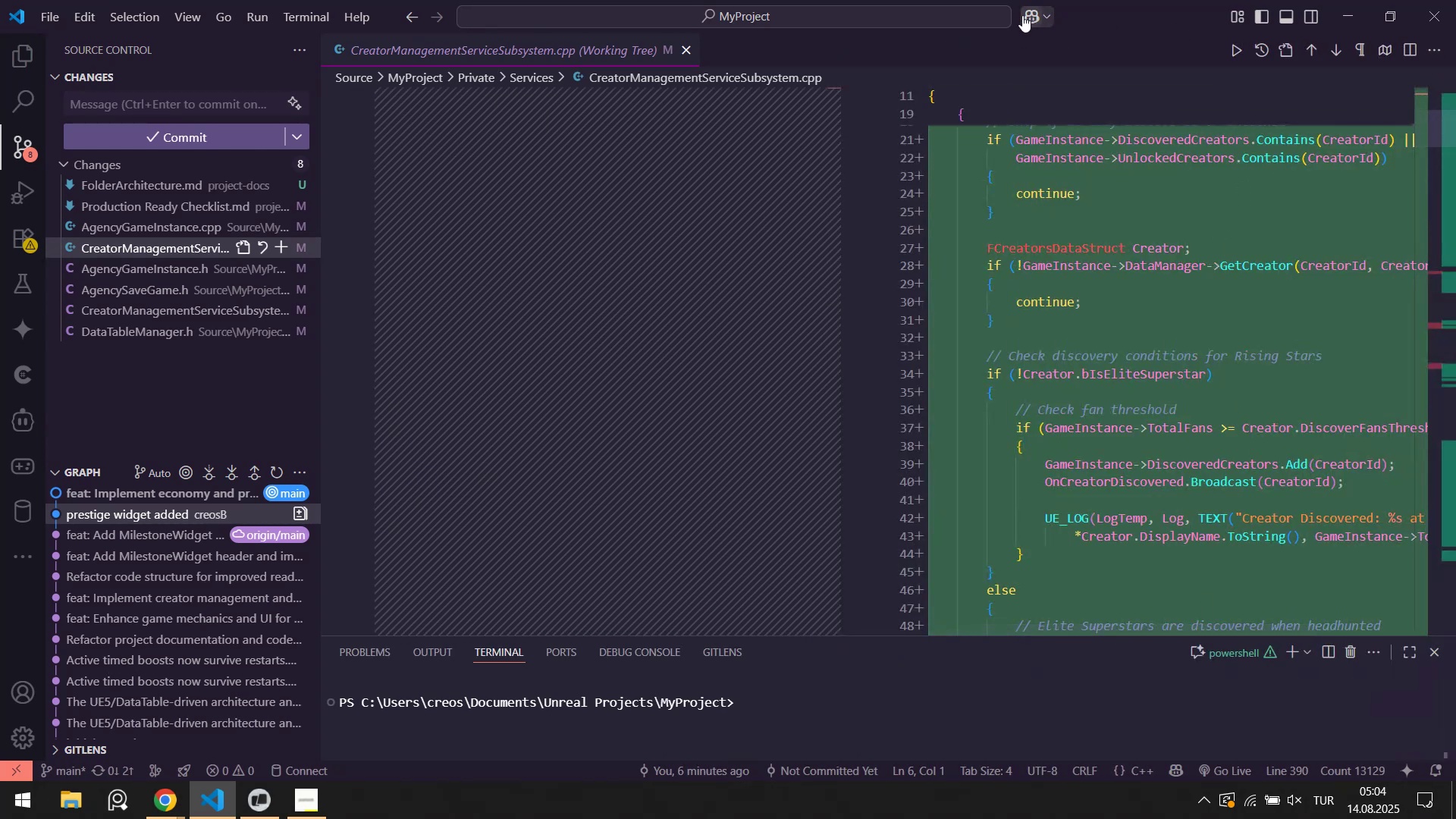 
left_click([1028, 13])
 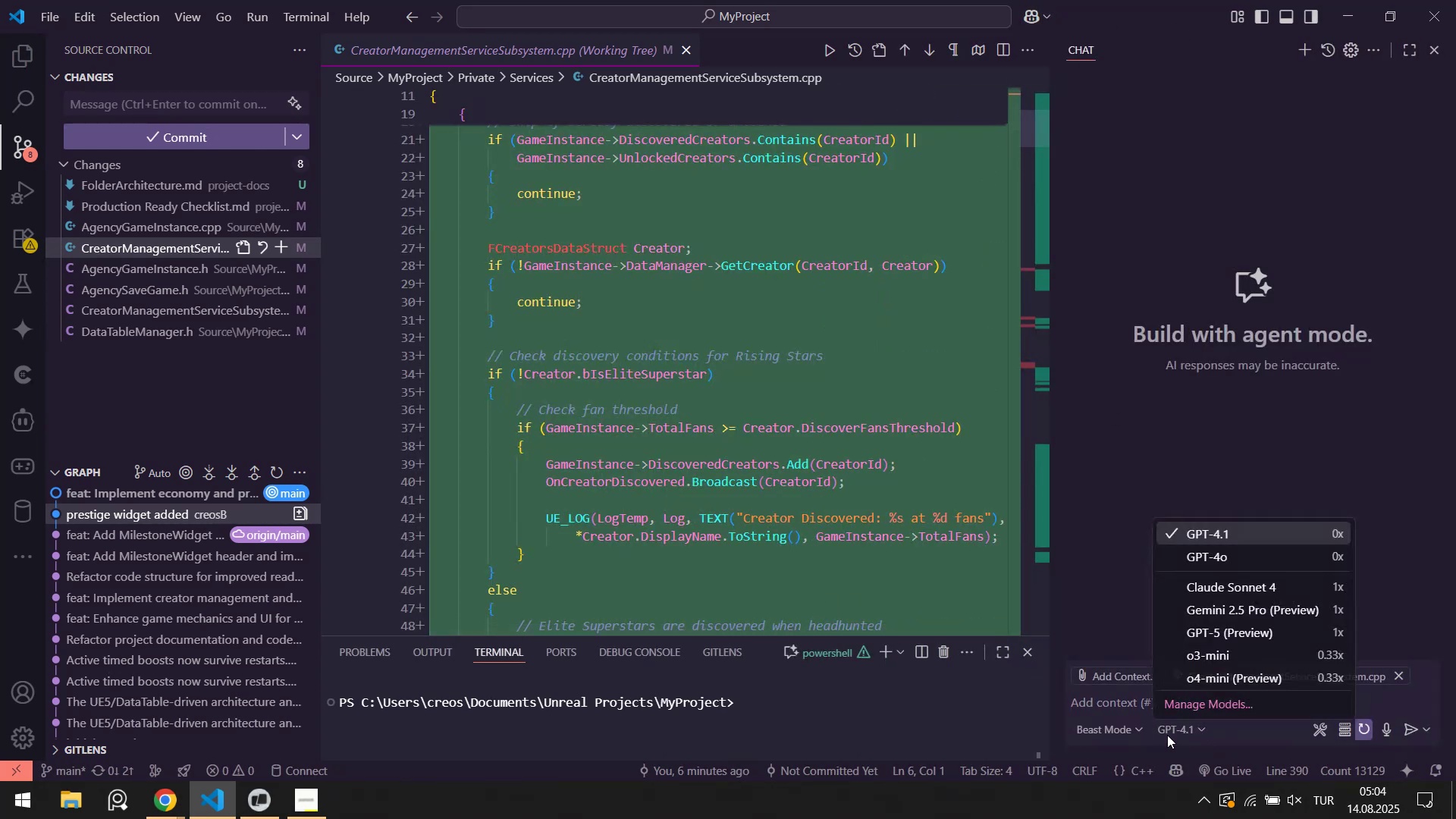 
double_click([1187, 705])
 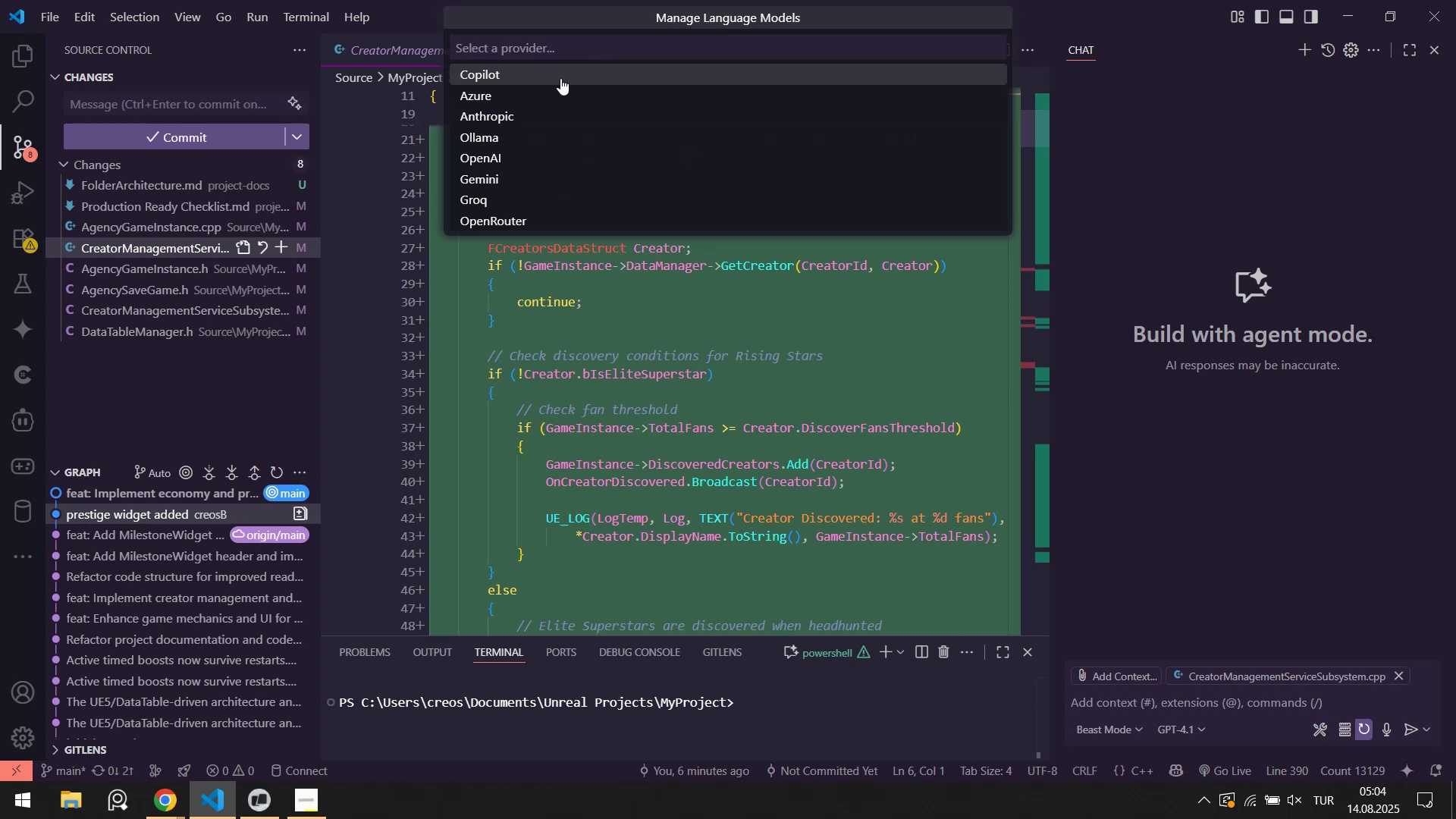 
left_click([560, 78])
 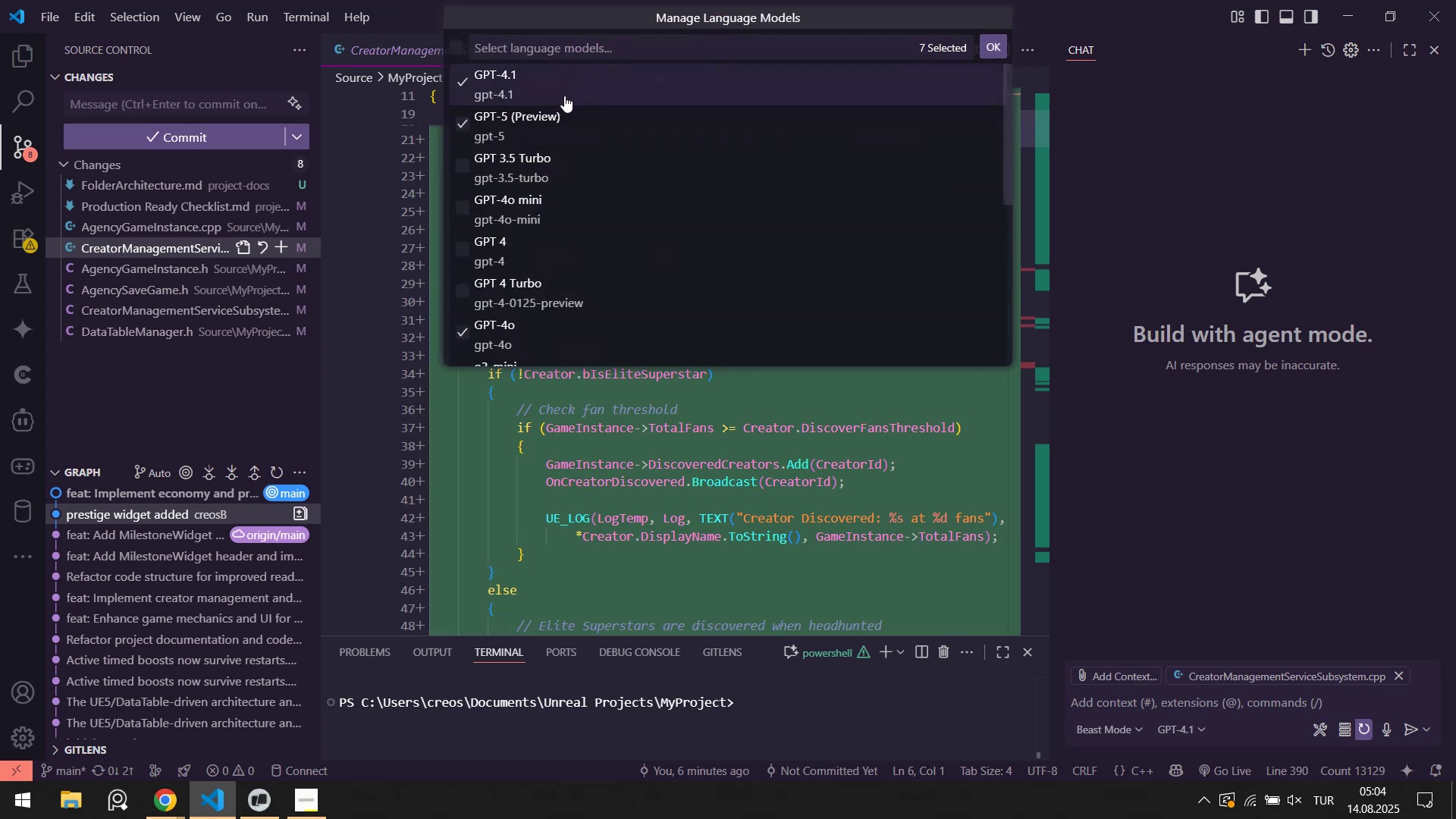 
scroll: coordinate [573, 226], scroll_direction: down, amount: 9.0
 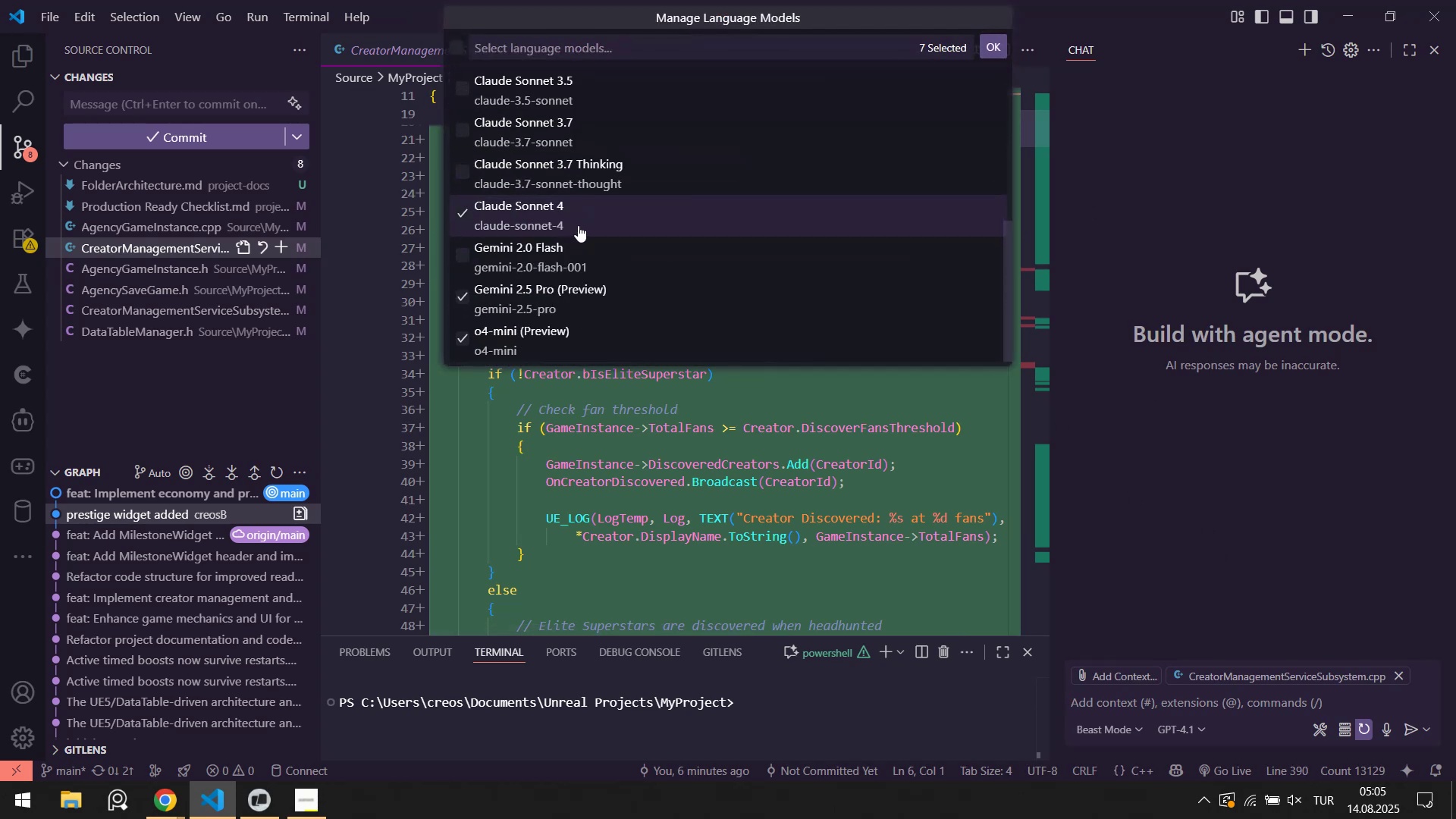 
scroll: coordinate [588, 233], scroll_direction: up, amount: 8.0
 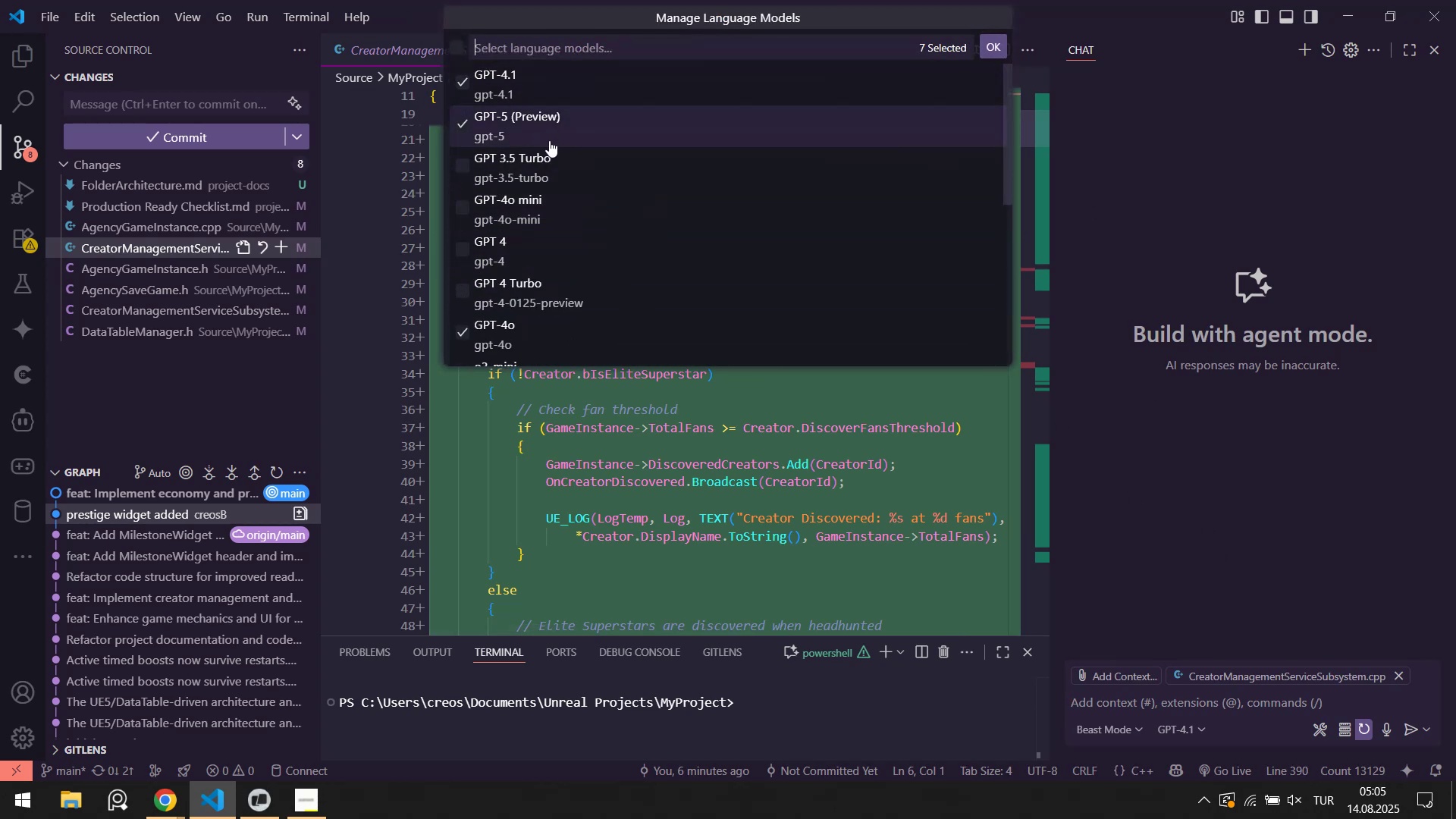 
left_click([1272, 290])
 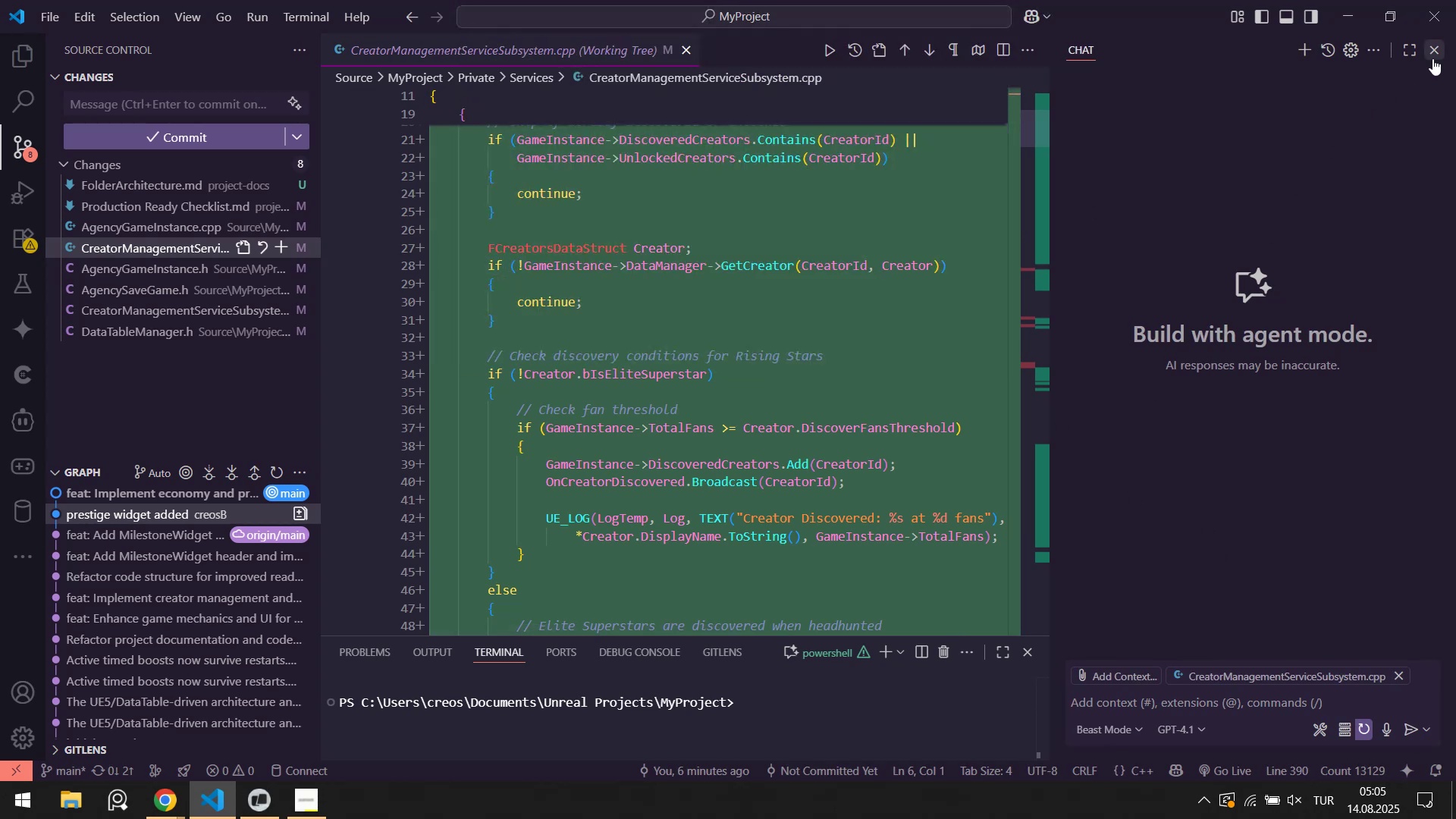 
left_click([1435, 55])
 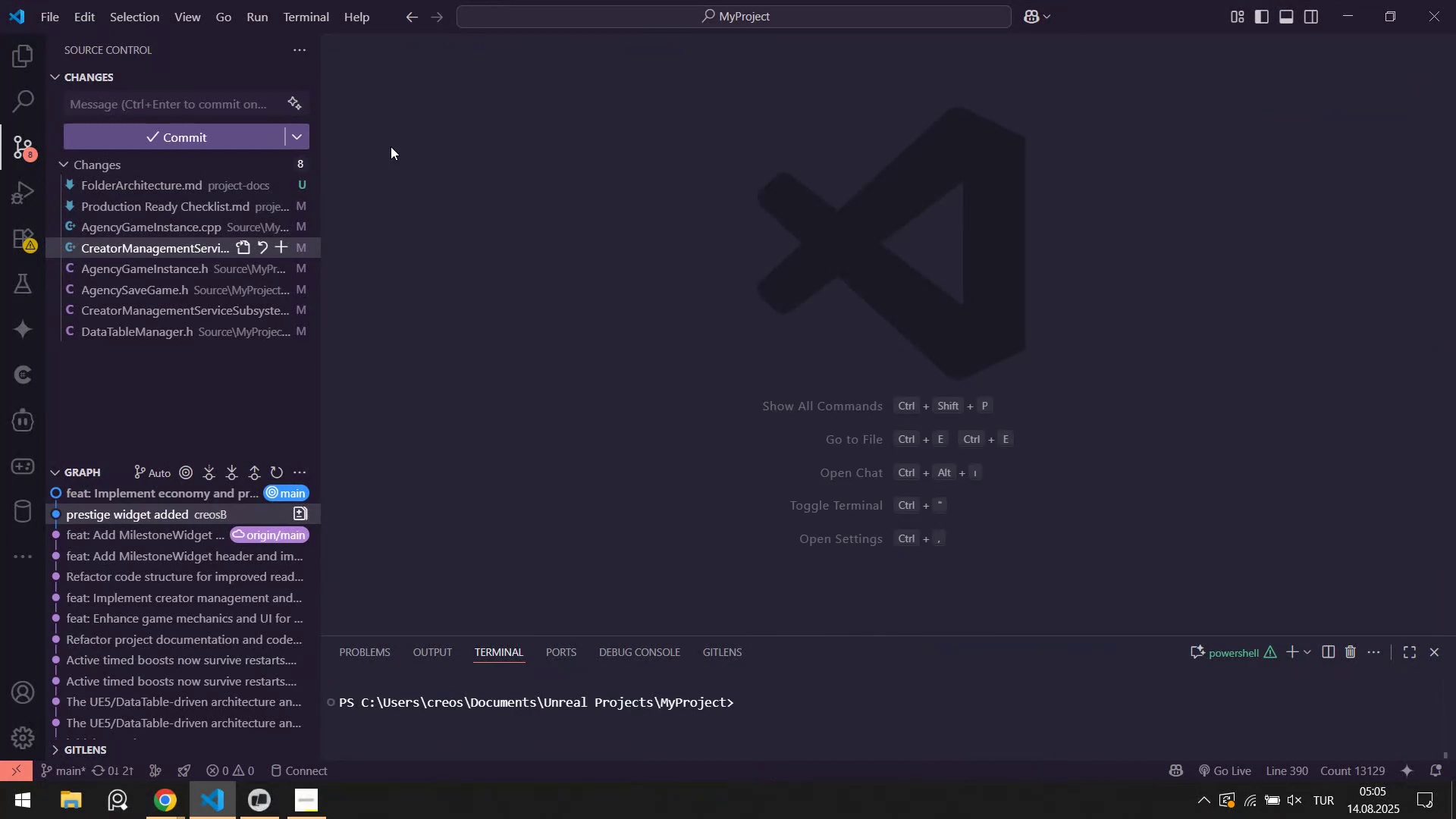 
left_click([114, 250])
 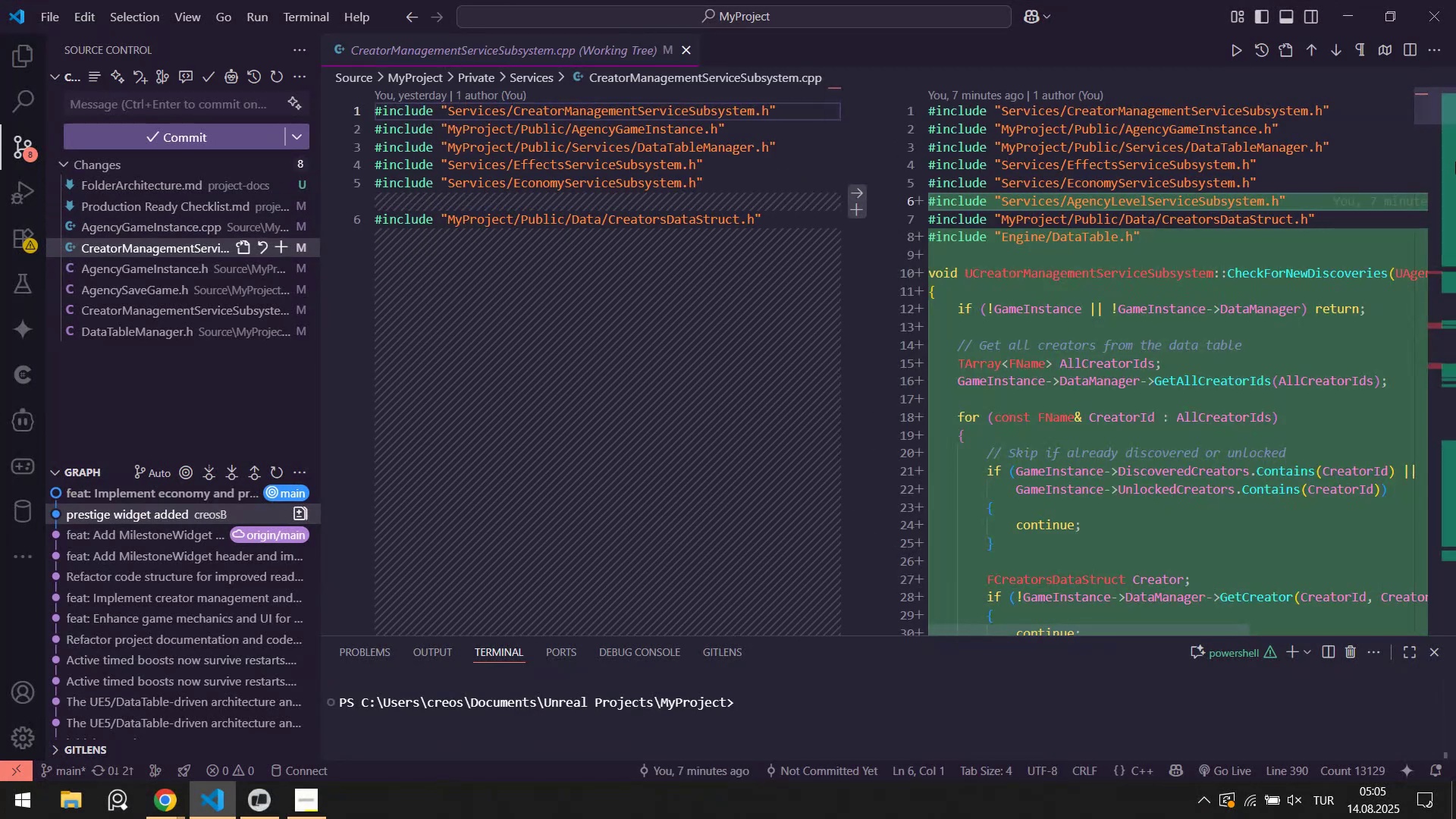 
left_click_drag(start_coordinate=[1435, 108], to_coordinate=[1450, 554])
 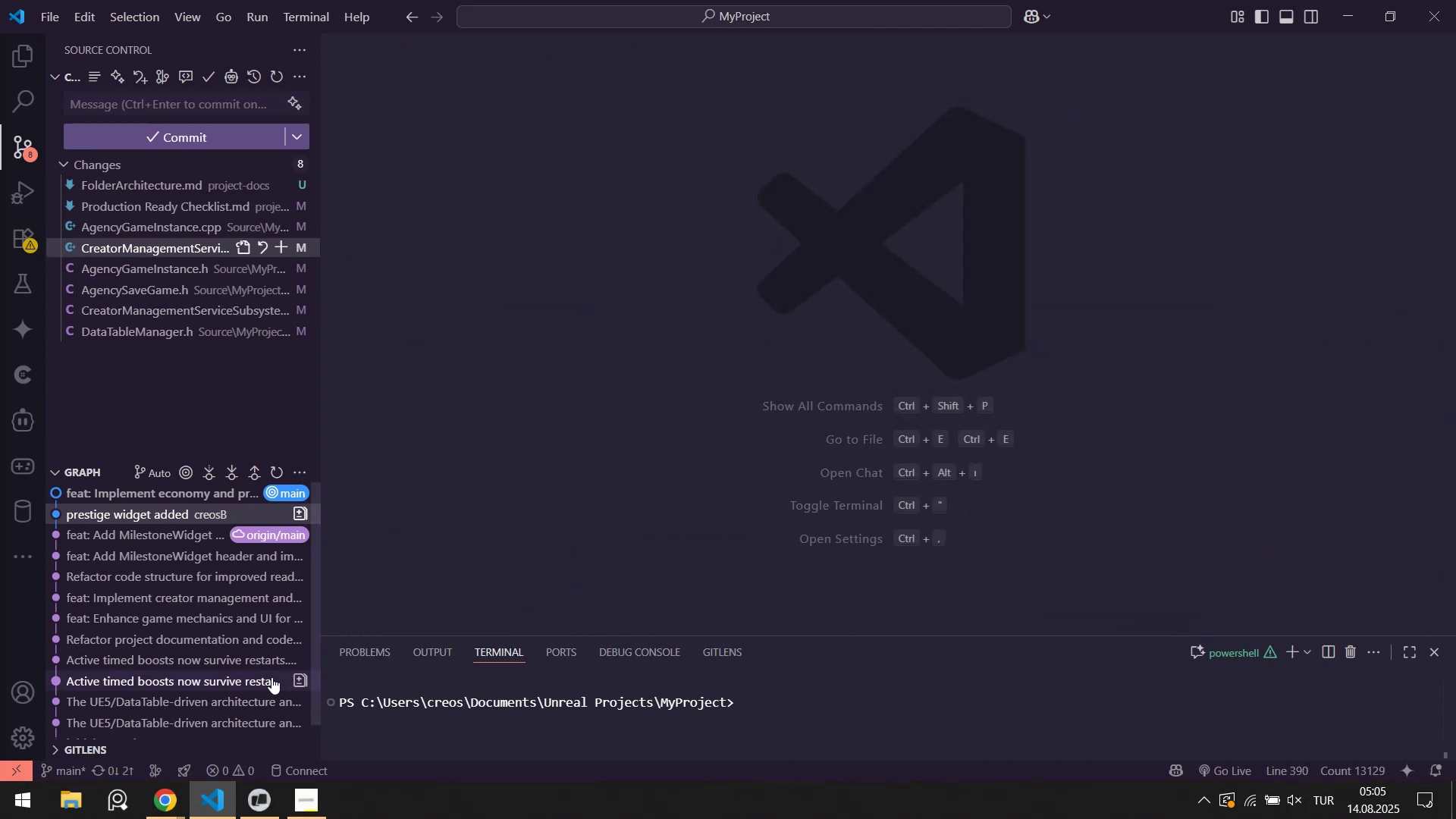 
left_click([257, 793])
 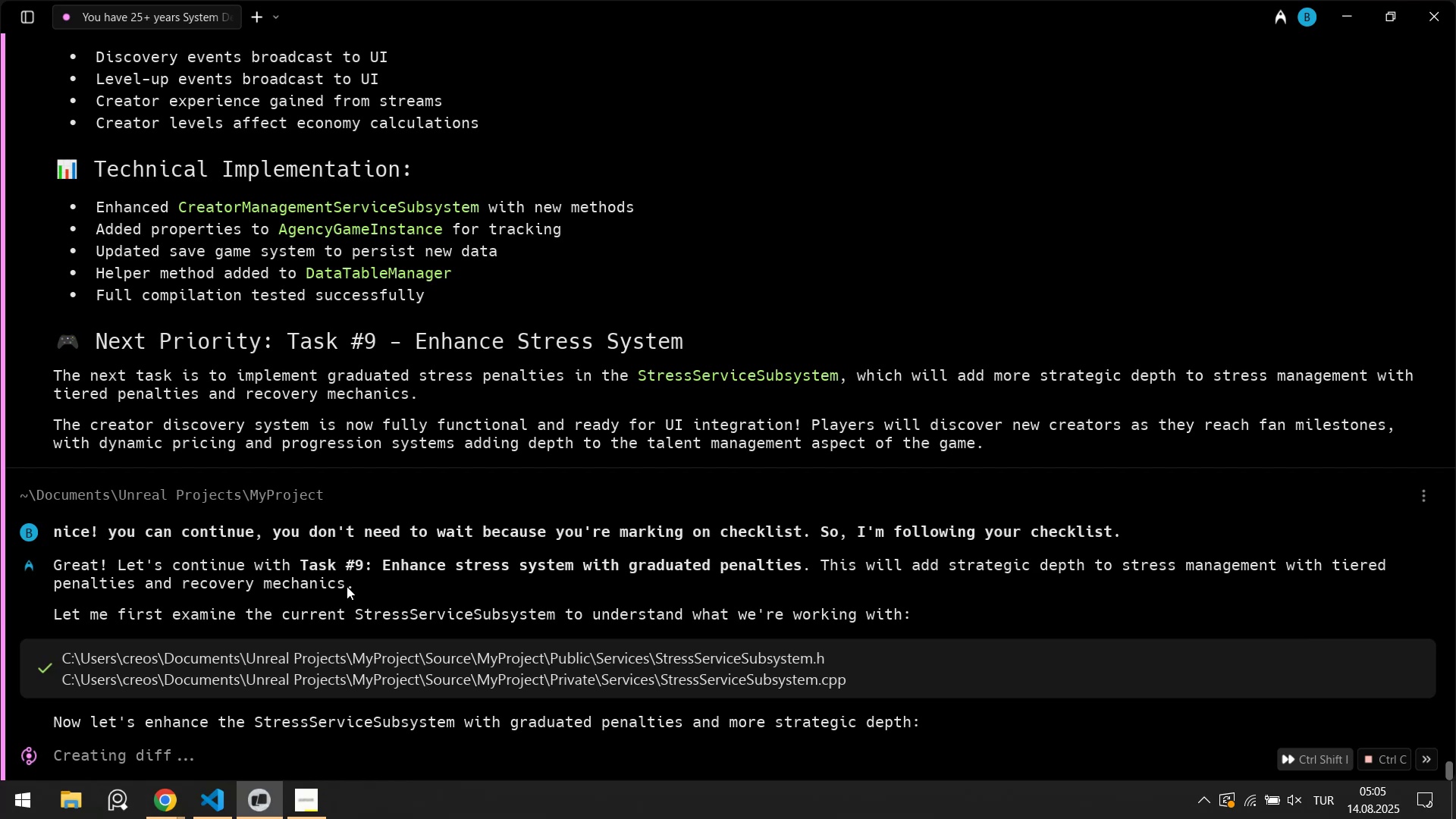 
wait(8.33)
 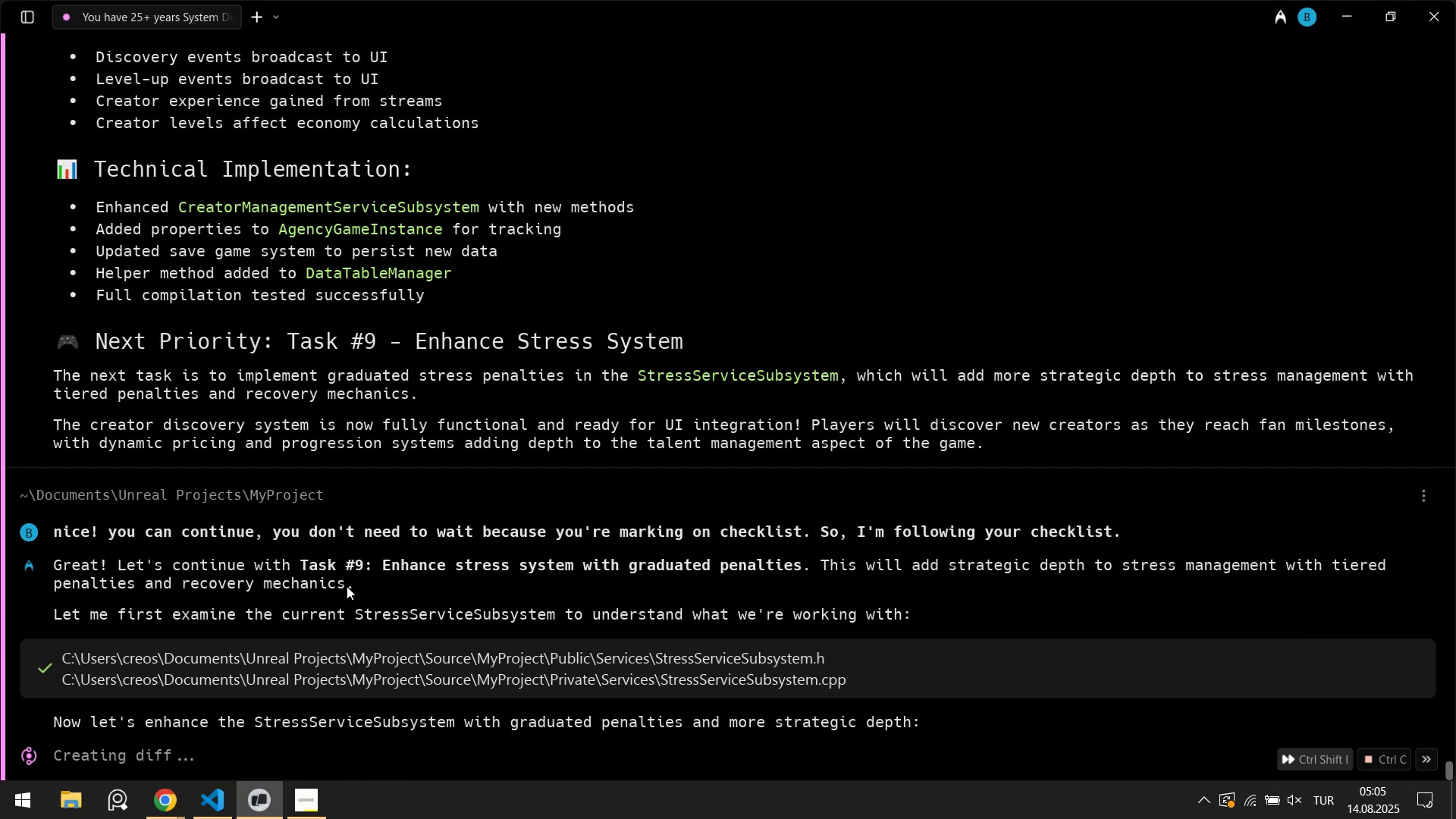 
left_click([215, 808])
 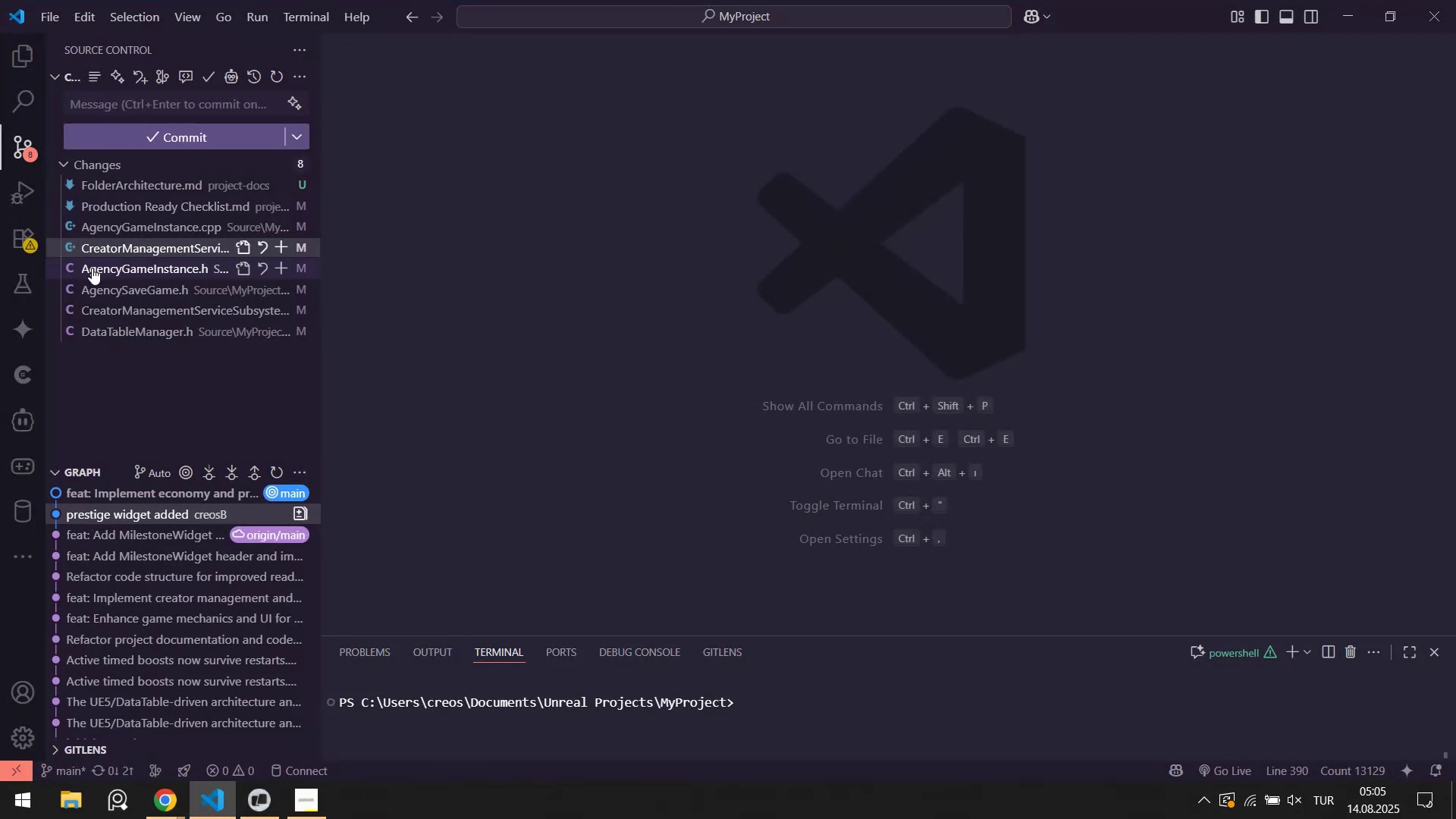 
left_click([92, 268])
 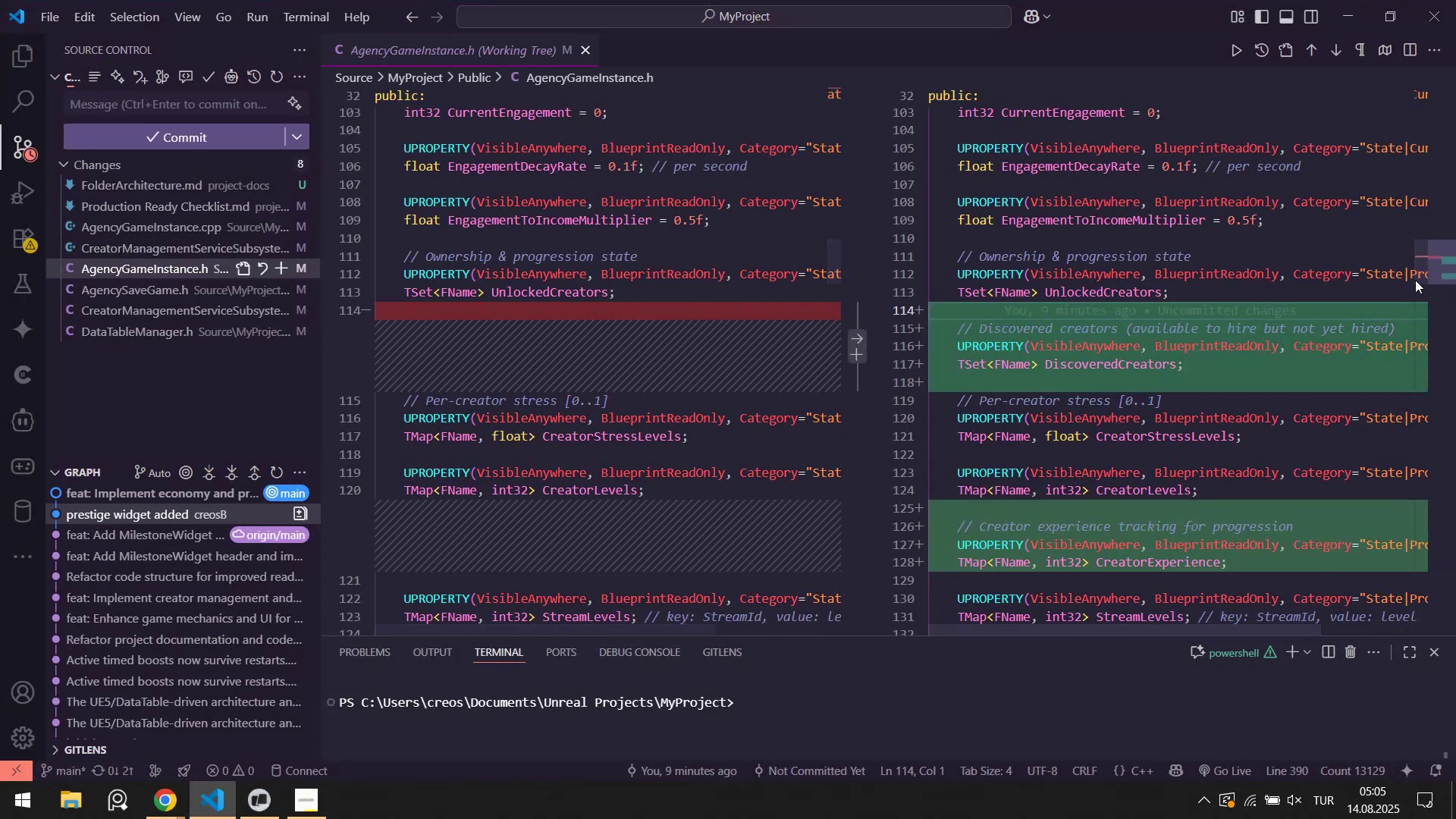 
left_click_drag(start_coordinate=[1442, 253], to_coordinate=[1442, 268])
 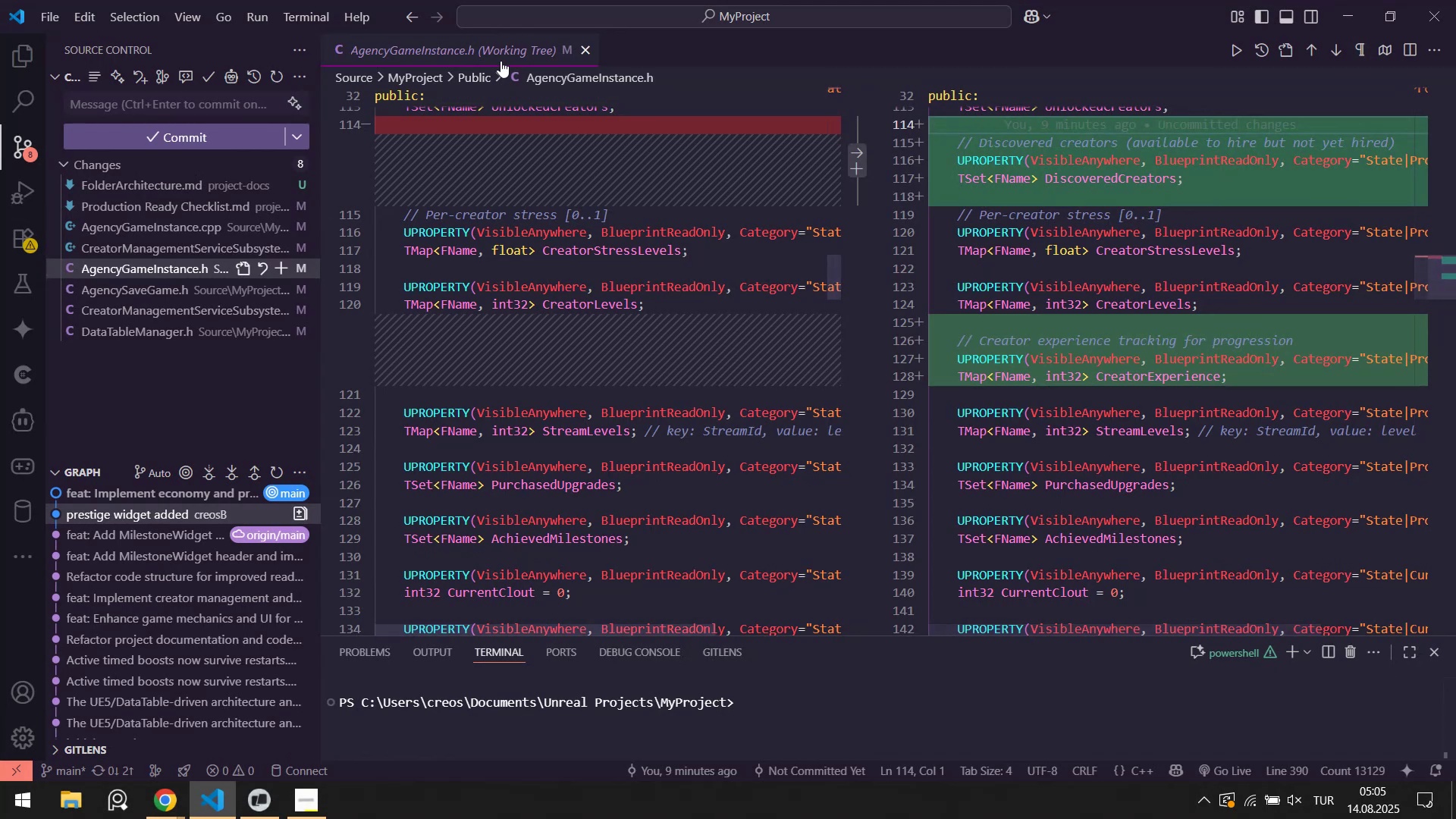 
middle_click([494, 54])
 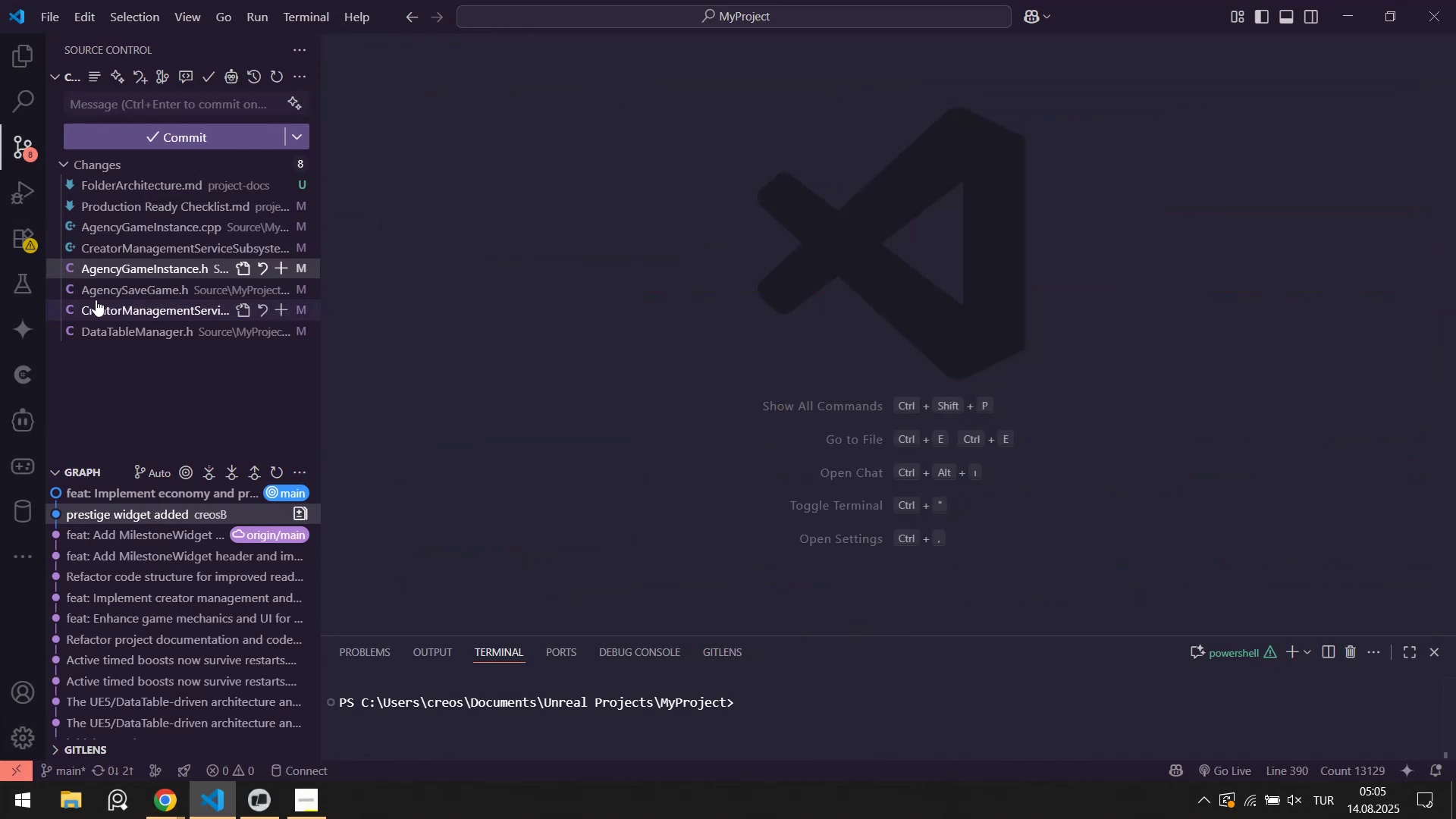 
left_click([99, 295])
 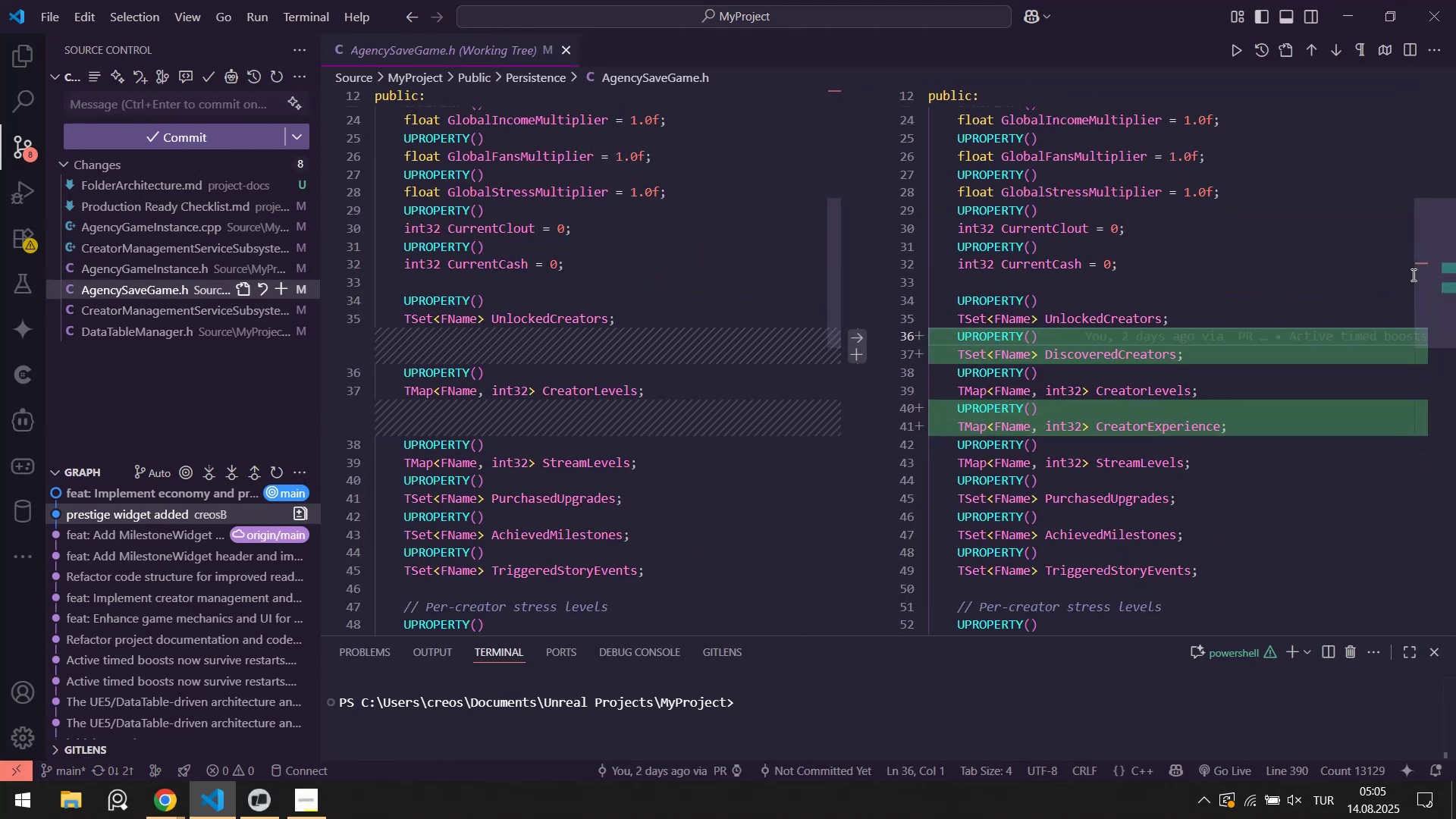 
left_click_drag(start_coordinate=[1442, 263], to_coordinate=[1439, 271])
 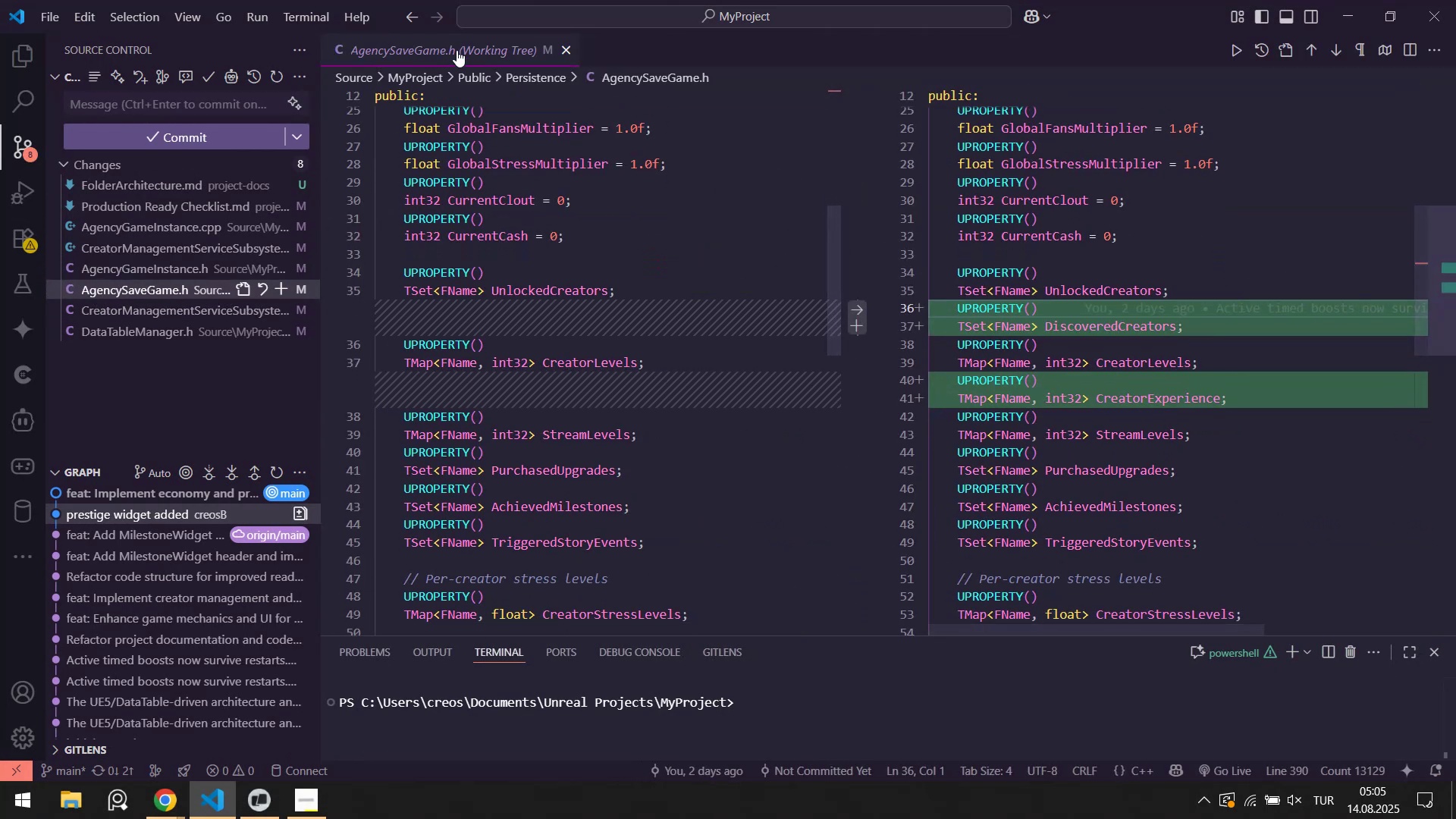 
middle_click([457, 47])
 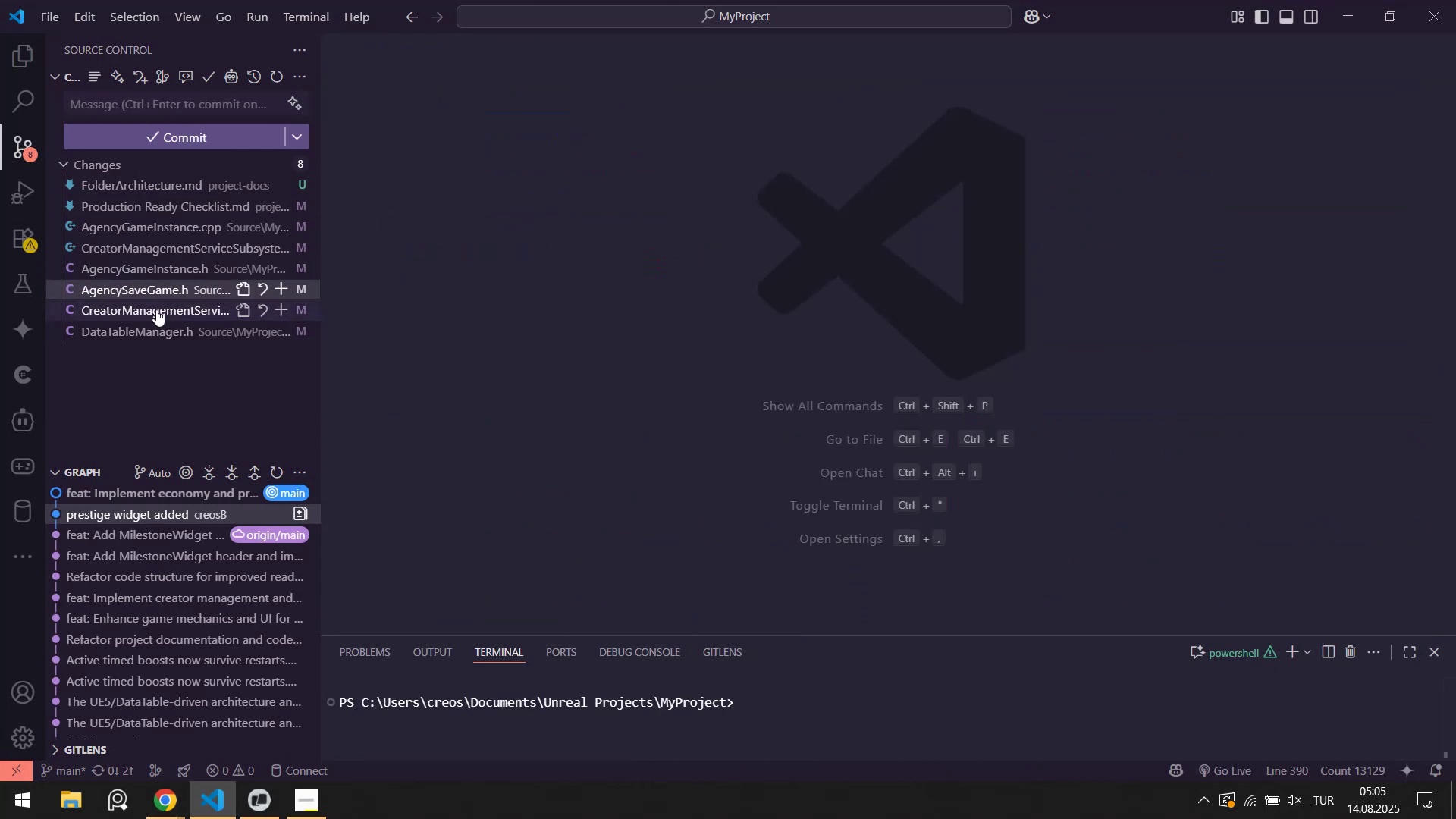 
left_click([154, 307])
 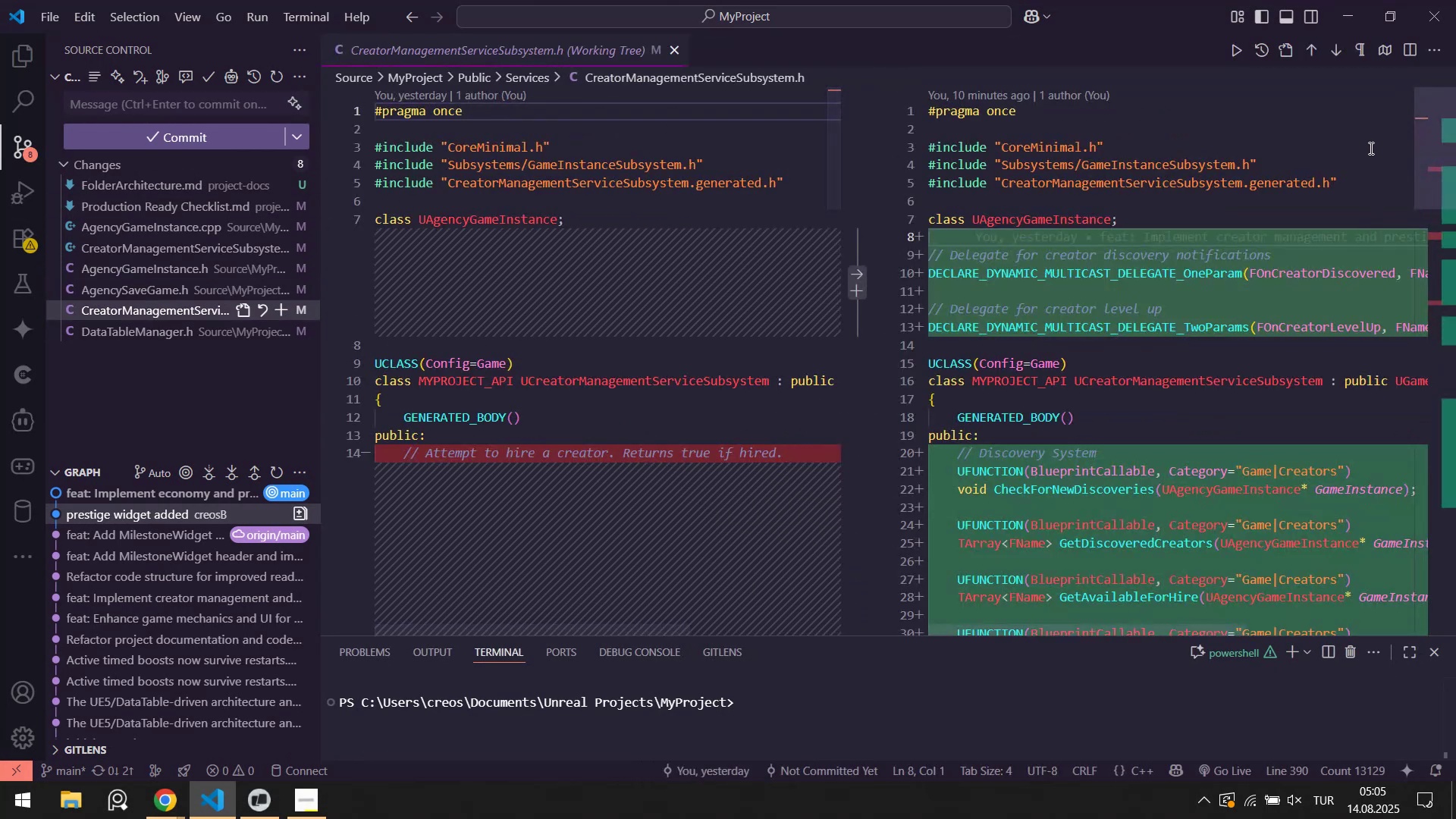 
left_click_drag(start_coordinate=[1428, 135], to_coordinate=[1432, 185])
 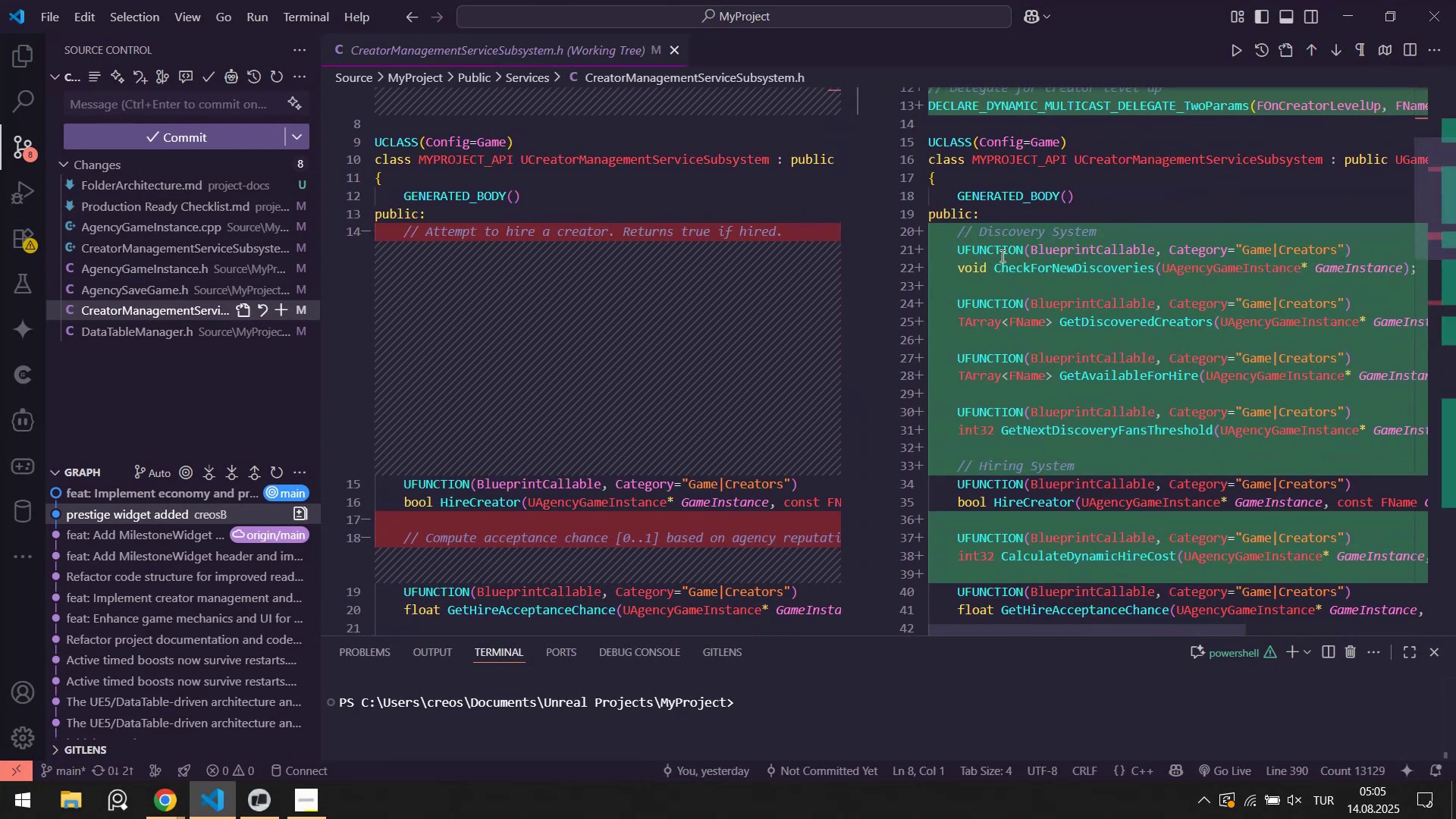 
left_click_drag(start_coordinate=[1021, 261], to_coordinate=[1142, 262])
 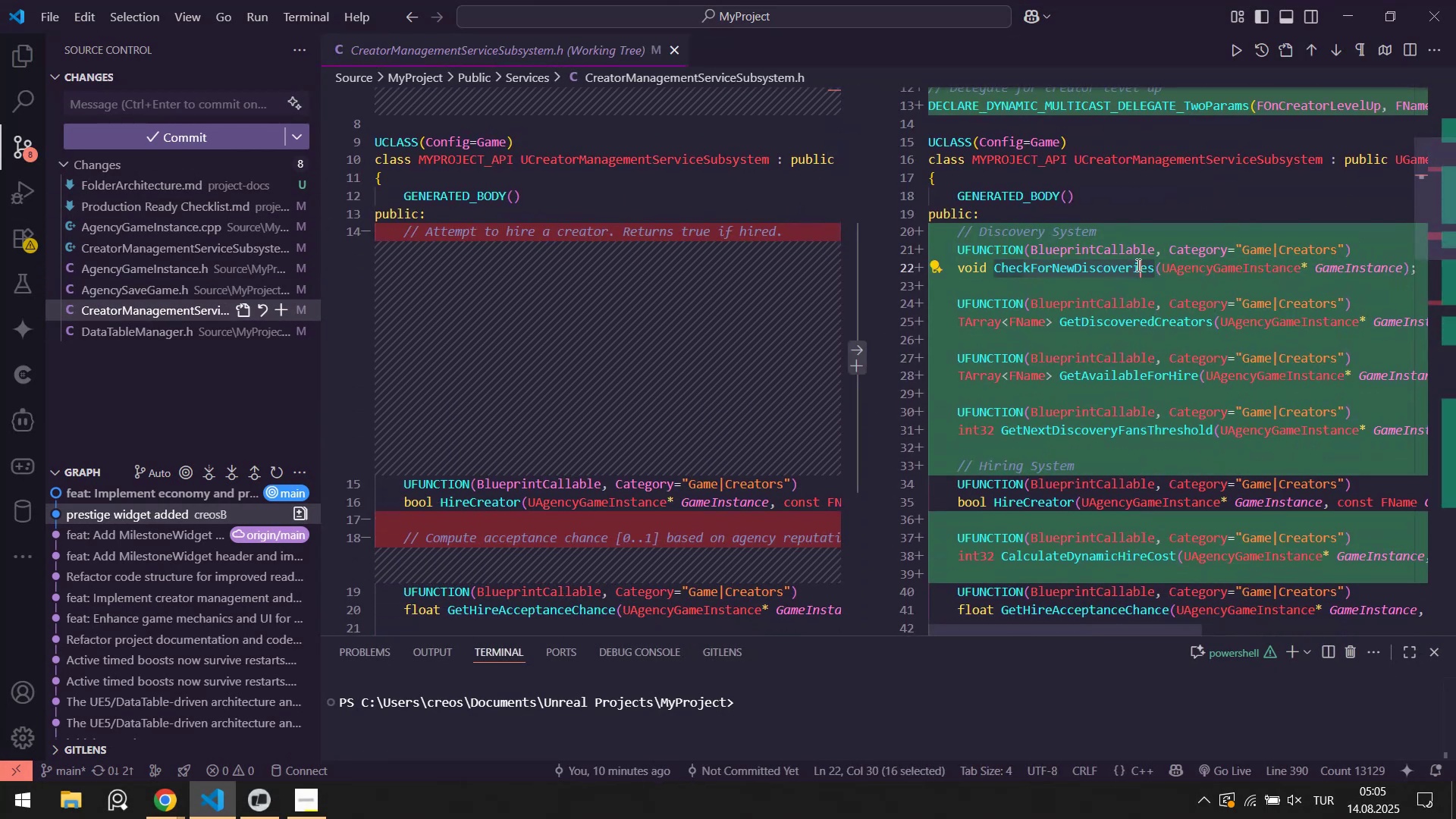 
scroll: coordinate [1131, 293], scroll_direction: up, amount: 2.0
 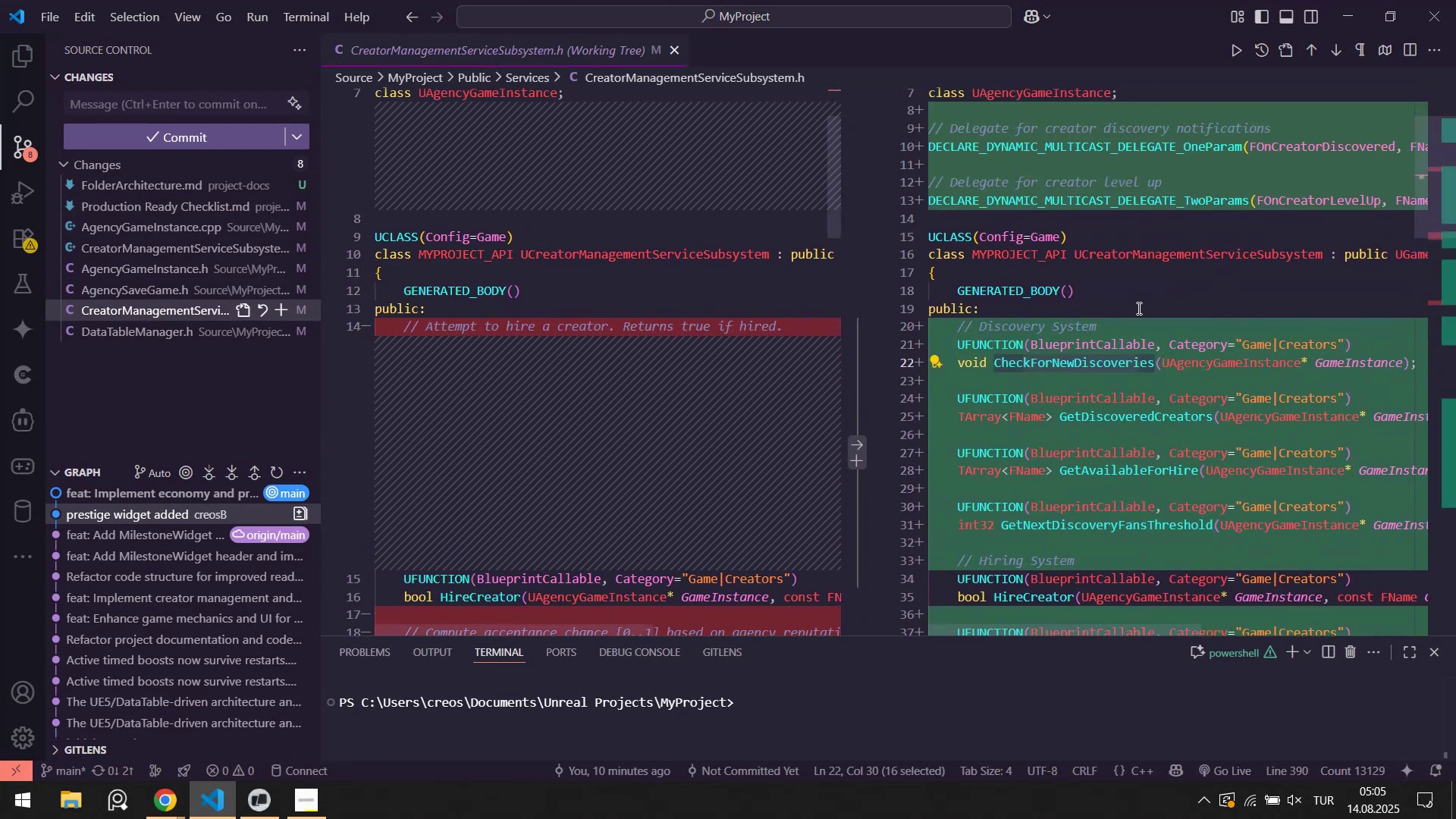 
left_click([1141, 309])
 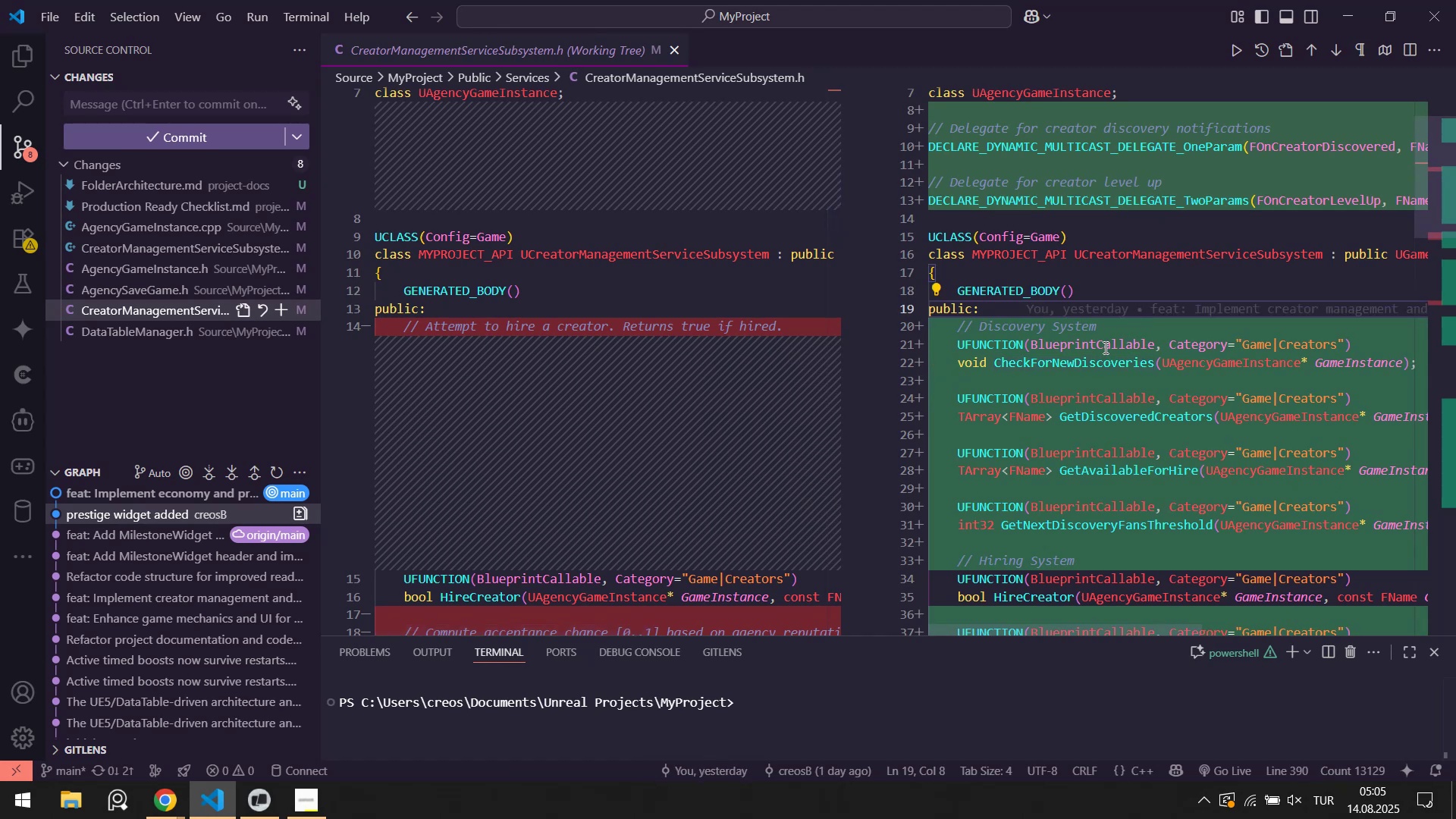 
scroll: coordinate [1097, 366], scroll_direction: down, amount: 13.0
 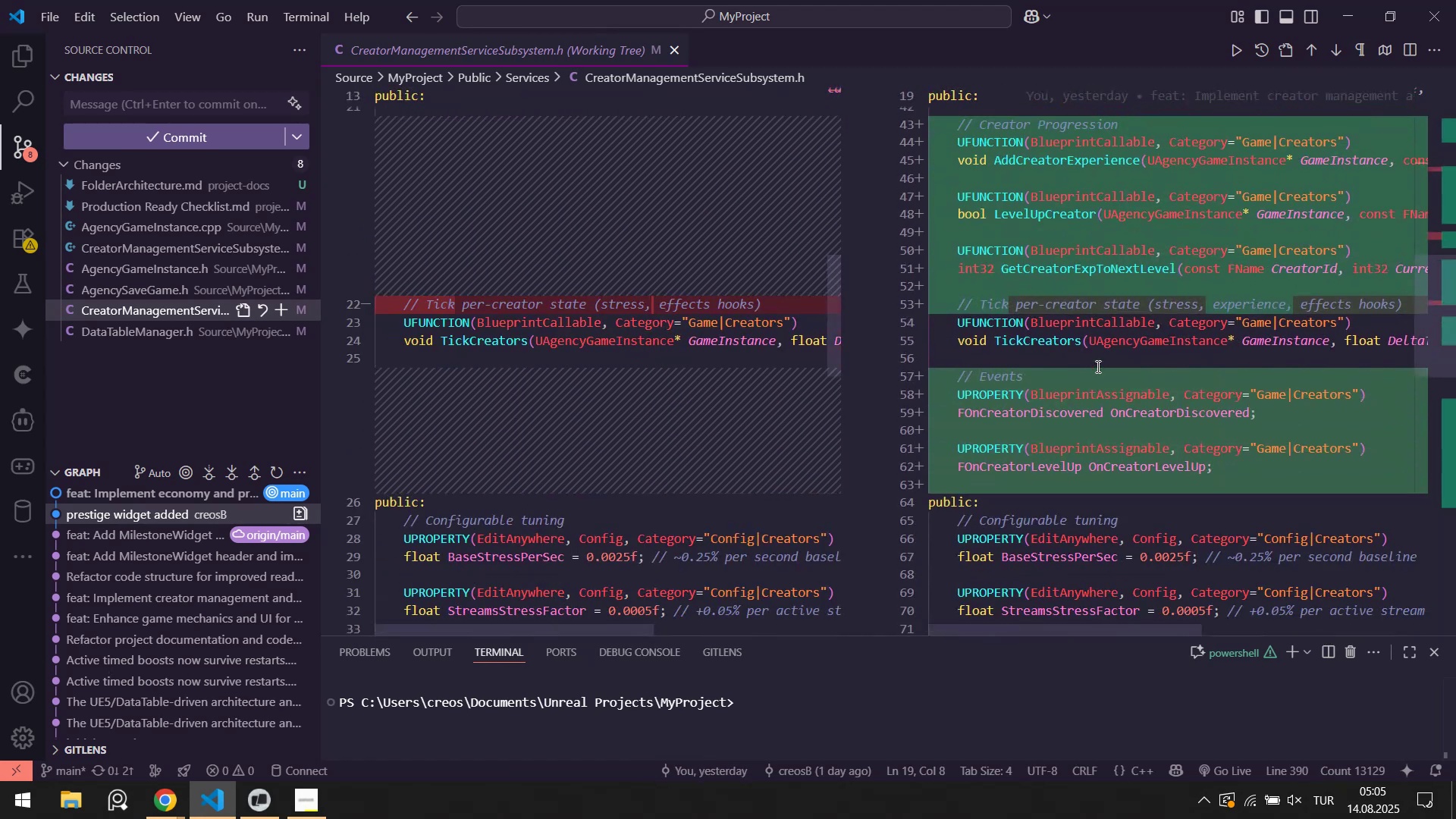 
scroll: coordinate [1096, 372], scroll_direction: up, amount: 4.0
 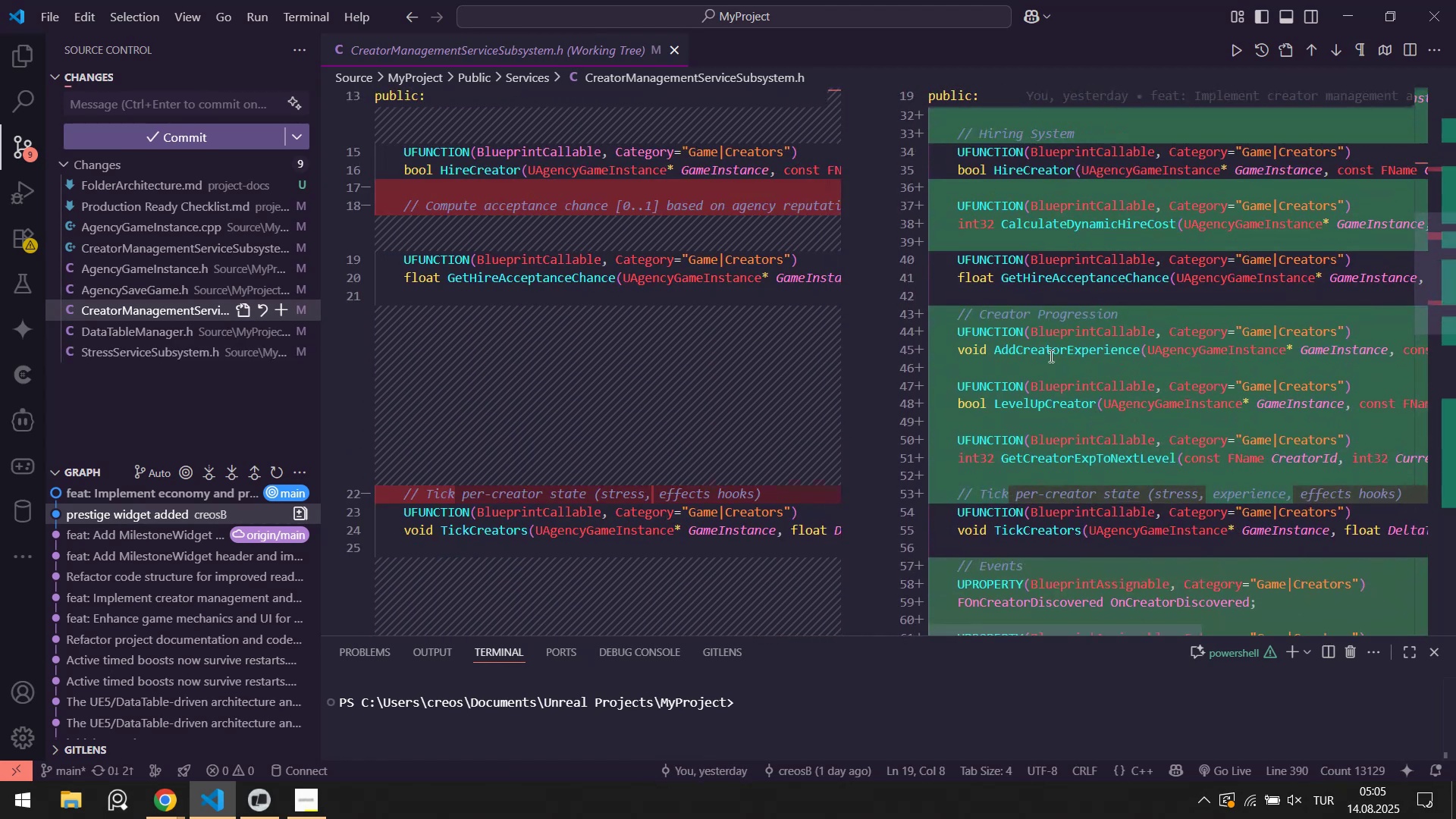 
scroll: coordinate [1078, 360], scroll_direction: down, amount: 17.0
 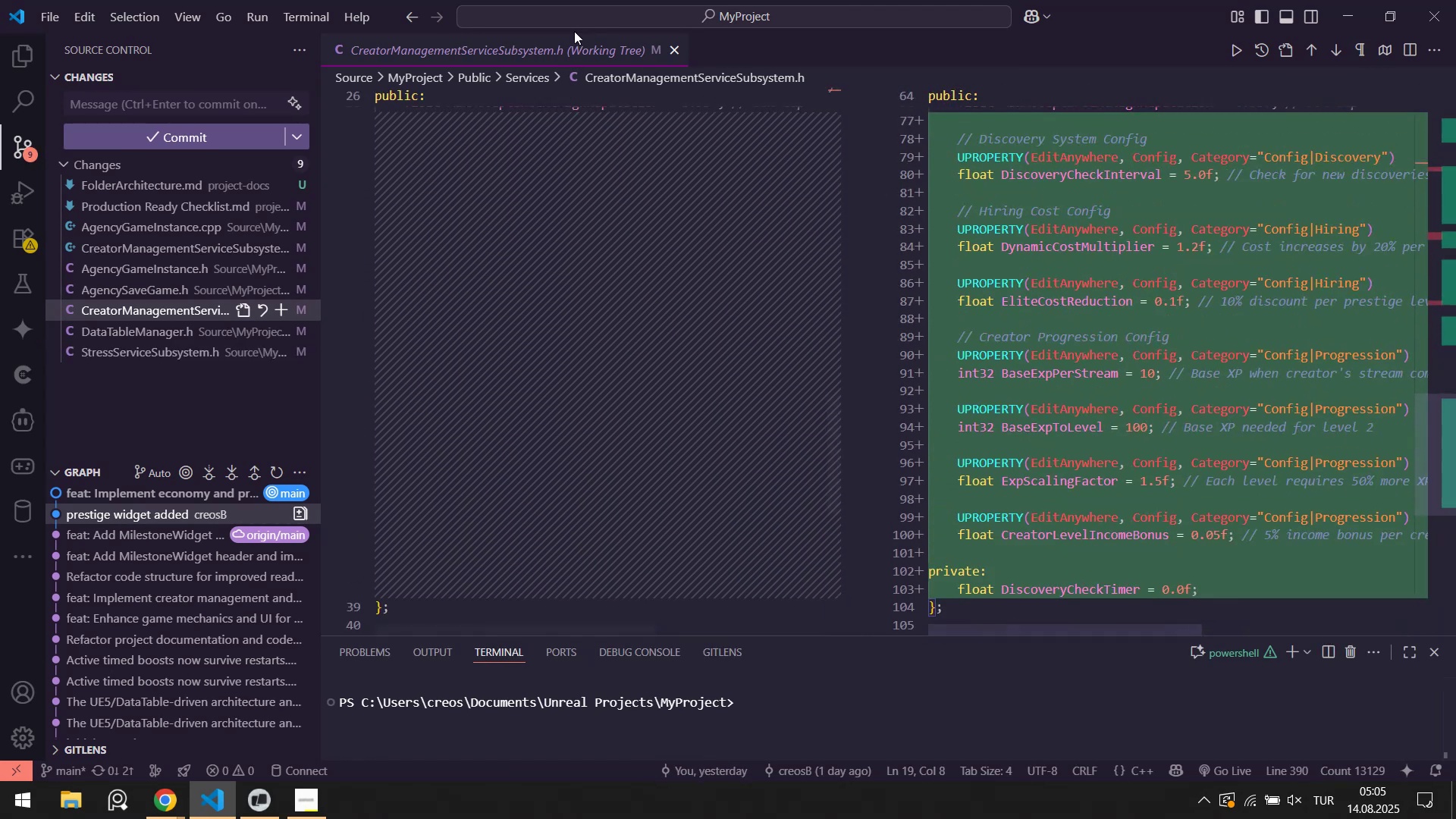 
middle_click([526, 39])
 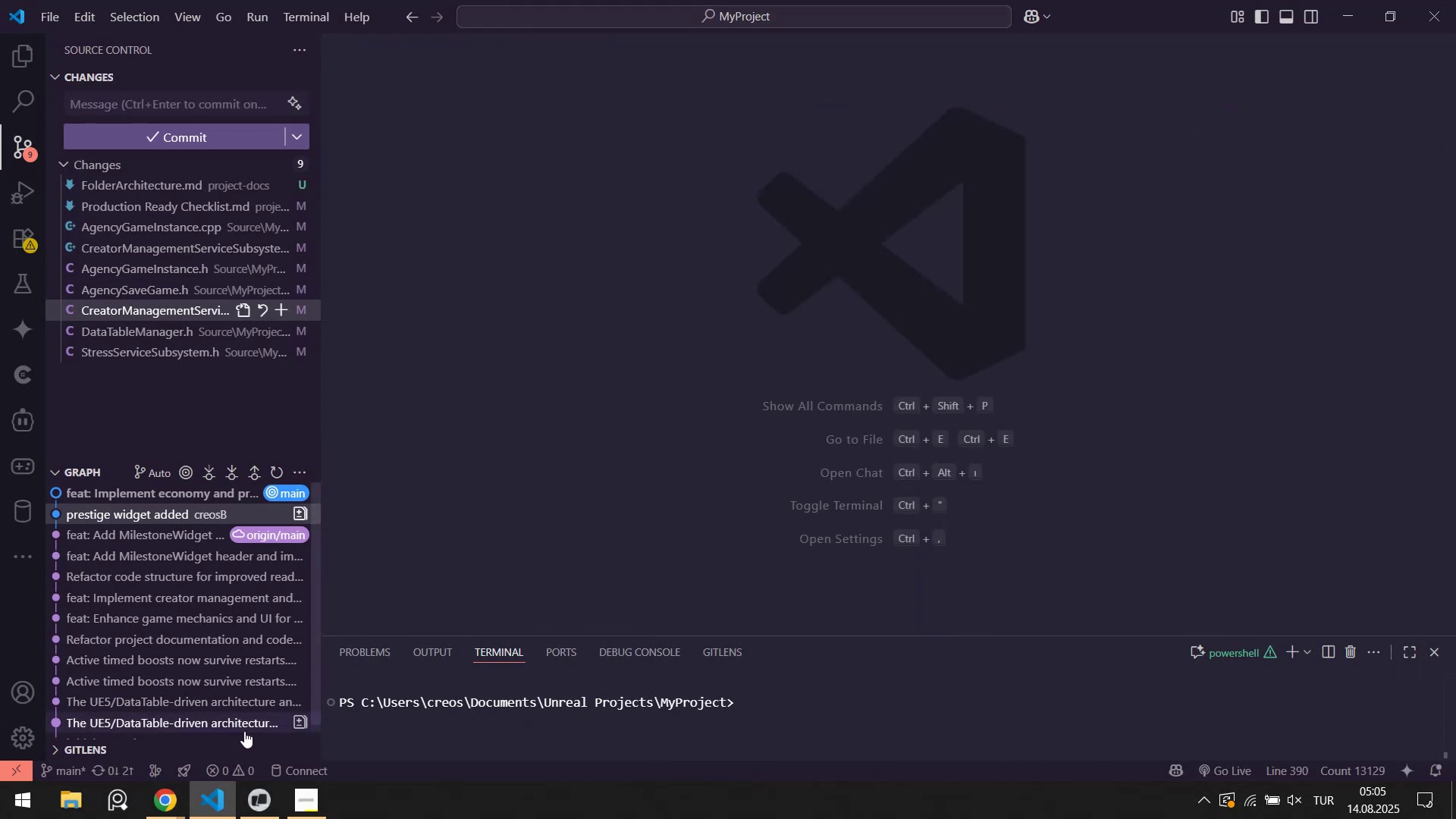 
left_click([265, 794])
 